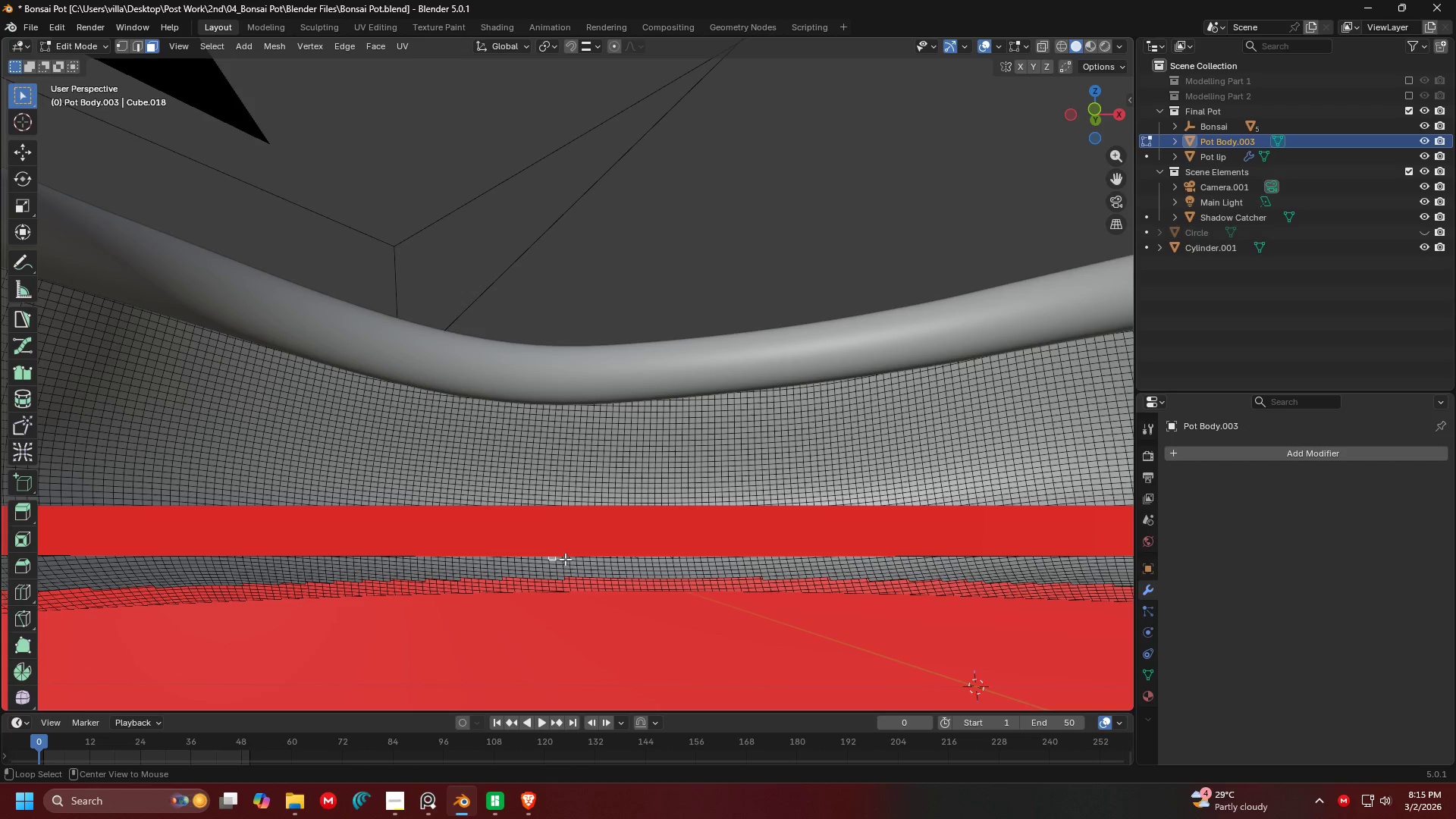 
hold_key(key=AltLeft, duration=1.52)
triple_click([575, 565])
 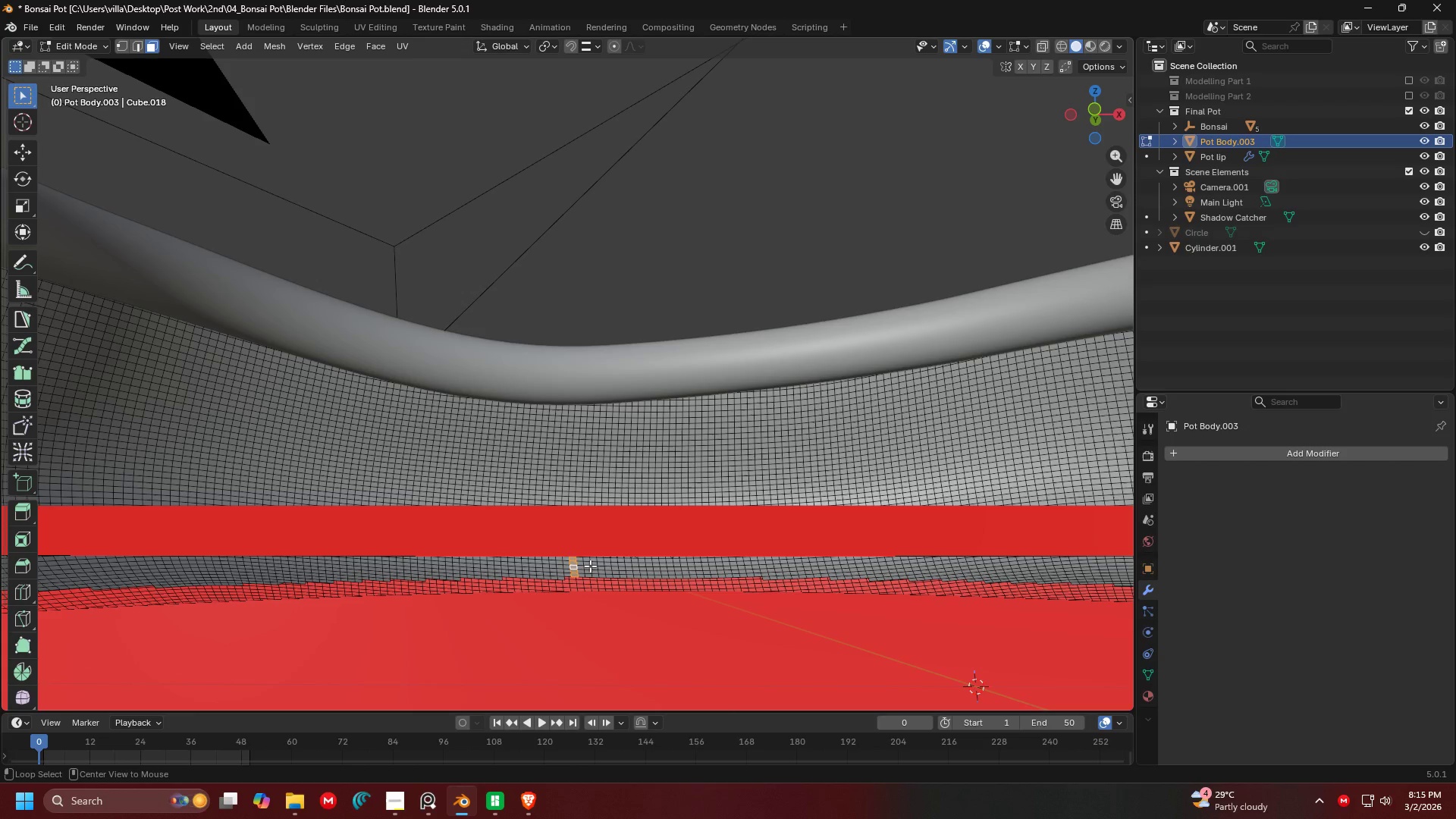 
triple_click([590, 566])
 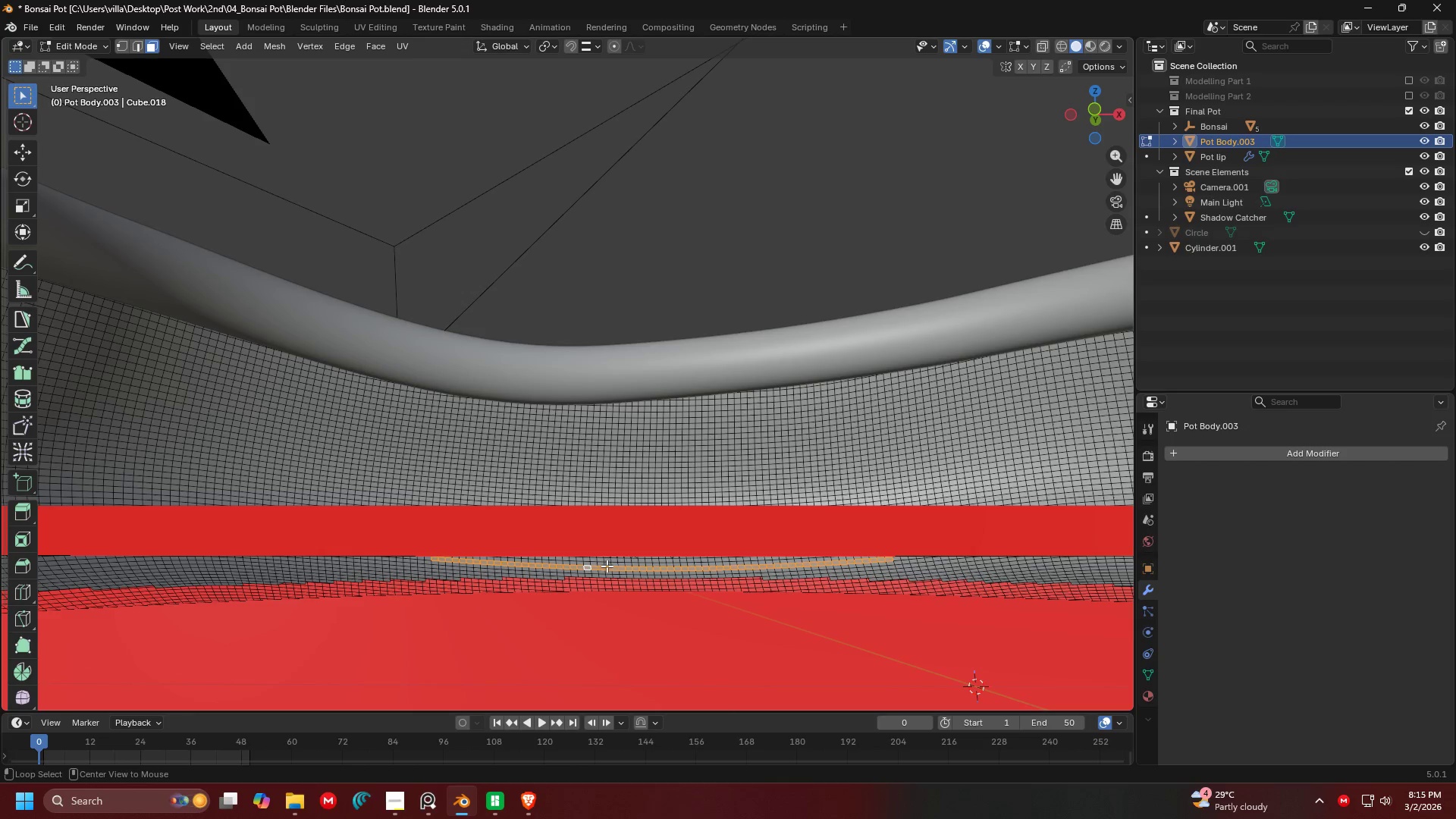 
key(Alt+AltLeft)
 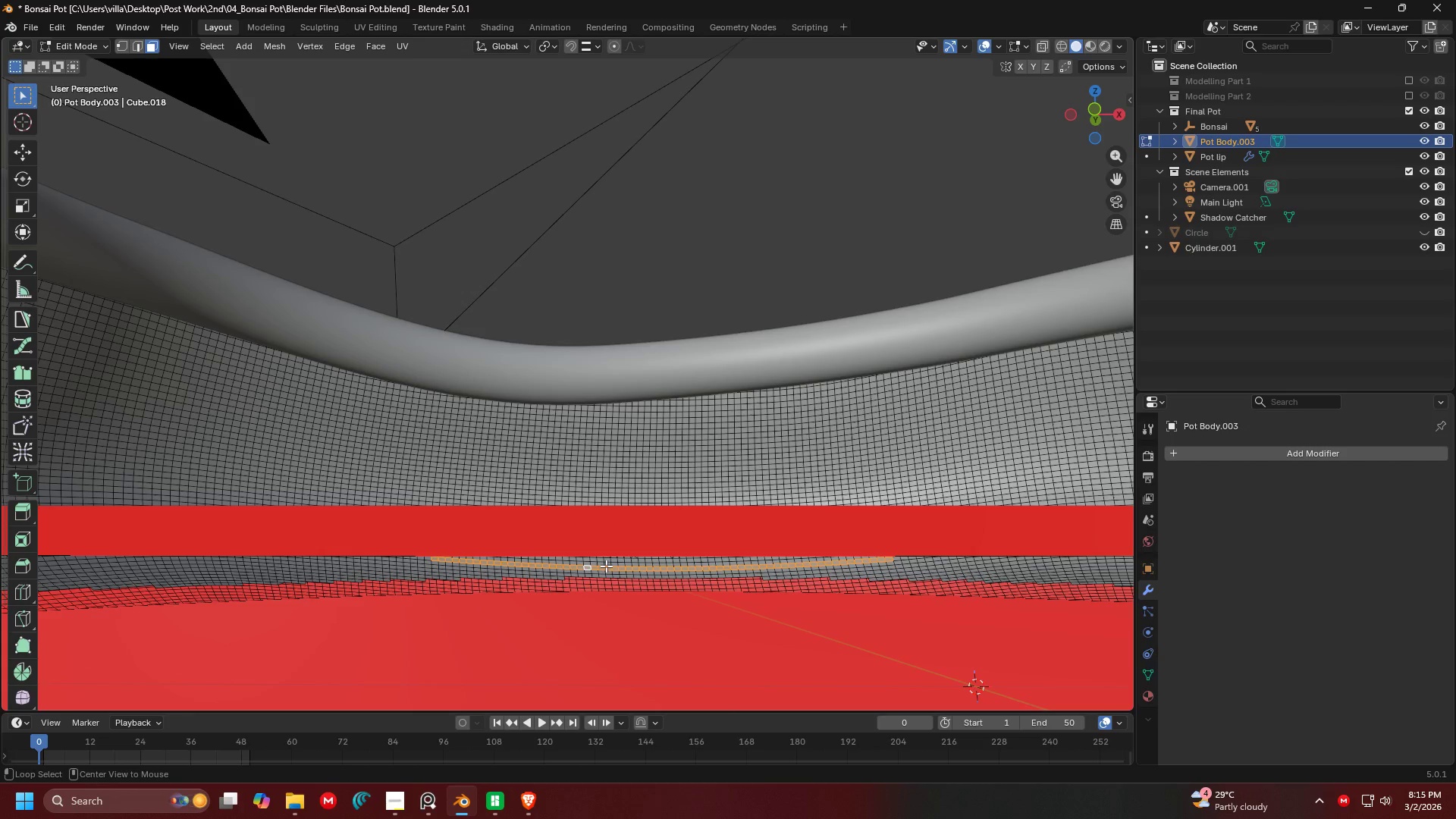 
key(Alt+AltLeft)
 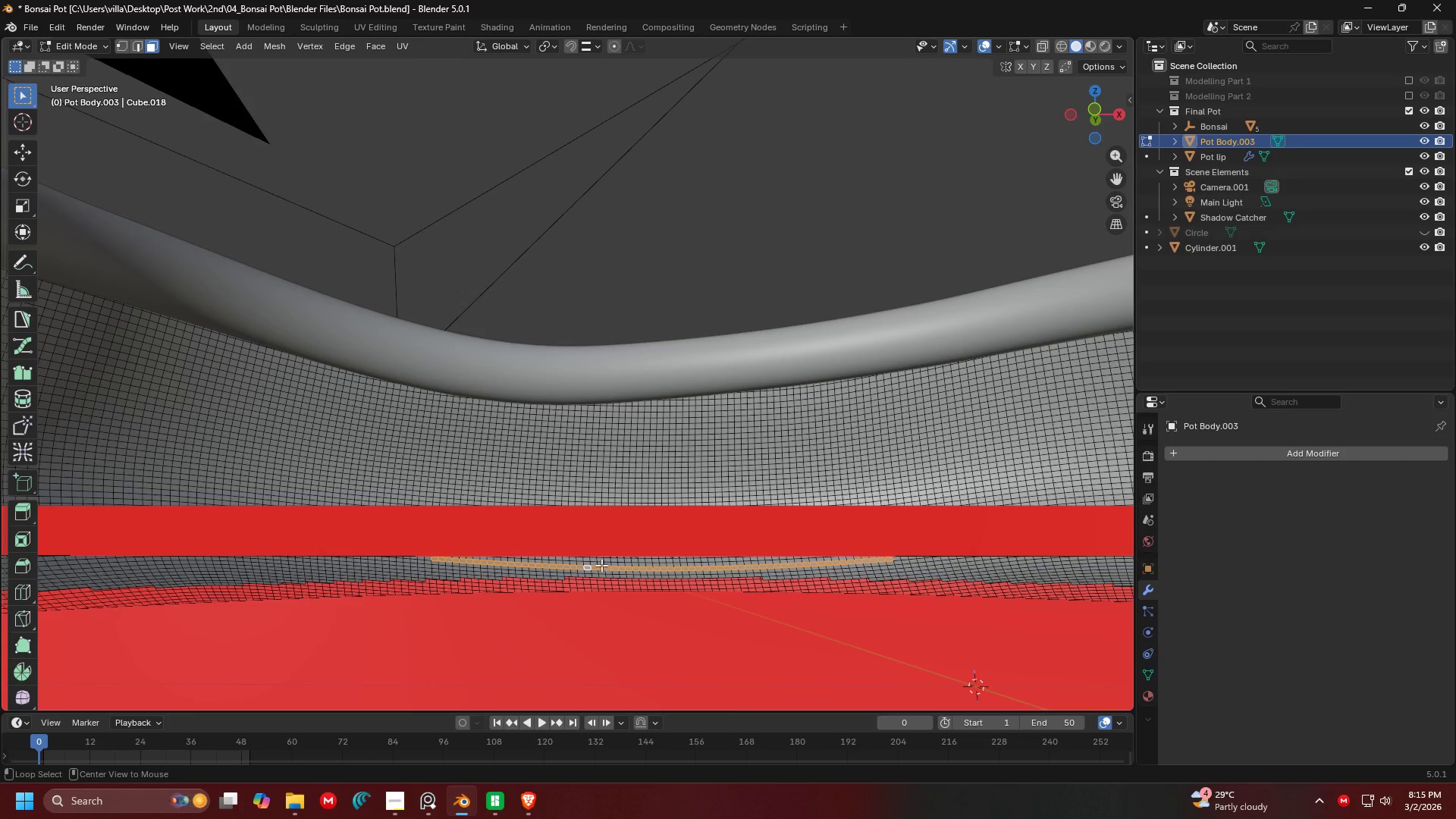 
key(Alt+AltLeft)
 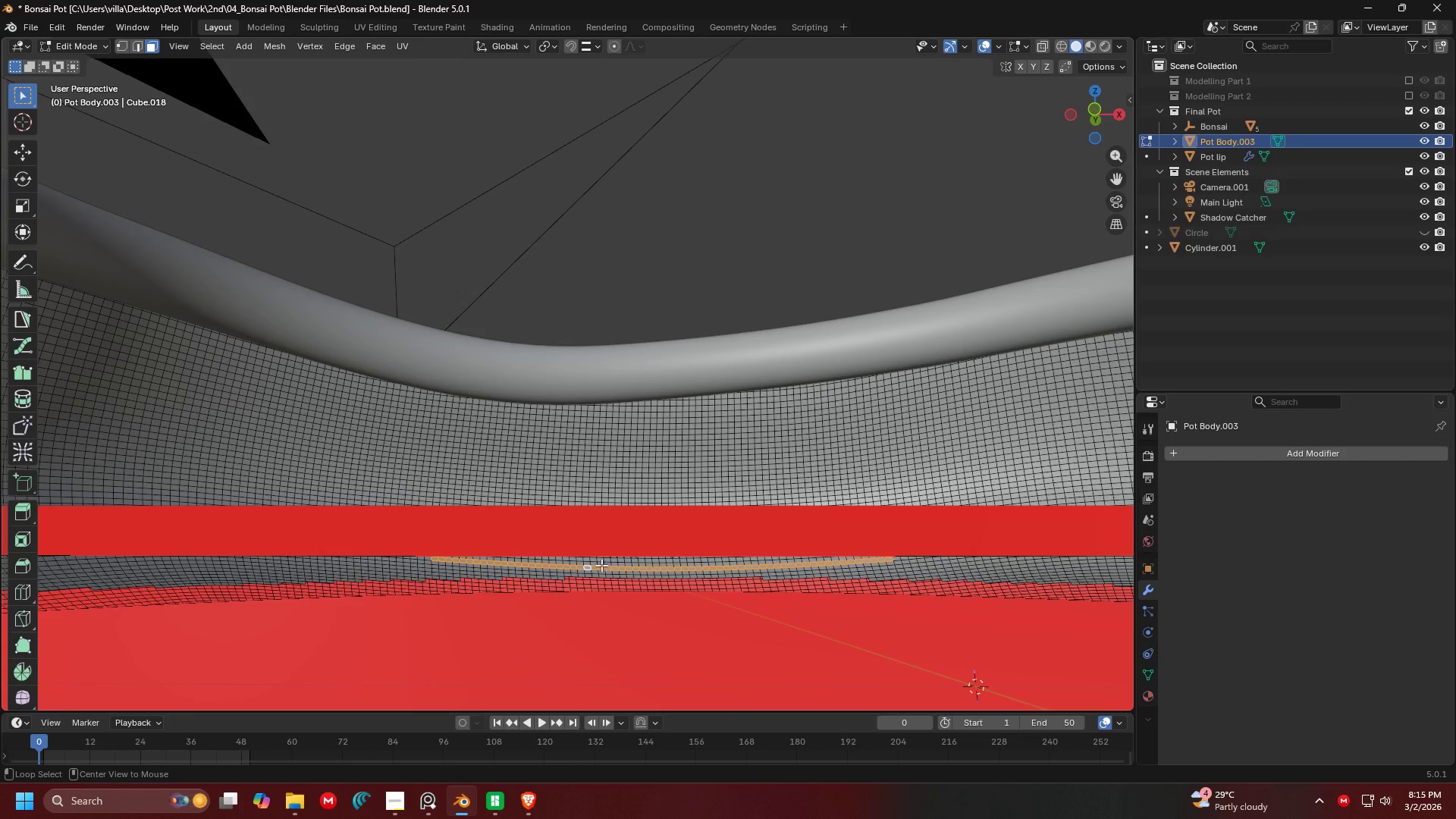 
key(Alt+AltLeft)
 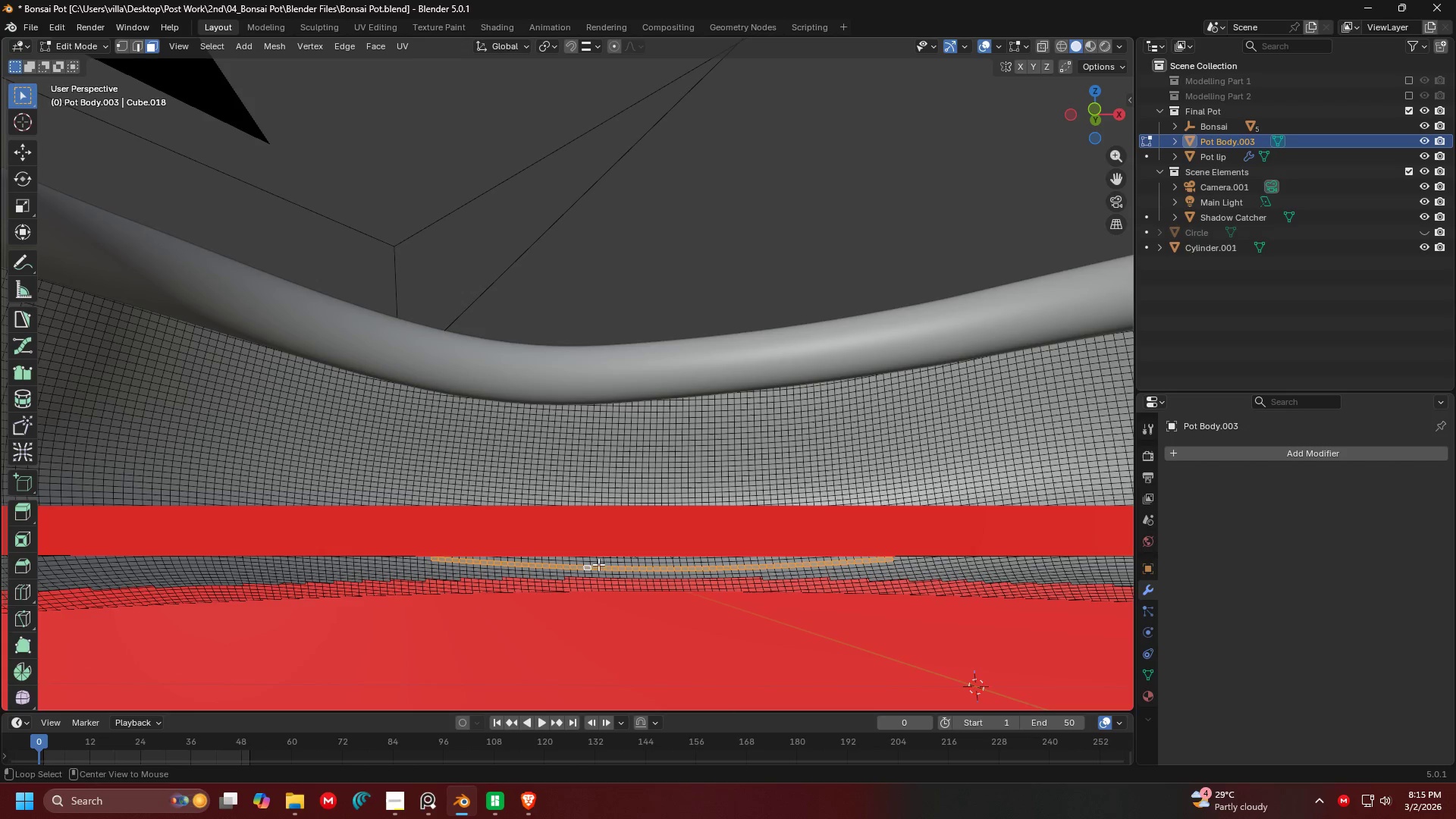 
key(Alt+AltLeft)
 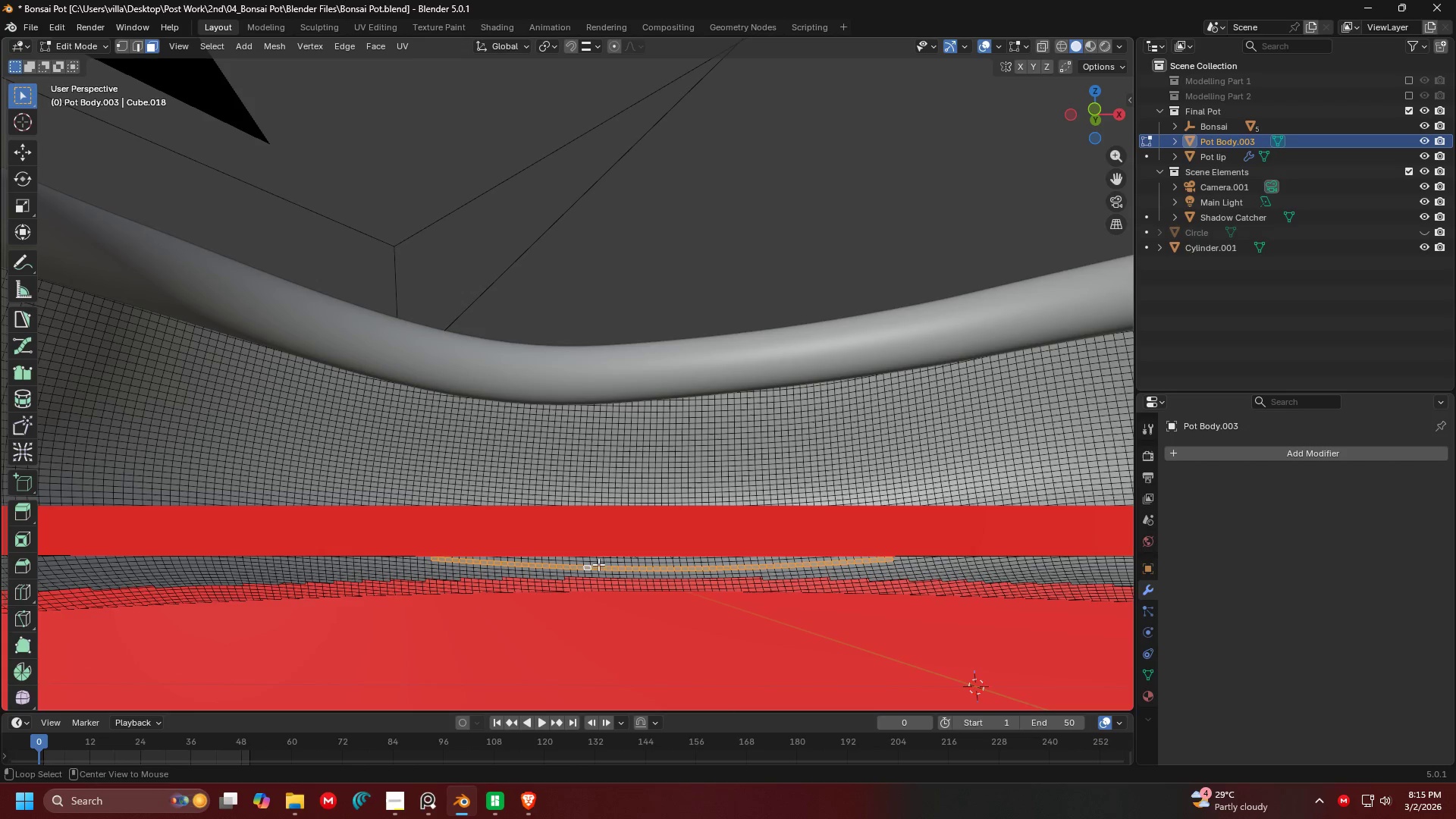 
key(Alt+AltLeft)
 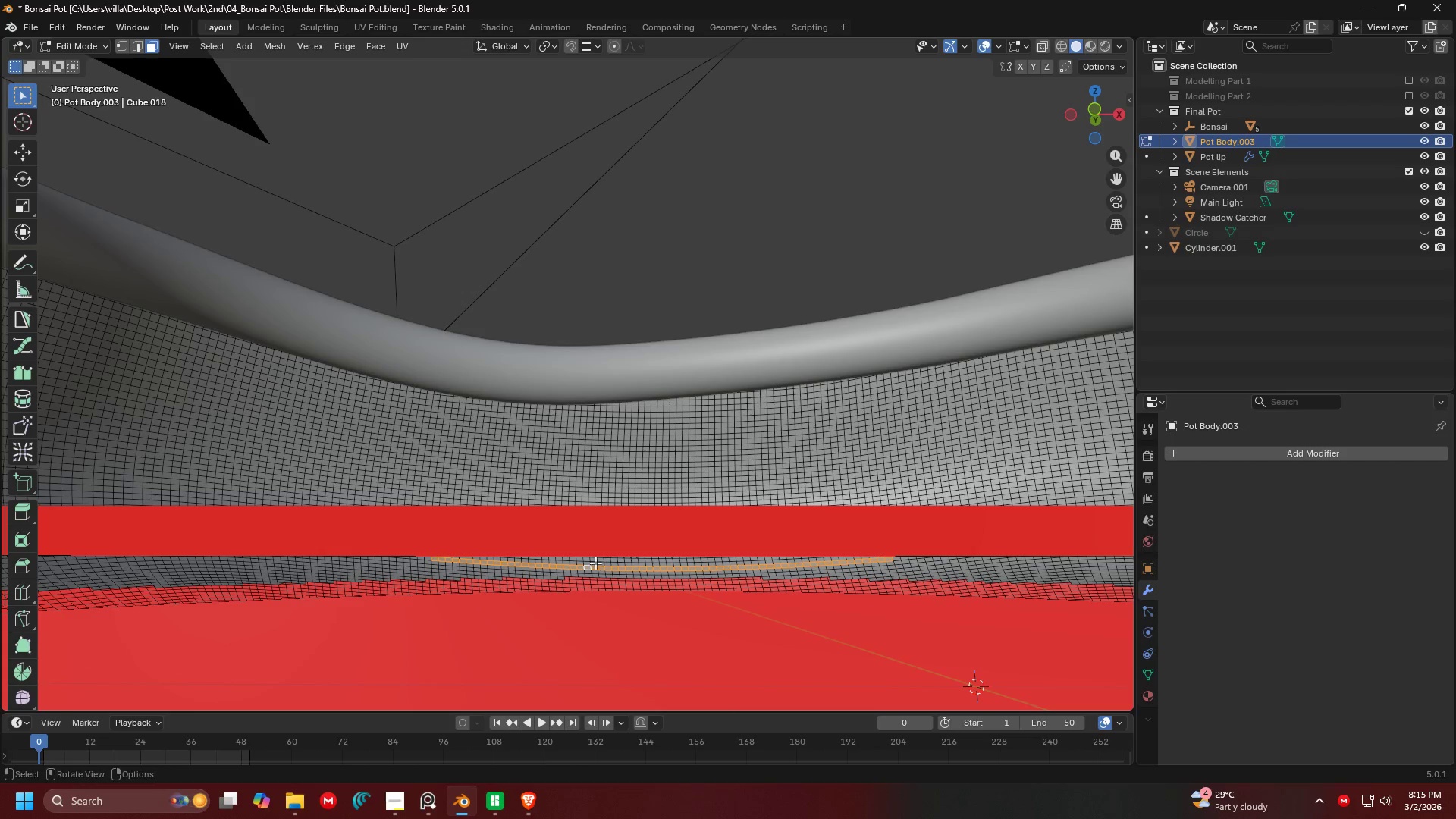 
key(Alt+AltLeft)
 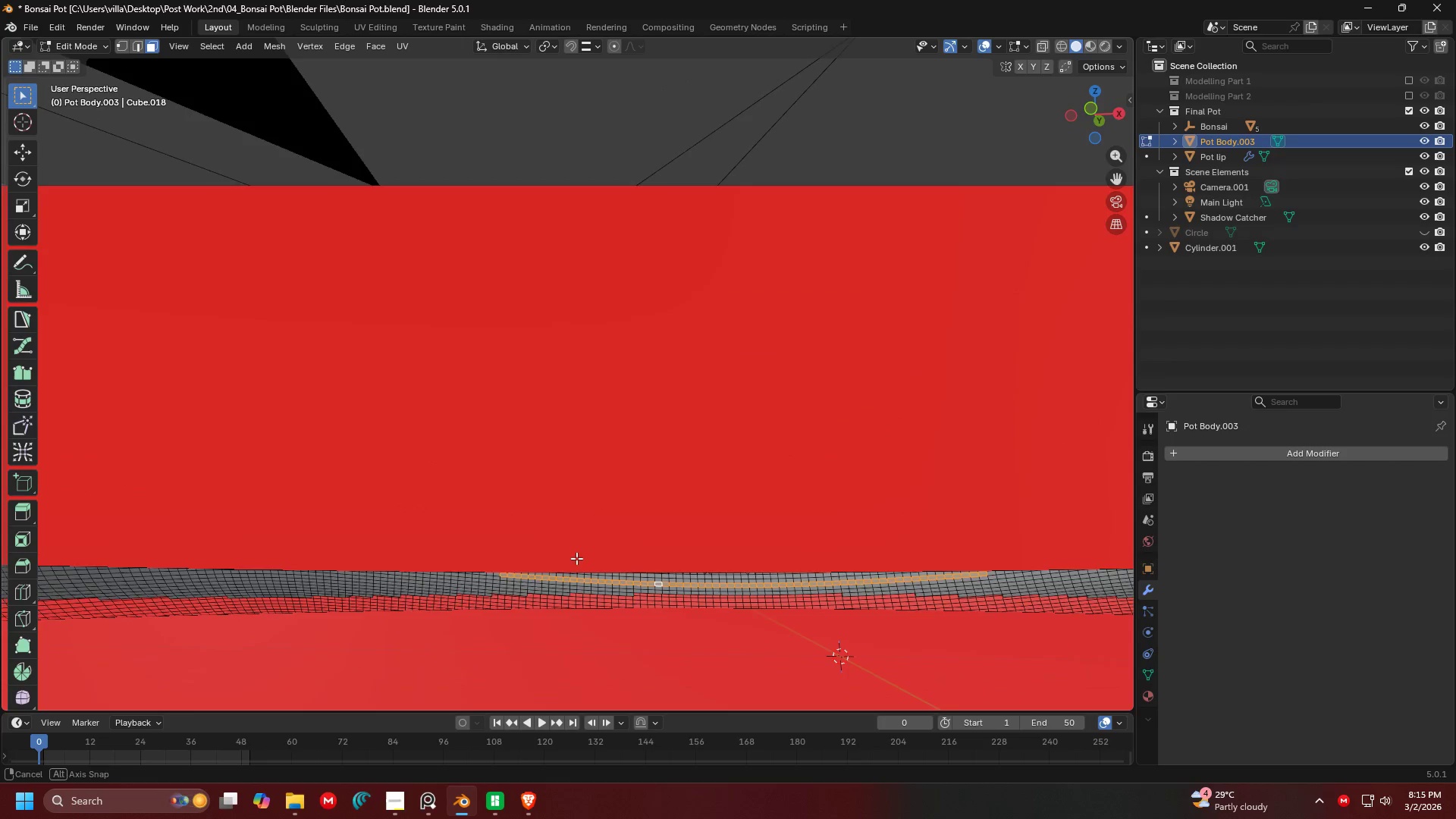 
hold_key(key=AltLeft, duration=1.33)
hold_key(key=ShiftLeft, duration=0.83)
left_click([609, 576])
 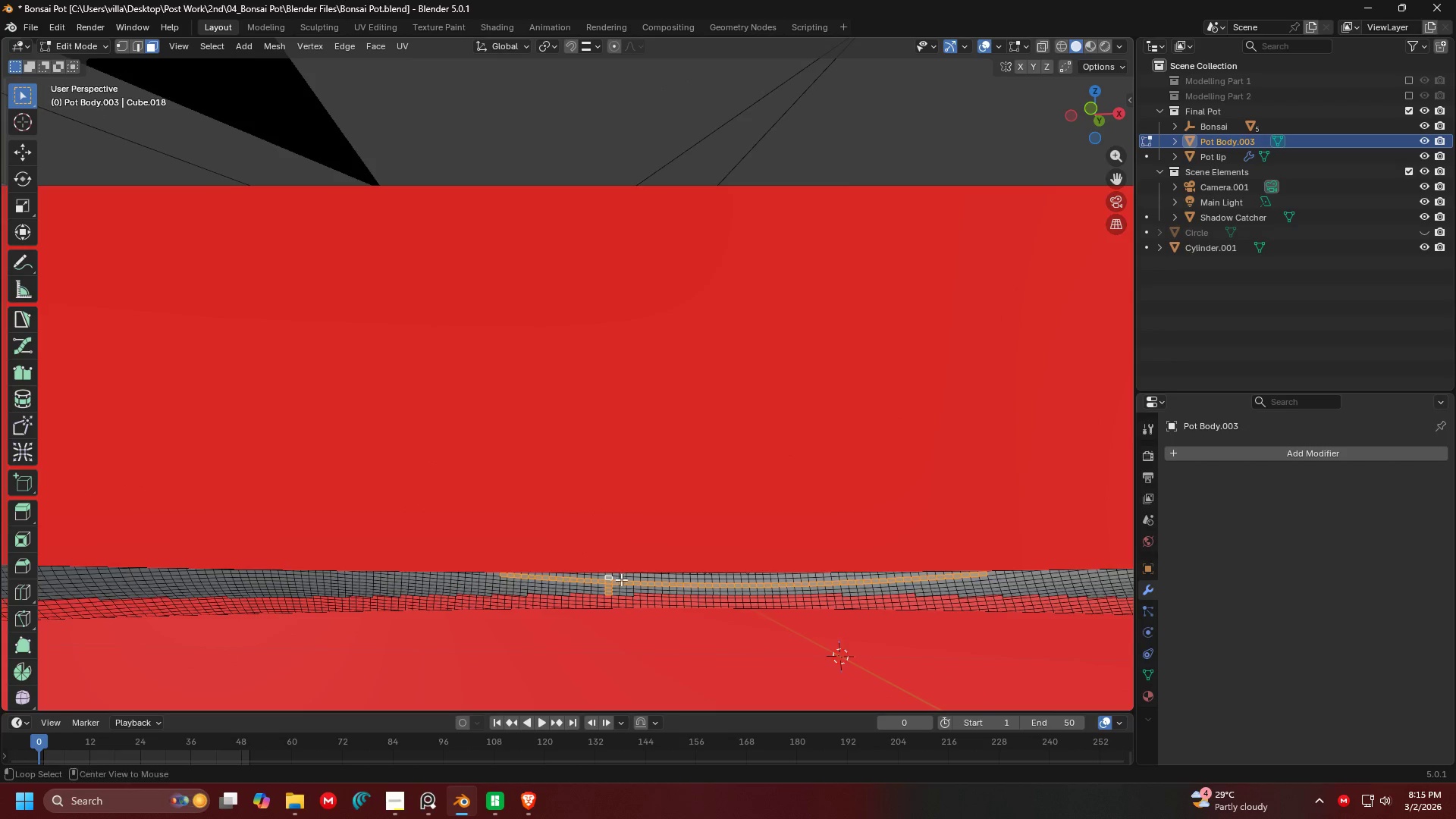 
left_click([621, 579])
 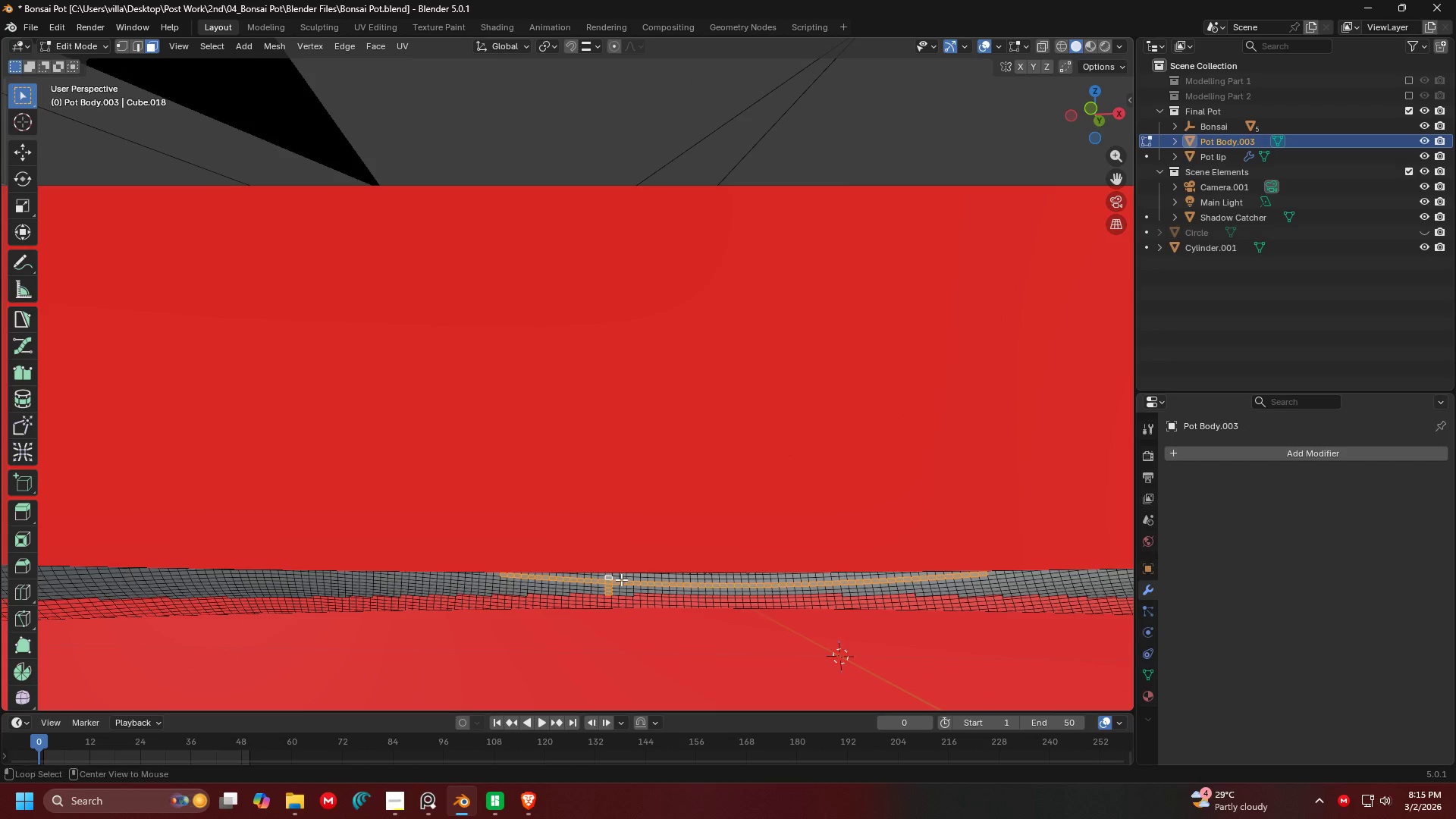 
hold_key(key=AltLeft, duration=0.69)
hold_key(key=ShiftLeft, duration=0.44)
double_click([635, 579])
 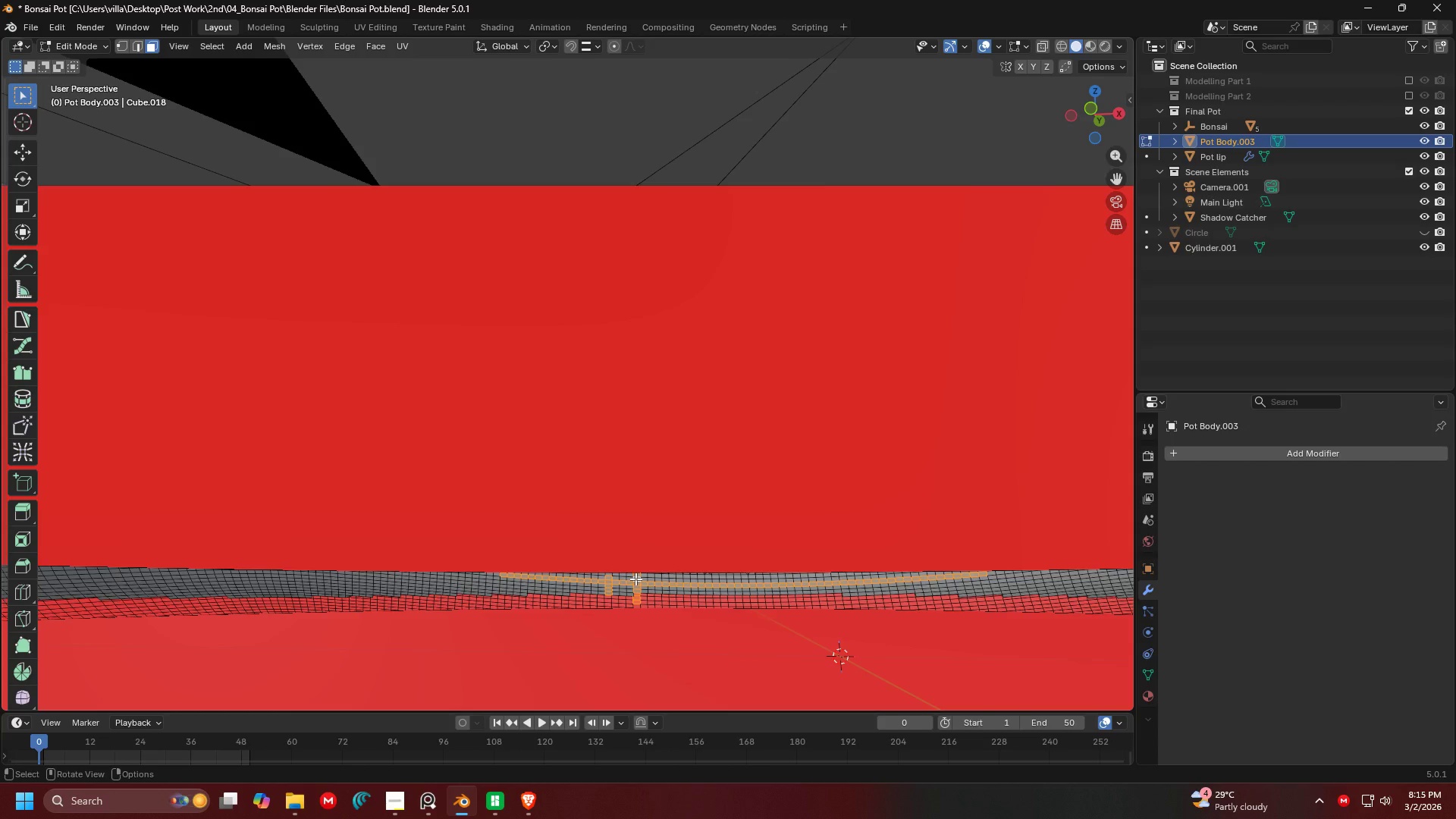 
scroll: coordinate [607, 340], scroll_direction: down, amount: 6.0
 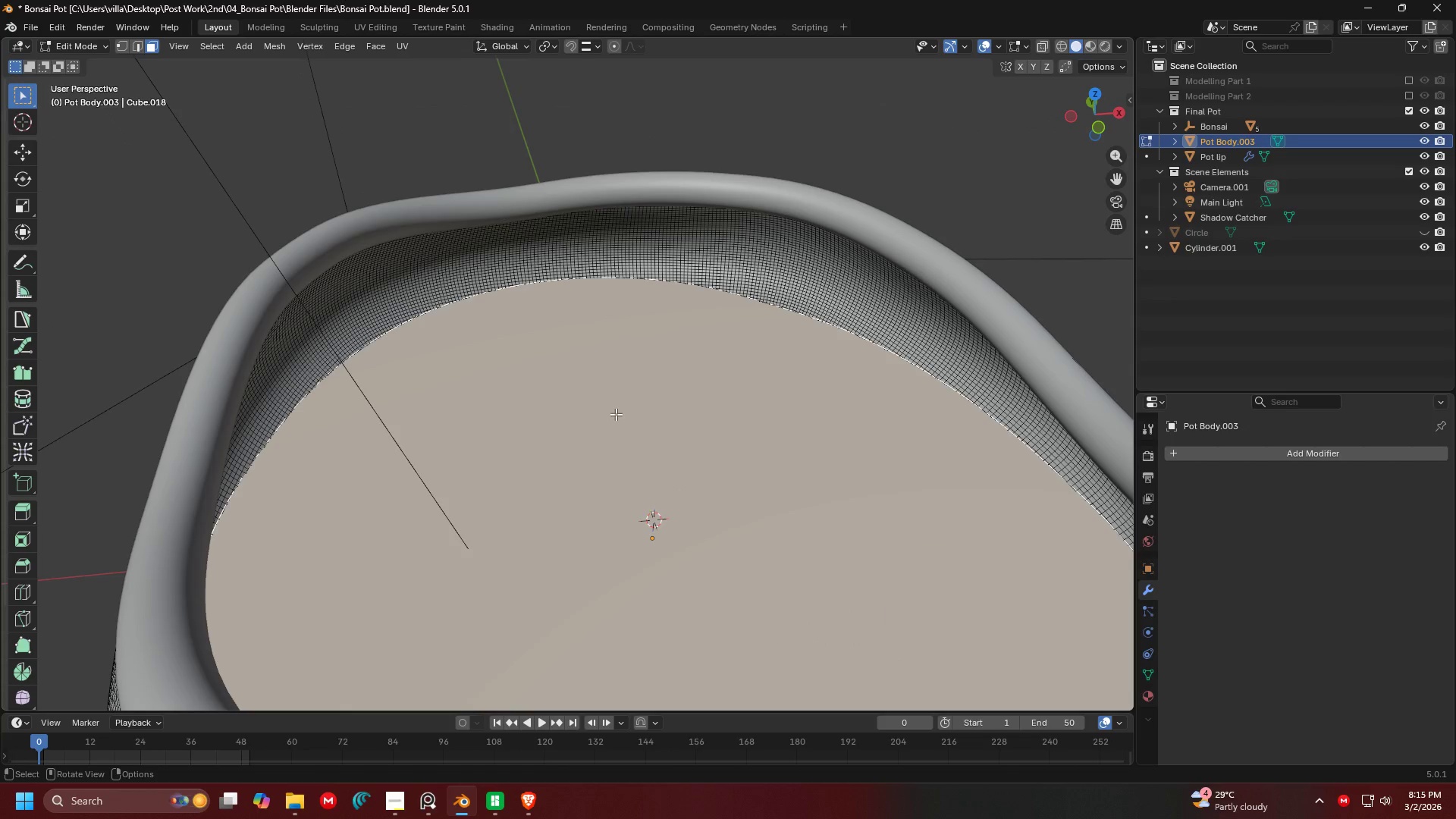 
key(H)
 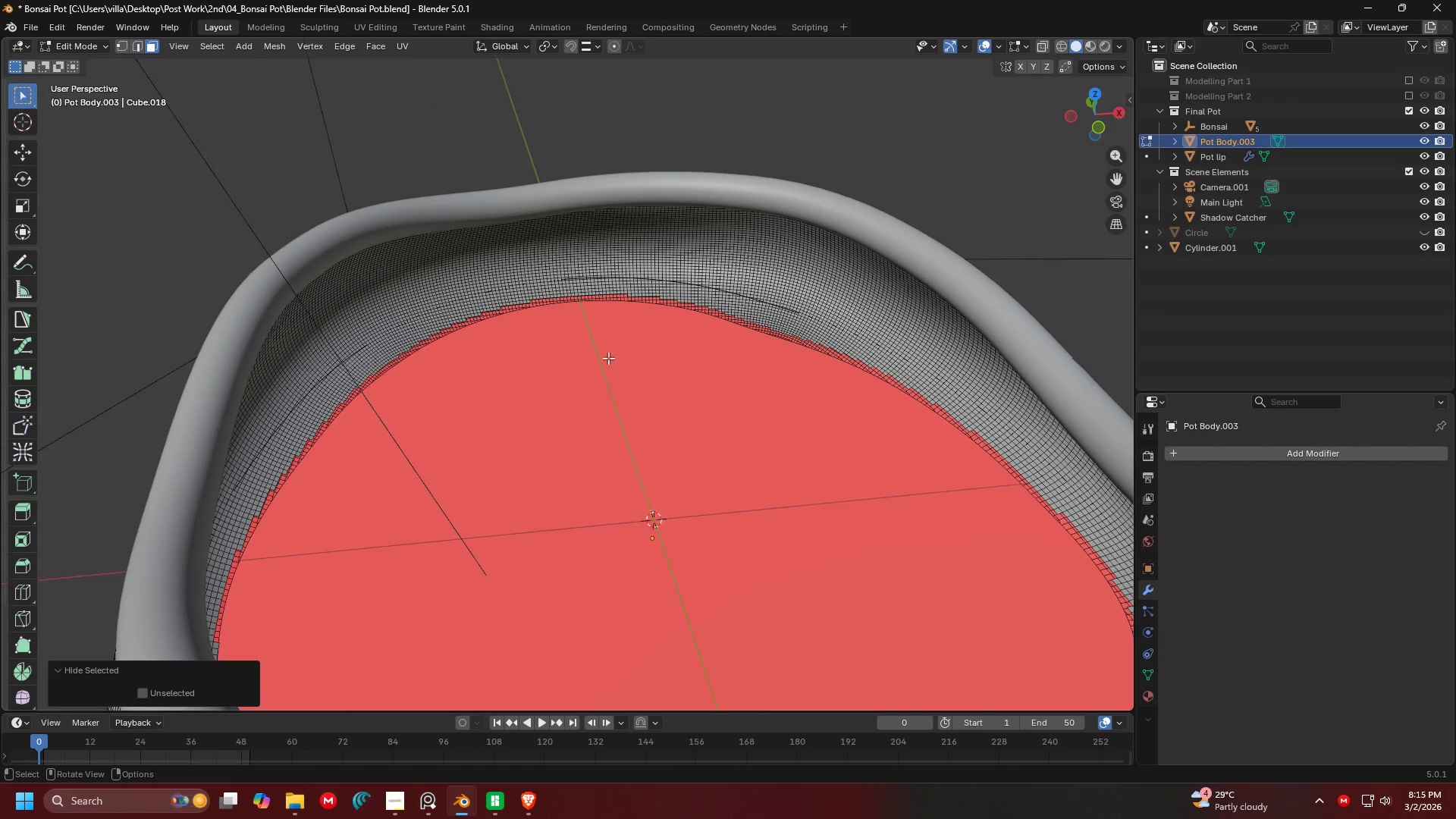 
scroll: coordinate [607, 356], scroll_direction: up, amount: 4.0
 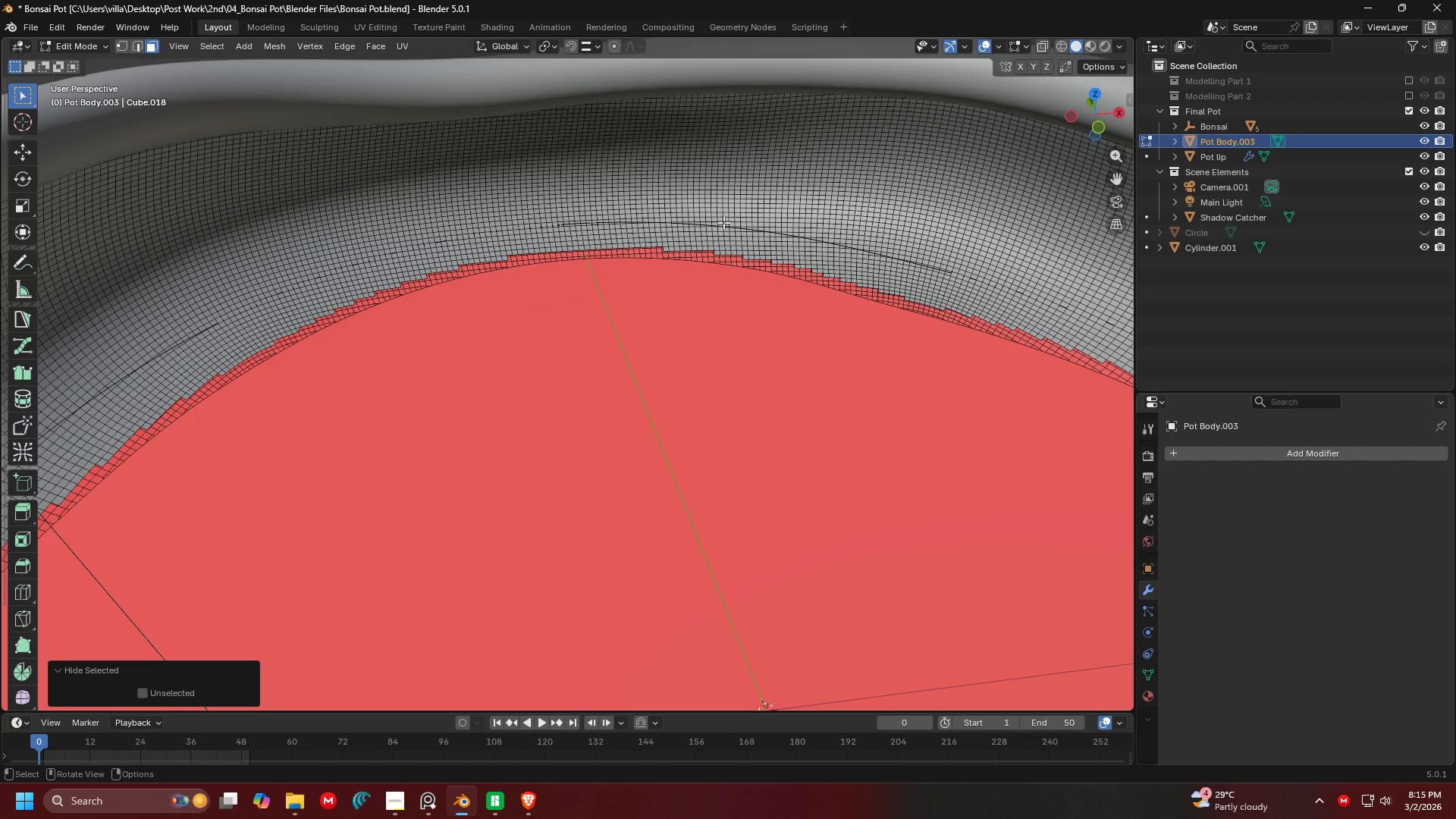 
hold_key(key=AltLeft, duration=0.62)
double_click([730, 225])
 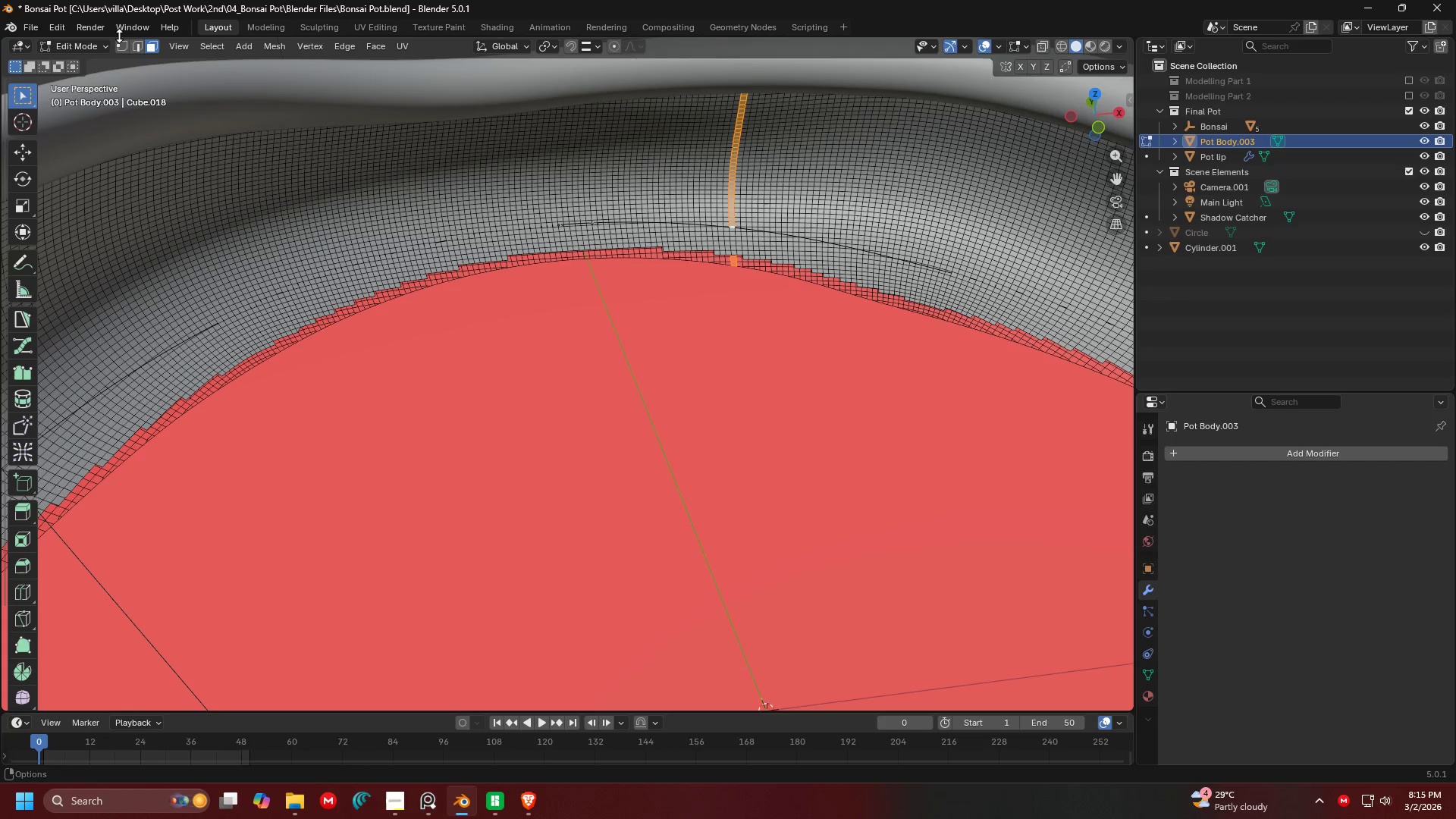 
left_click([124, 43])
 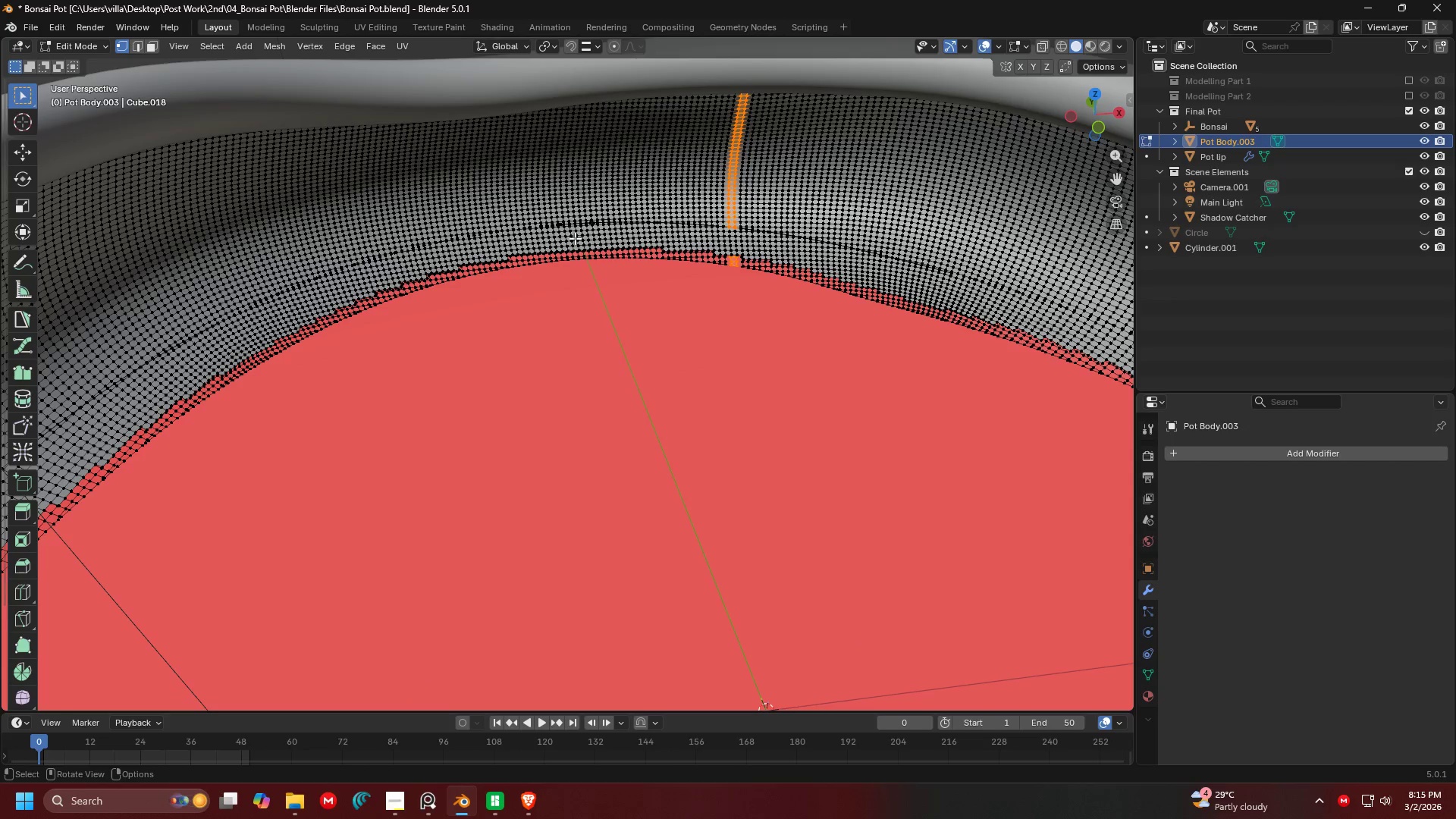 
hold_key(key=AltLeft, duration=0.45)
left_click([599, 223])
 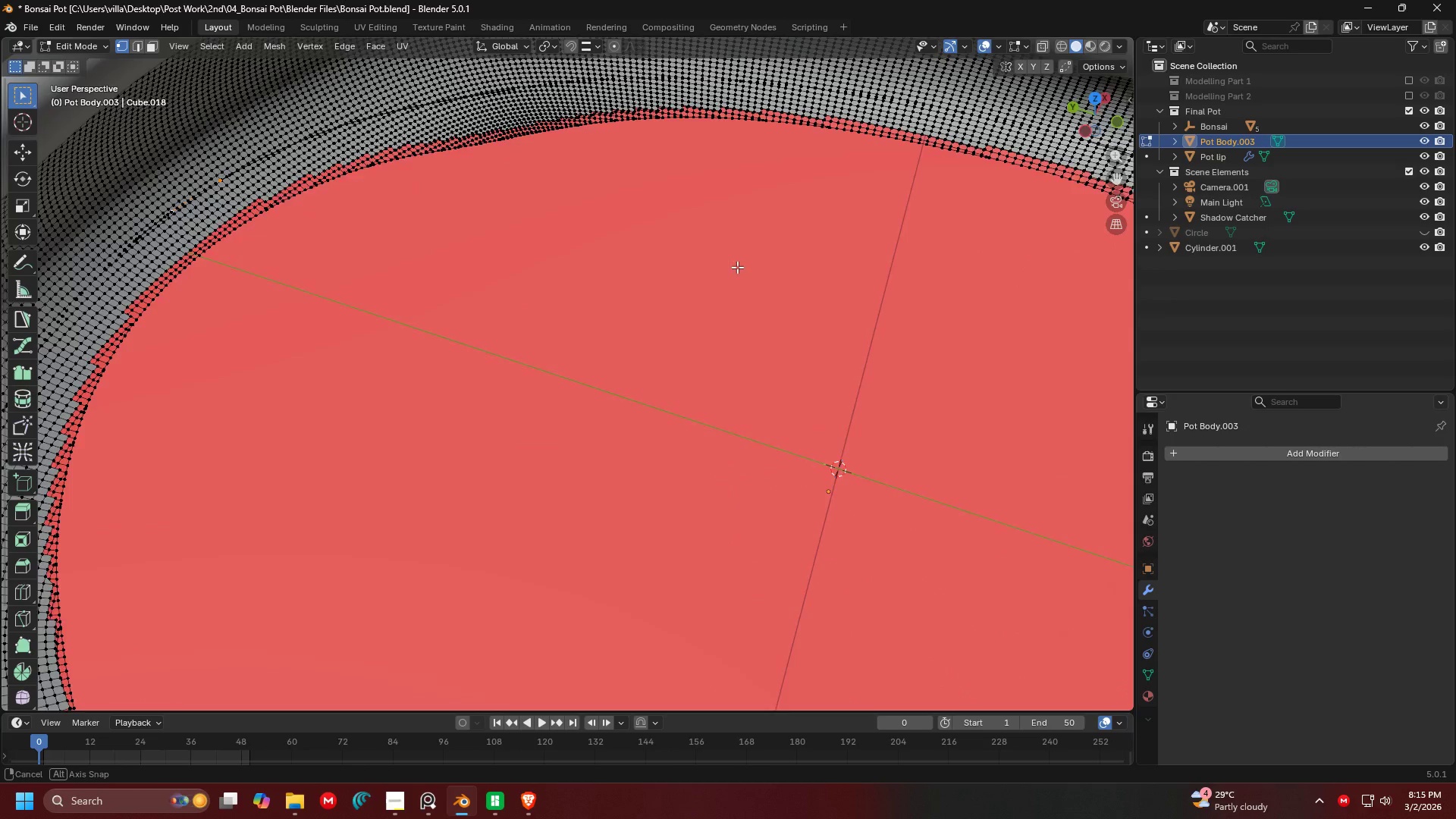 
key(Shift+ShiftLeft)
 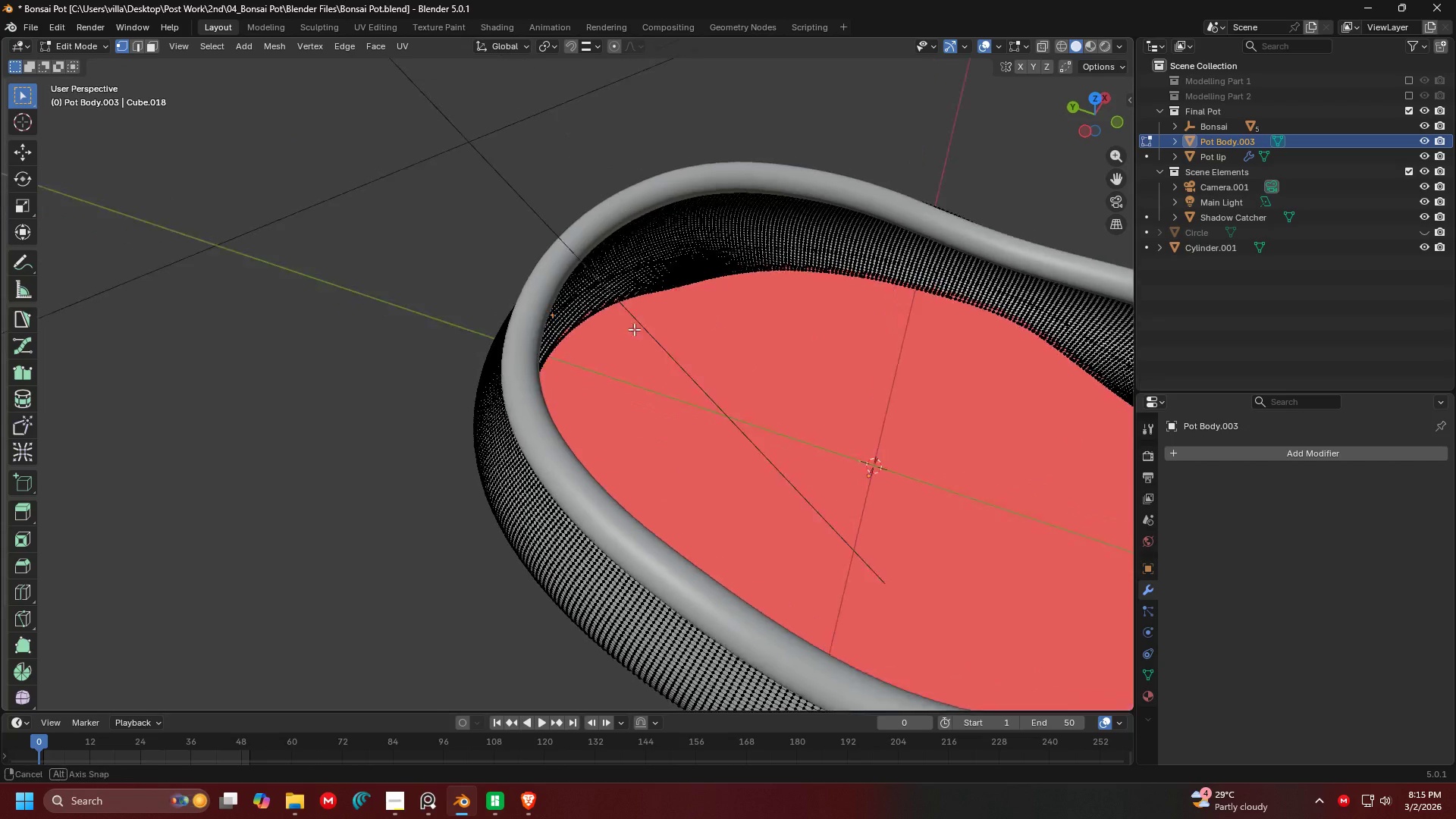 
scroll: coordinate [585, 265], scroll_direction: down, amount: 5.0
 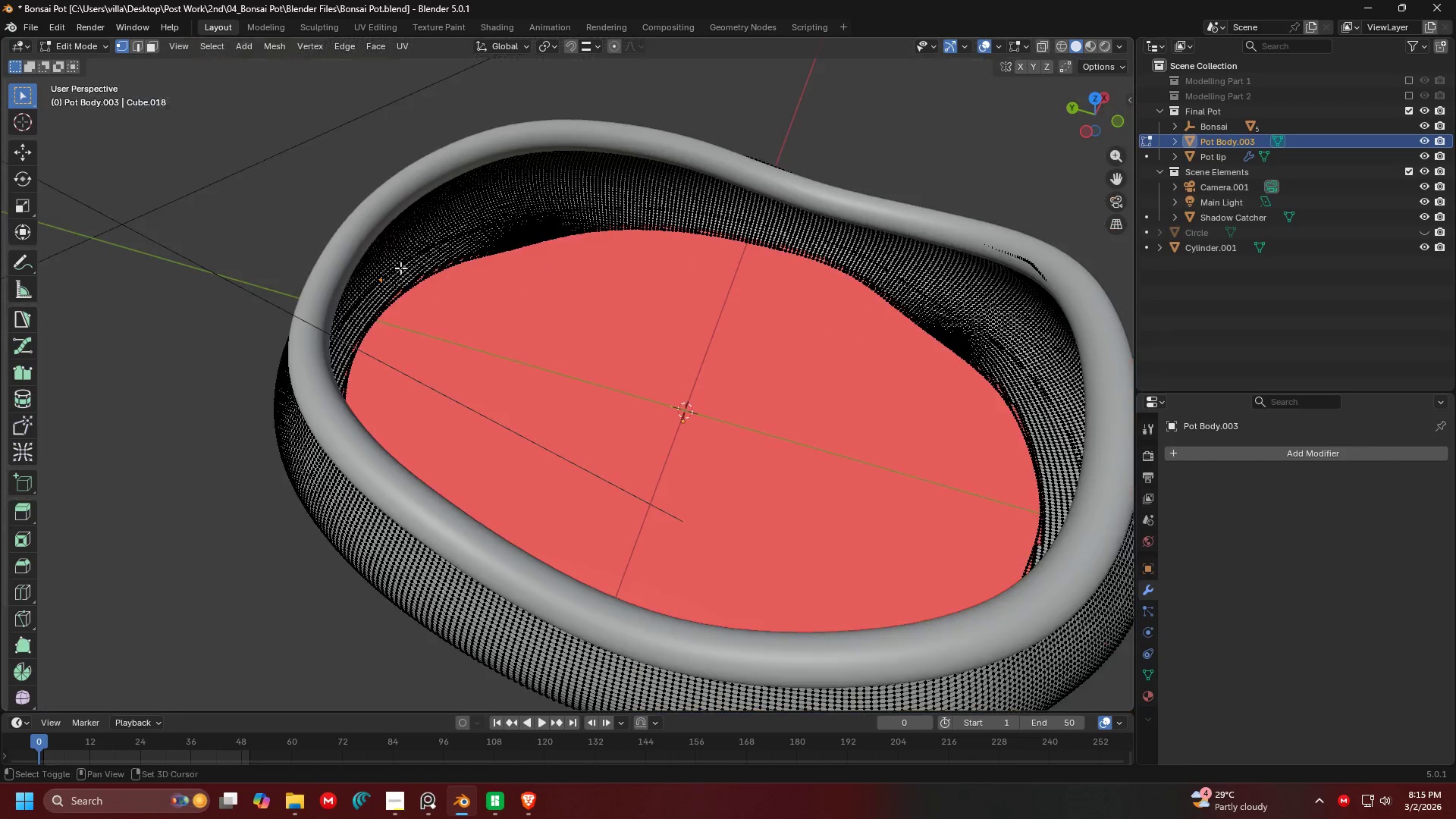 
key(Shift+ShiftLeft)
 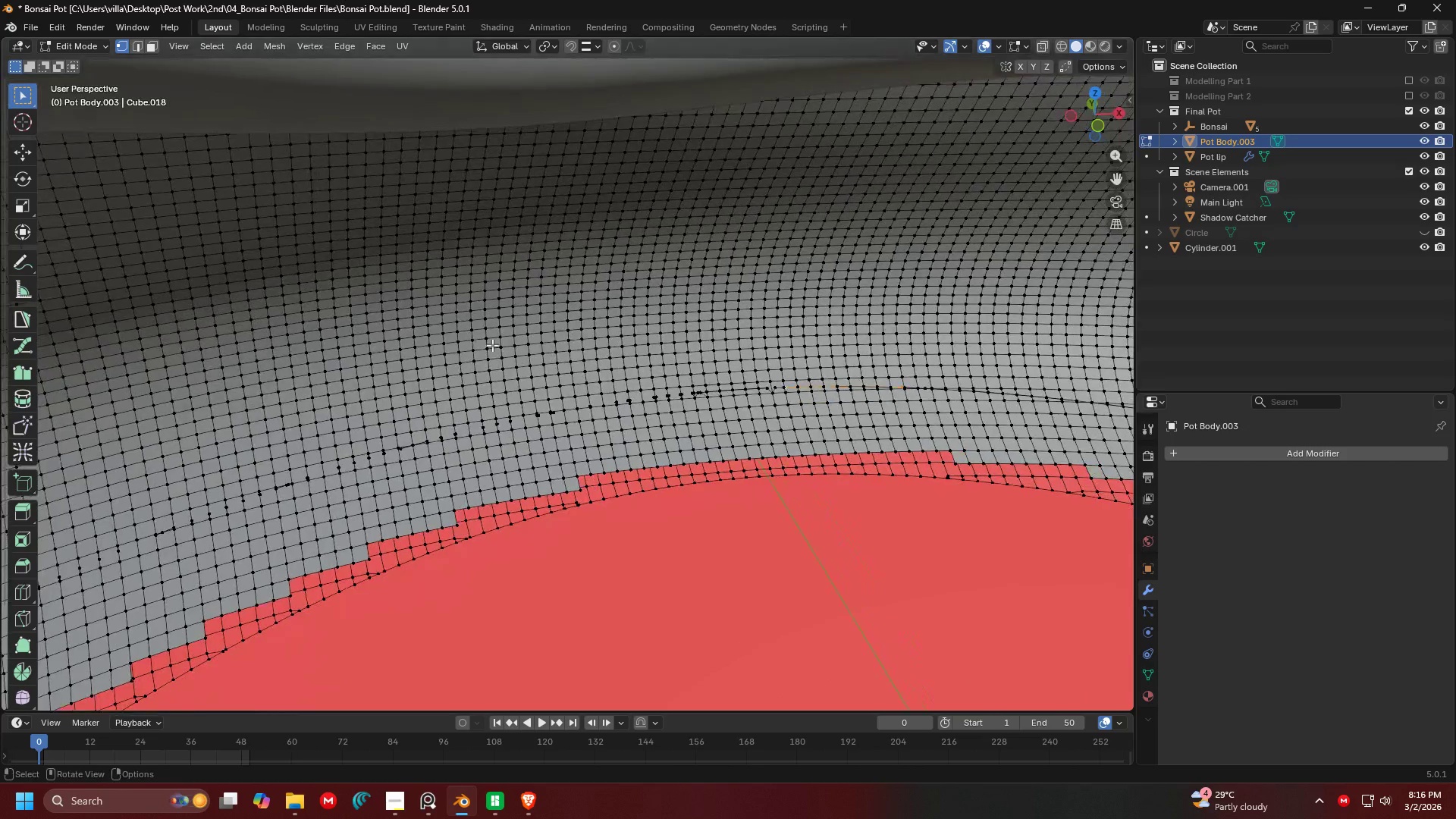 
scroll: coordinate [627, 490], scroll_direction: up, amount: 10.0
 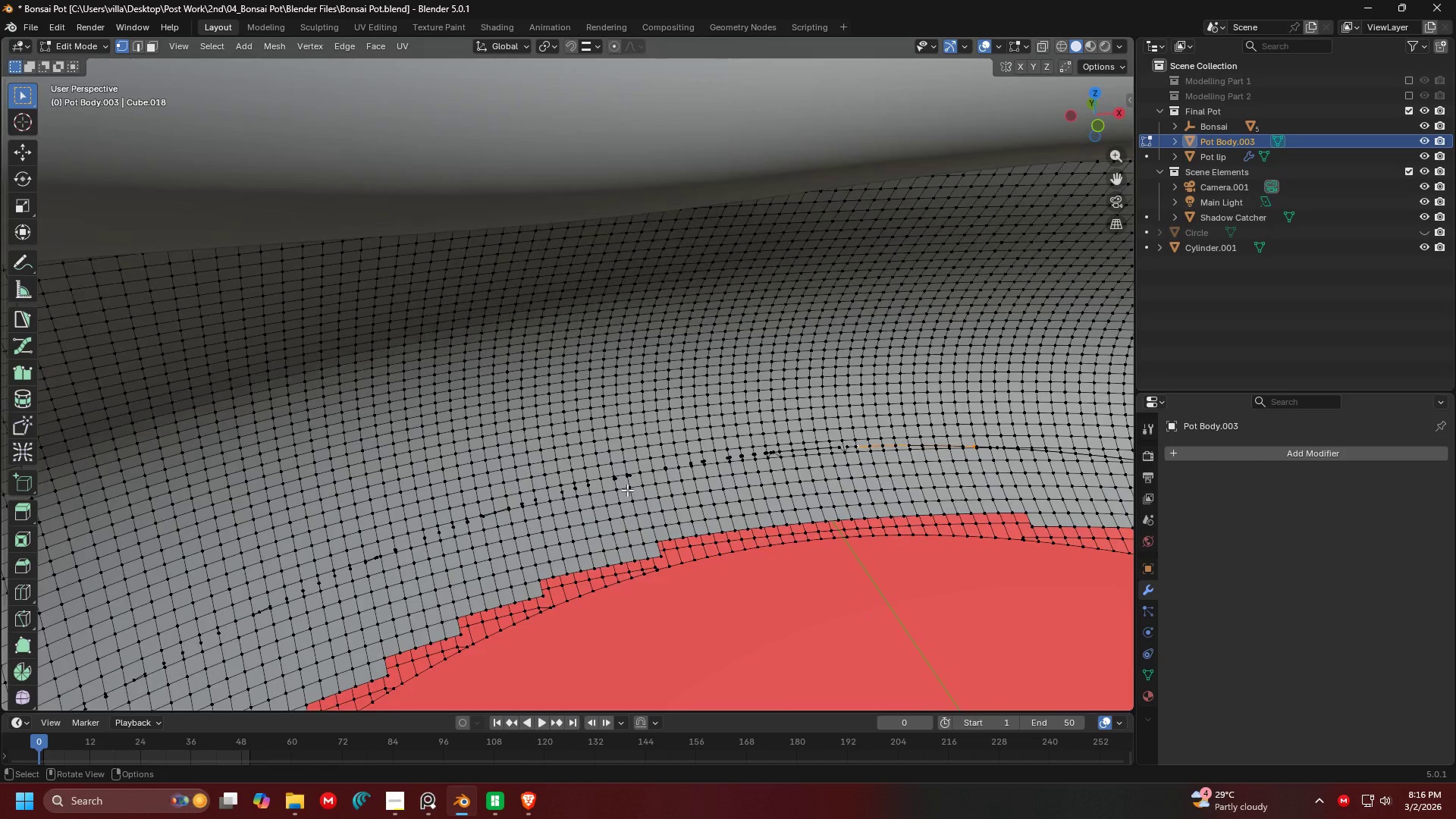 
hold_key(key=ShiftLeft, duration=0.31)
 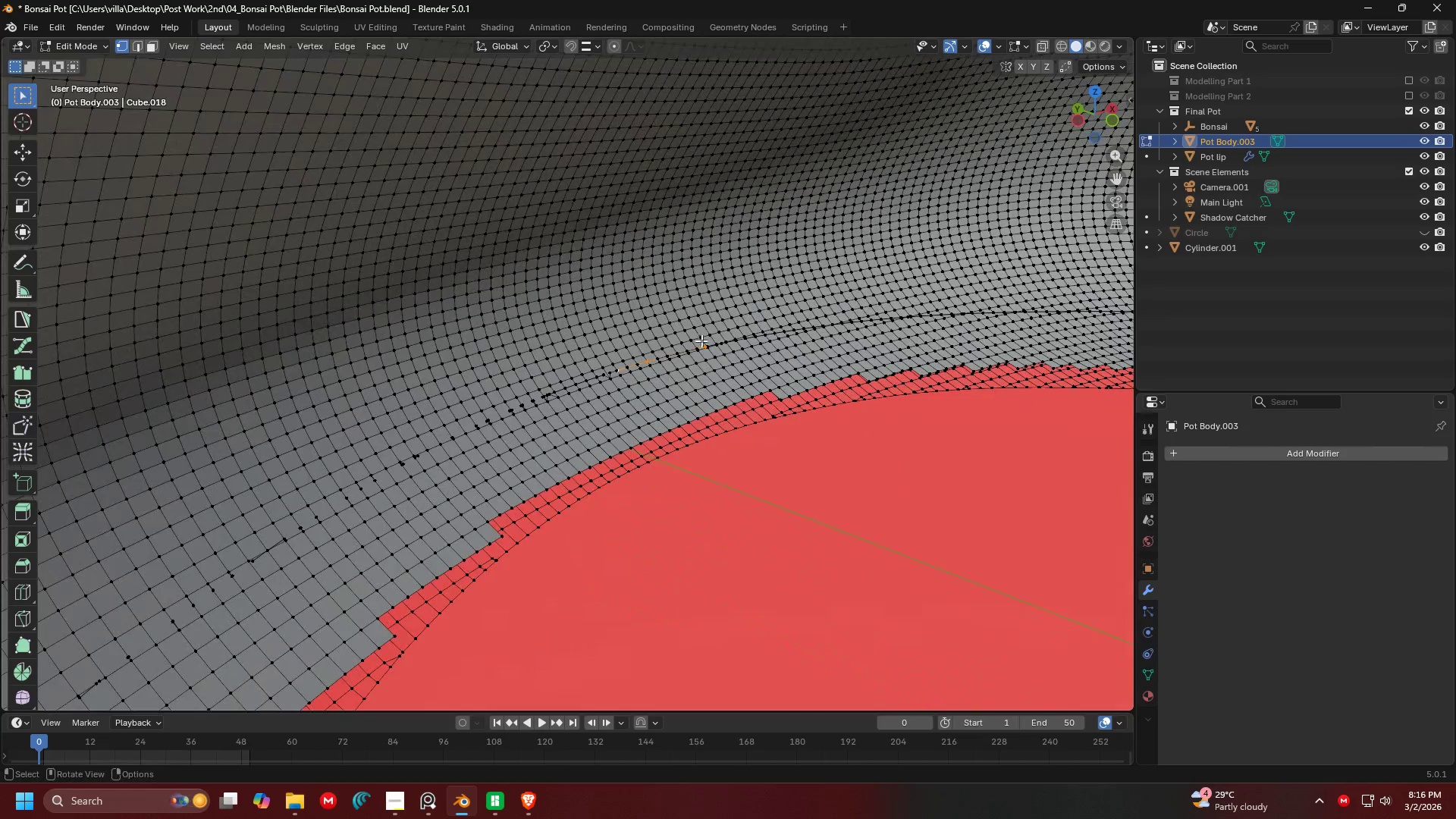 
scroll: coordinate [567, 329], scroll_direction: up, amount: 3.0
 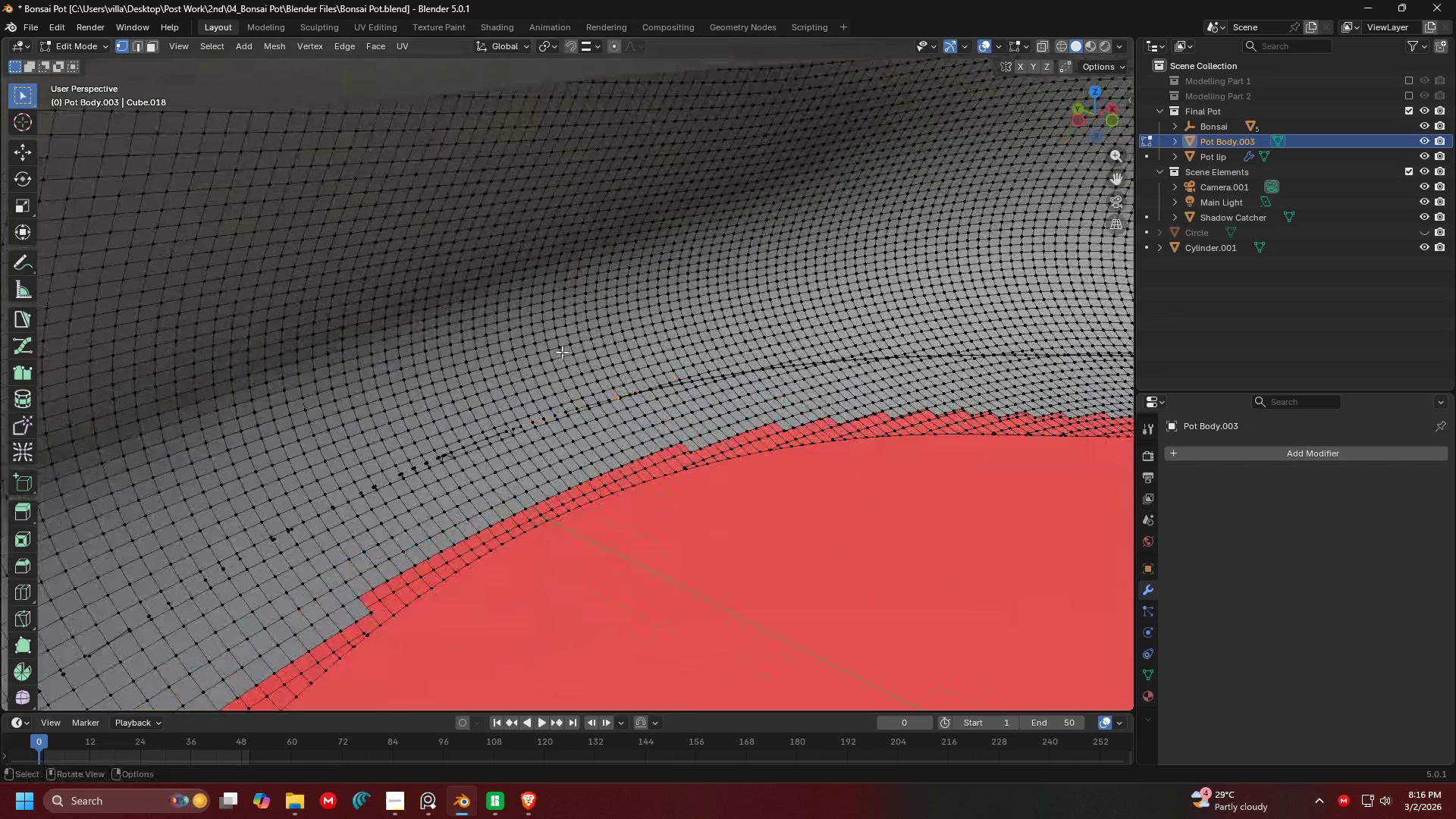 
hold_key(key=AltLeft, duration=0.8)
double_click([573, 397])
 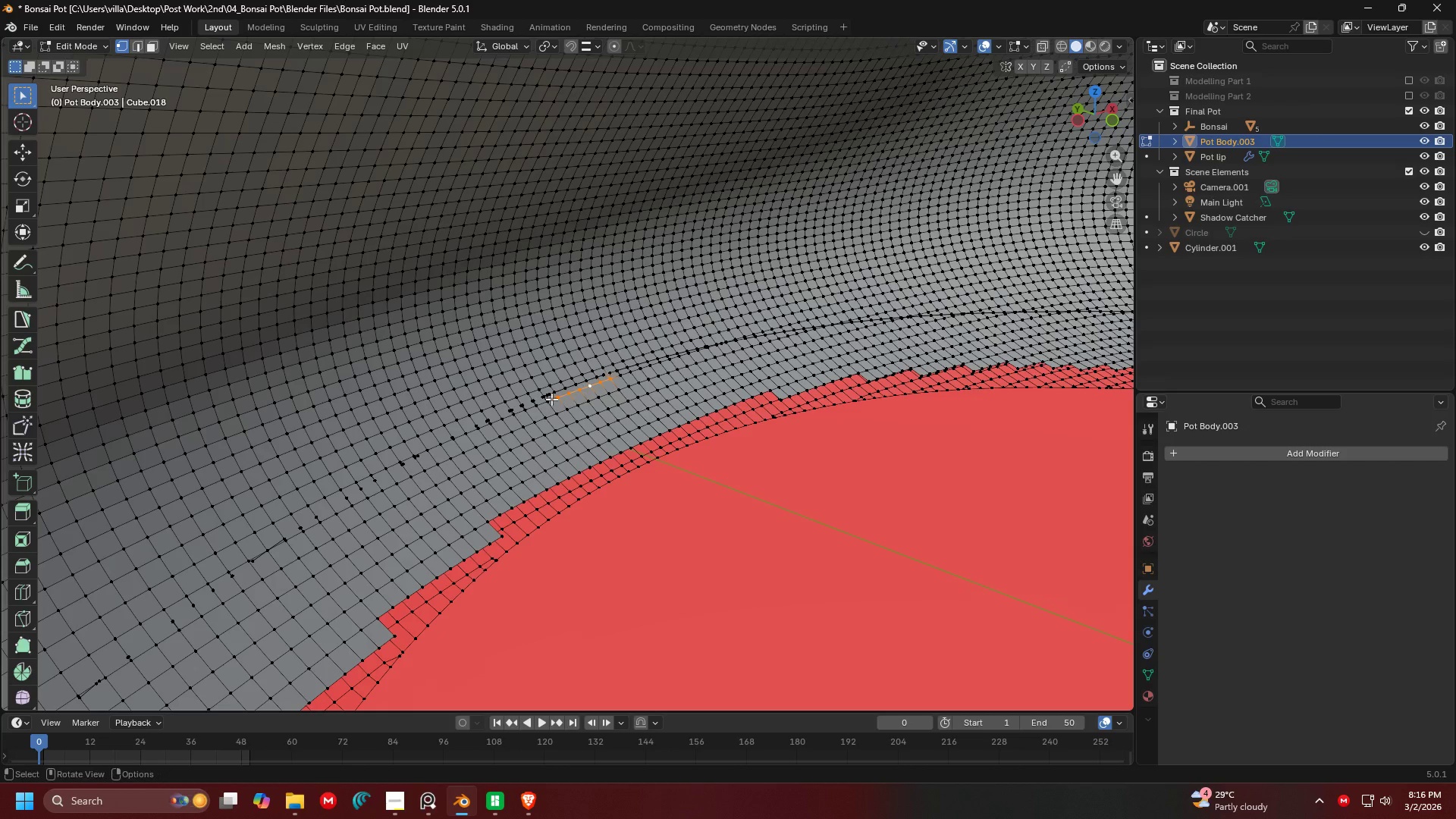 
hold_key(key=AltLeft, duration=0.48)
triple_click([544, 399])
 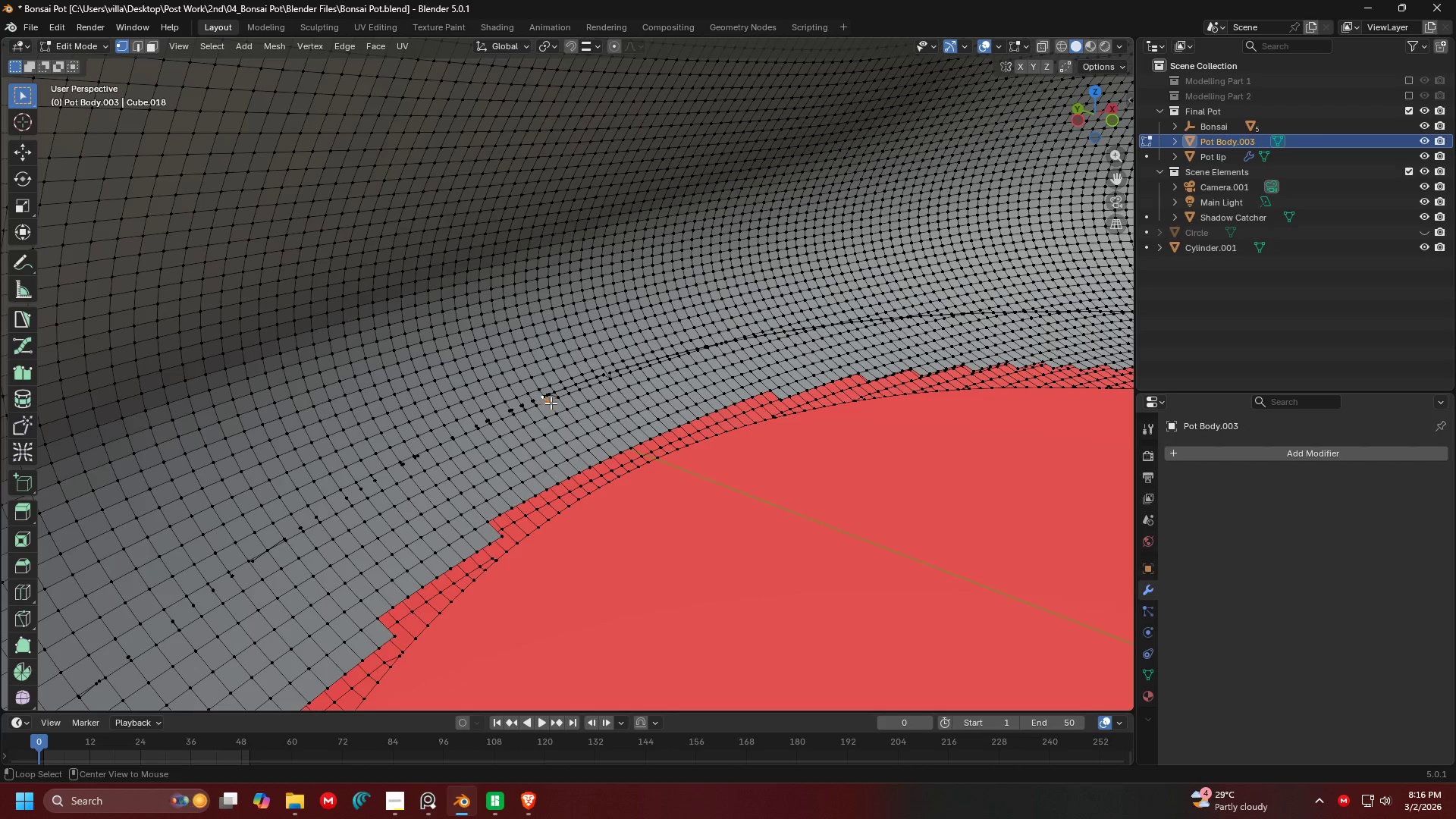 
triple_click([551, 403])
 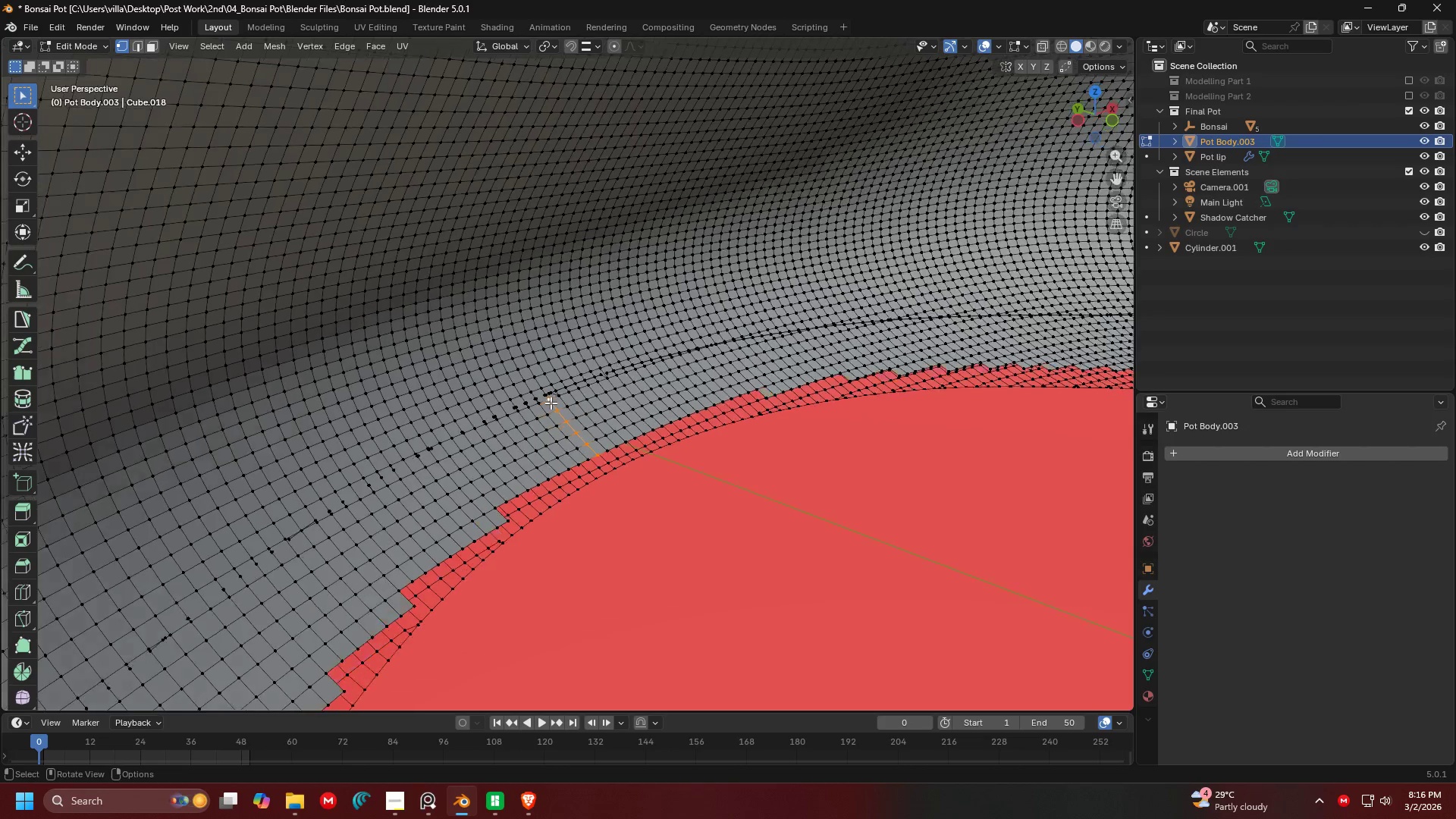 
scroll: coordinate [551, 403], scroll_direction: down, amount: 5.0
 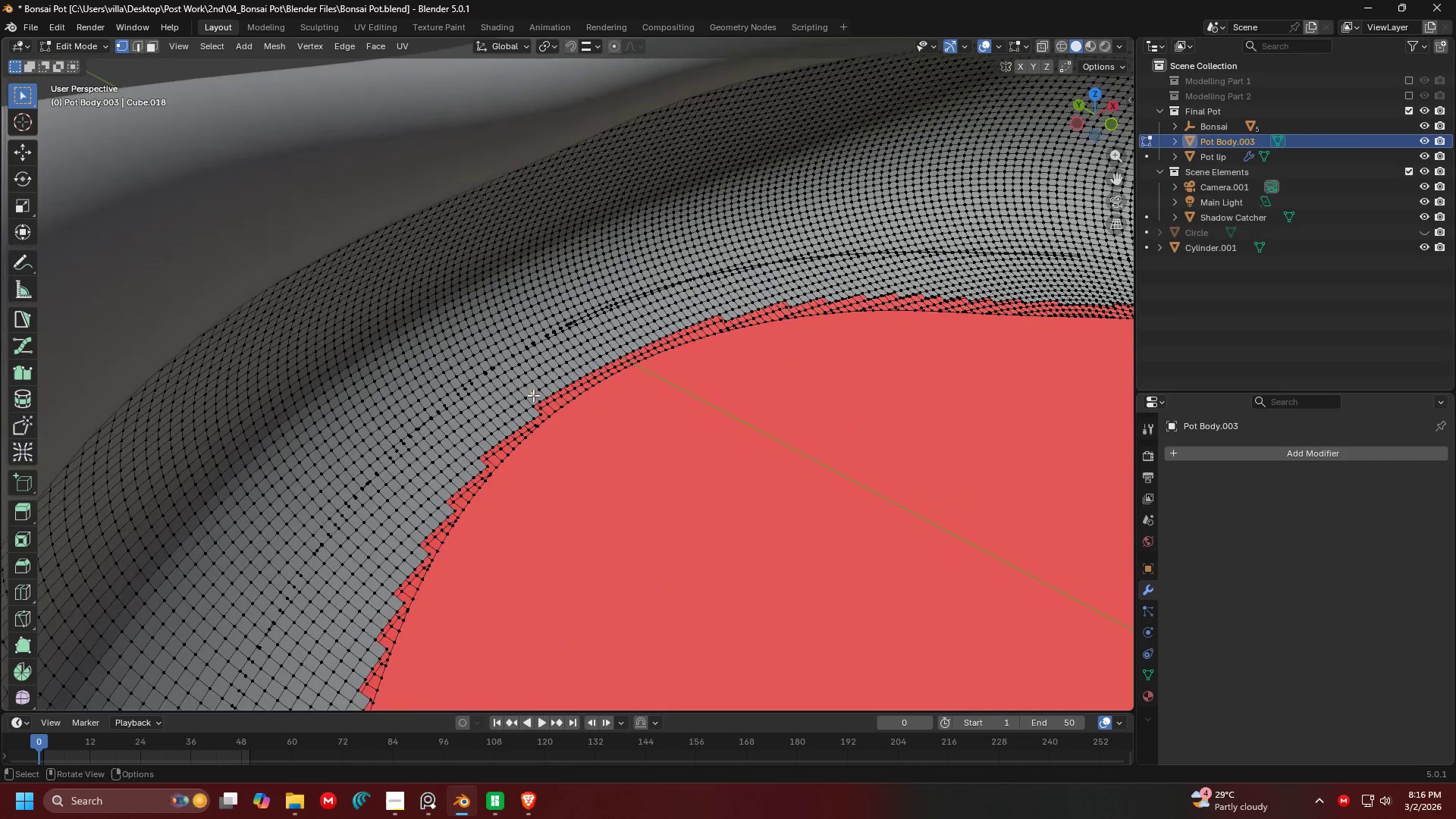 
key(Tab)
 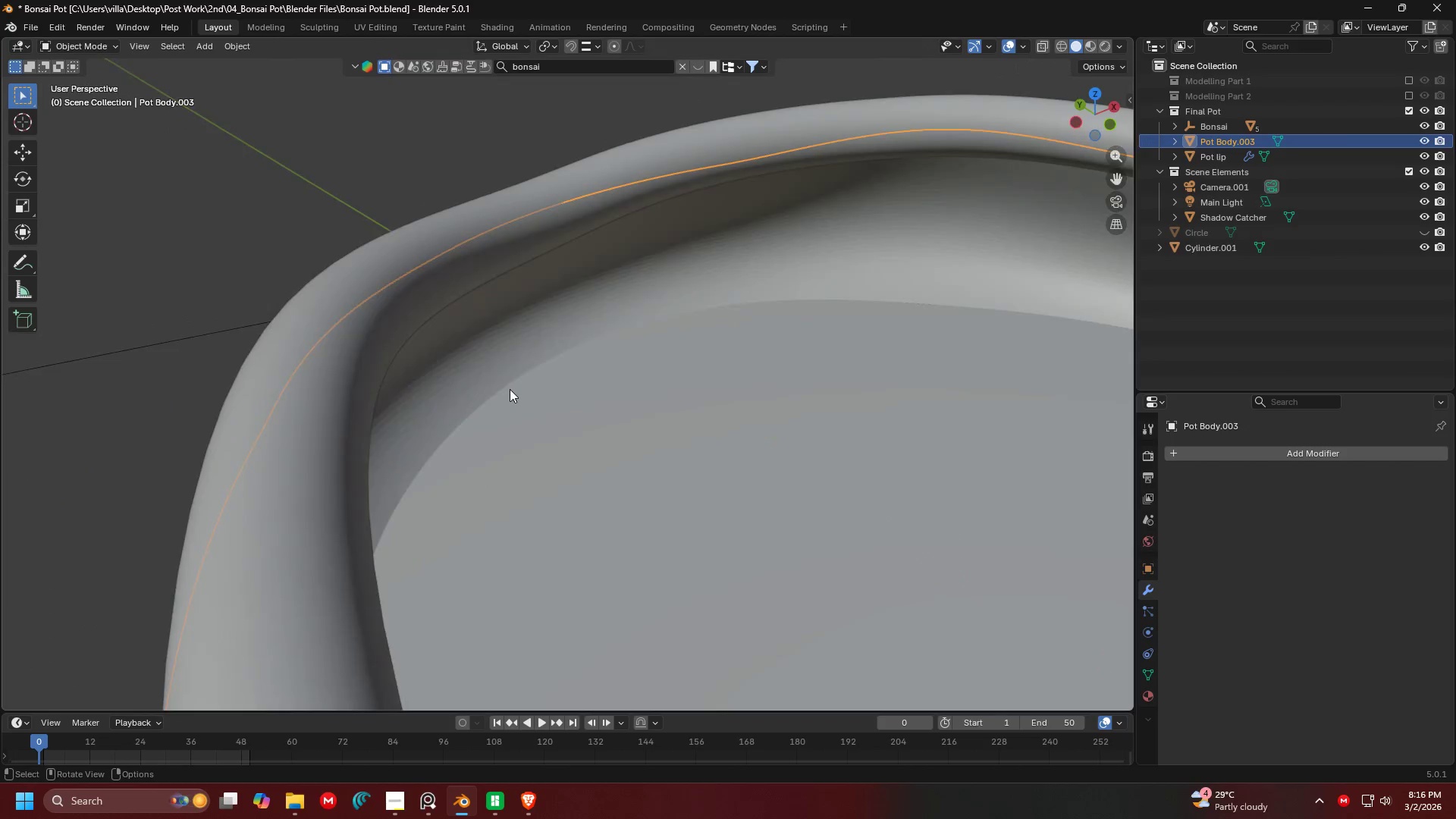 
scroll: coordinate [540, 399], scroll_direction: down, amount: 8.0
 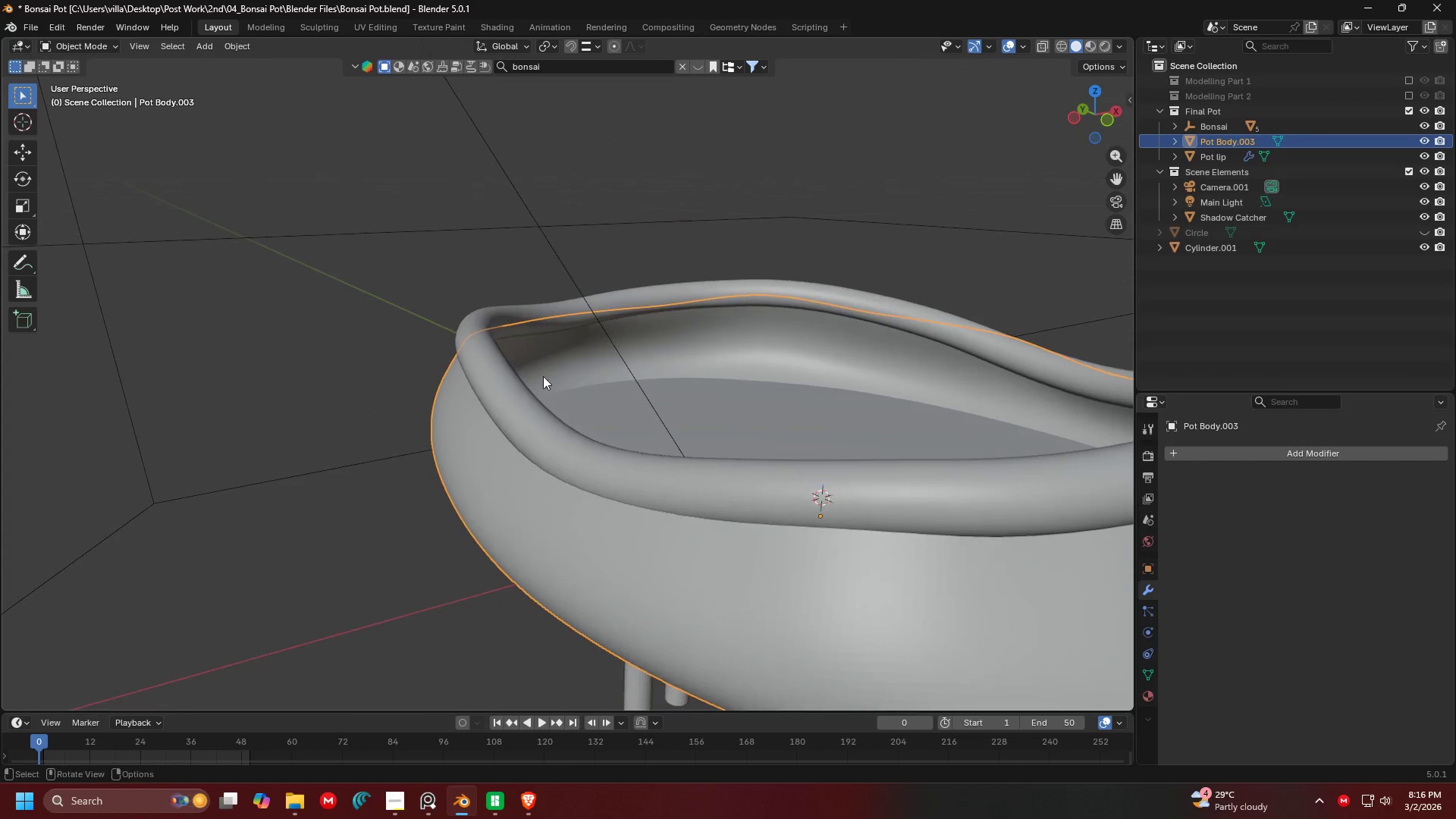 
key(Shift+ShiftLeft)
 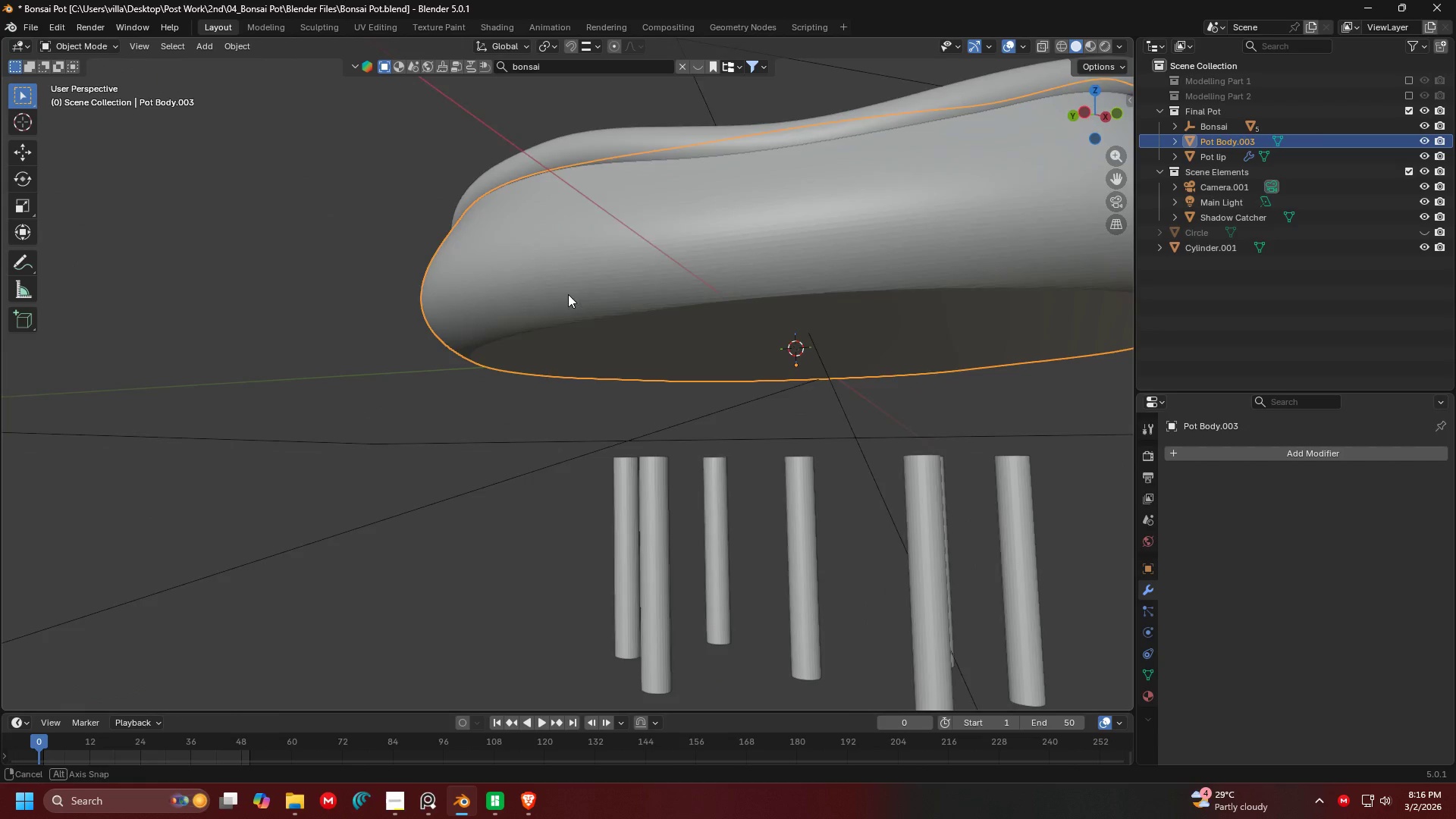 
key(Shift+ShiftLeft)
 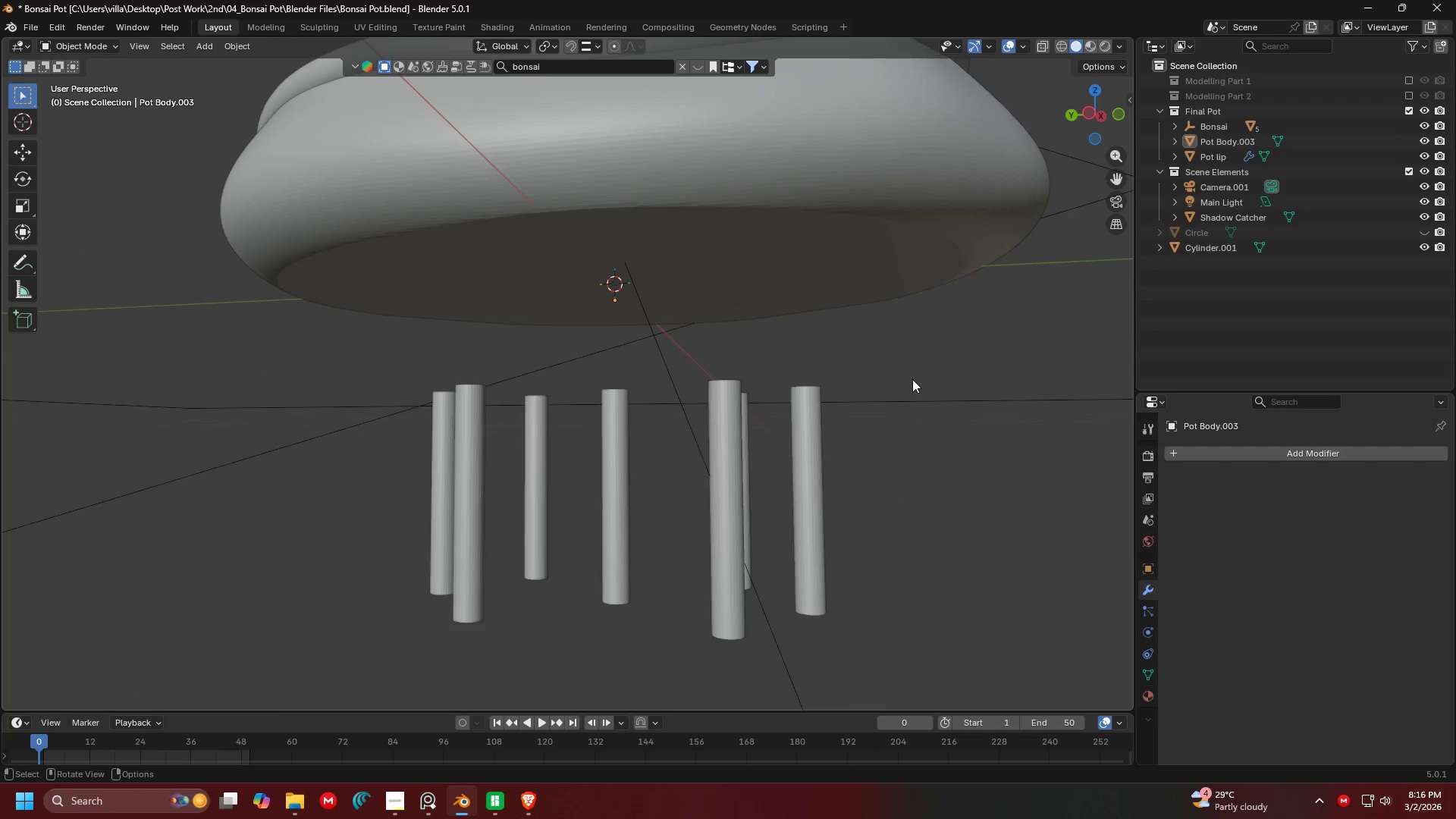 
key(Alt+H)
 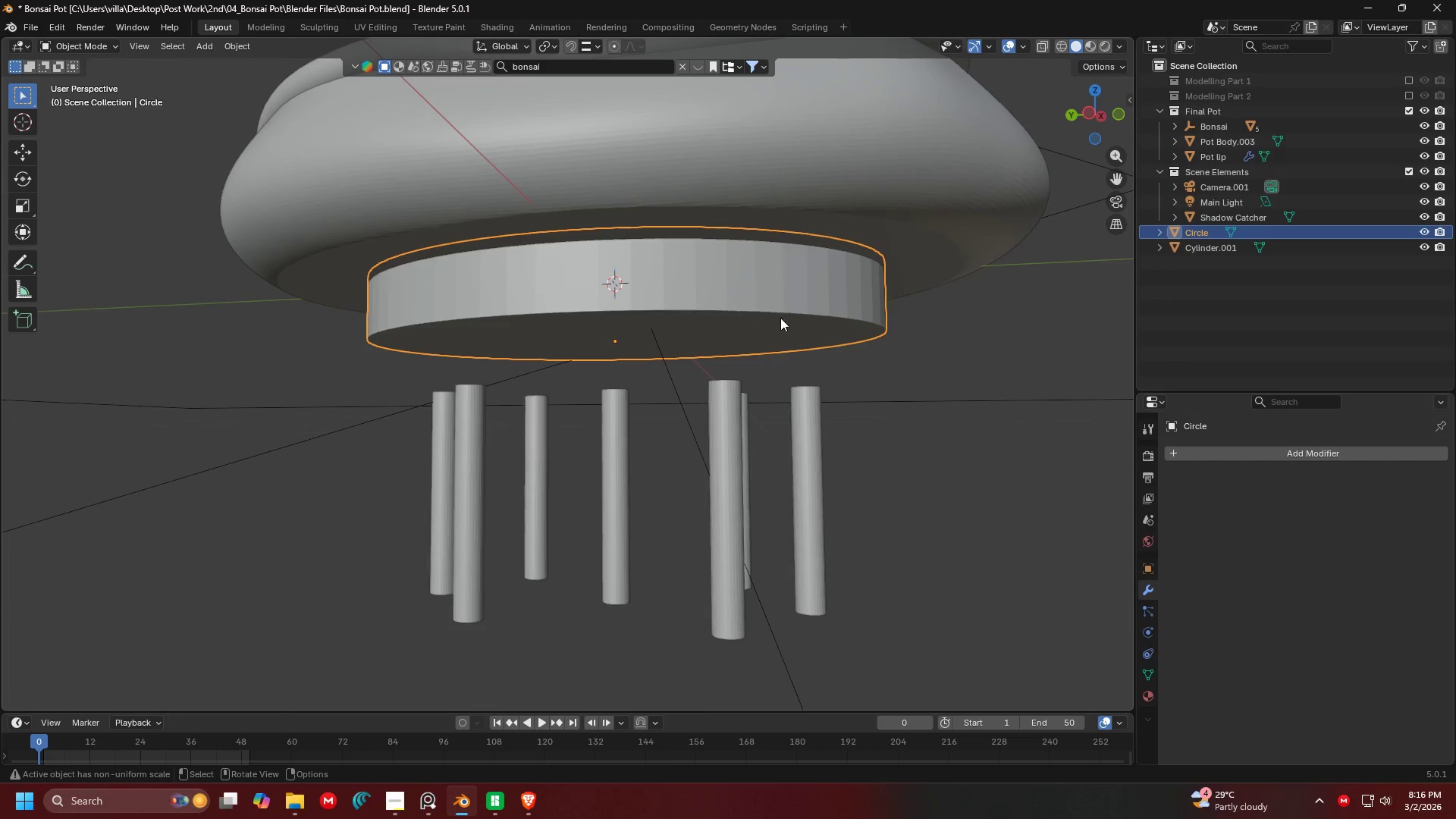 
key(Shift+ShiftLeft)
 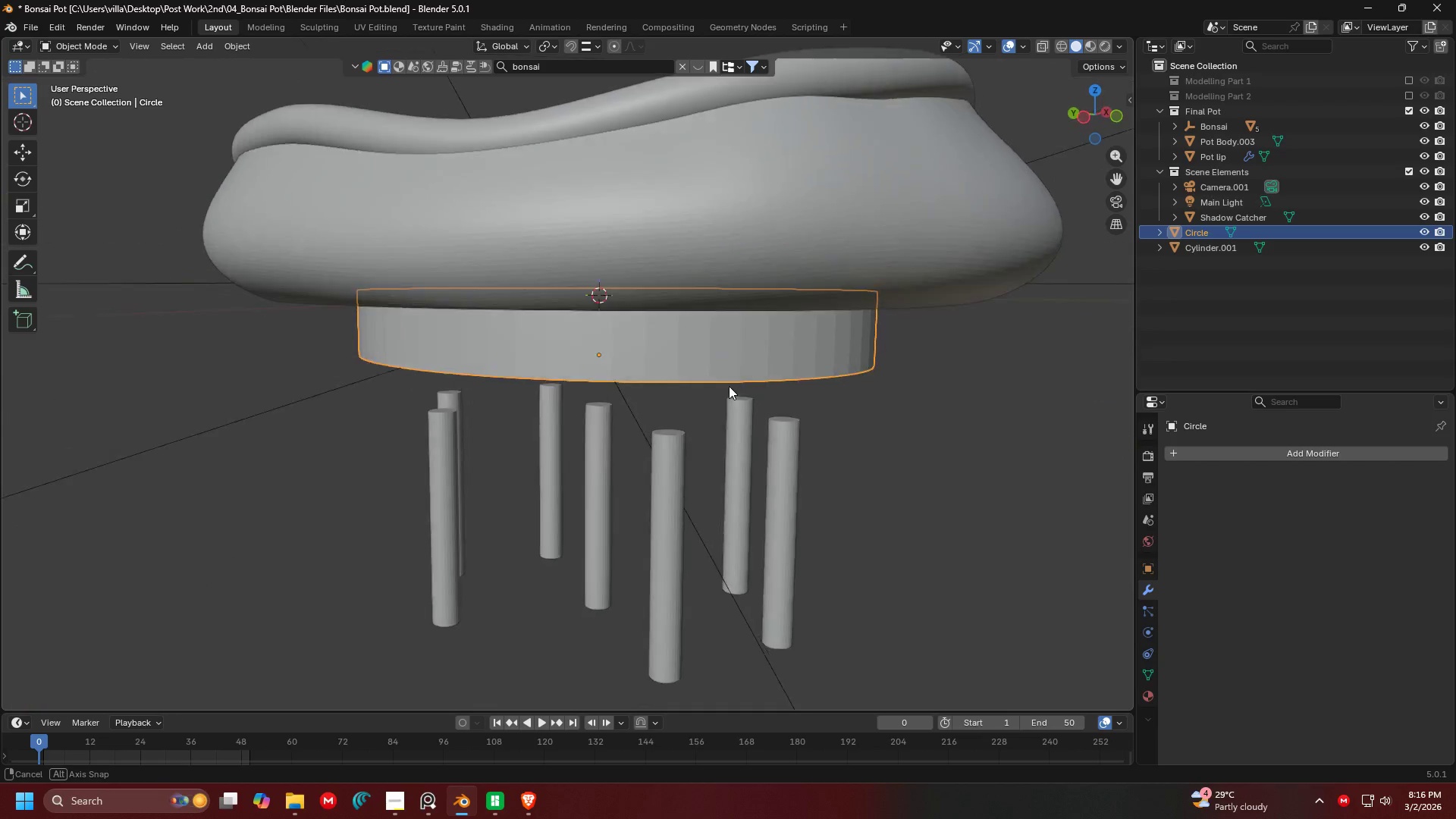 
key(Shift+ShiftLeft)
 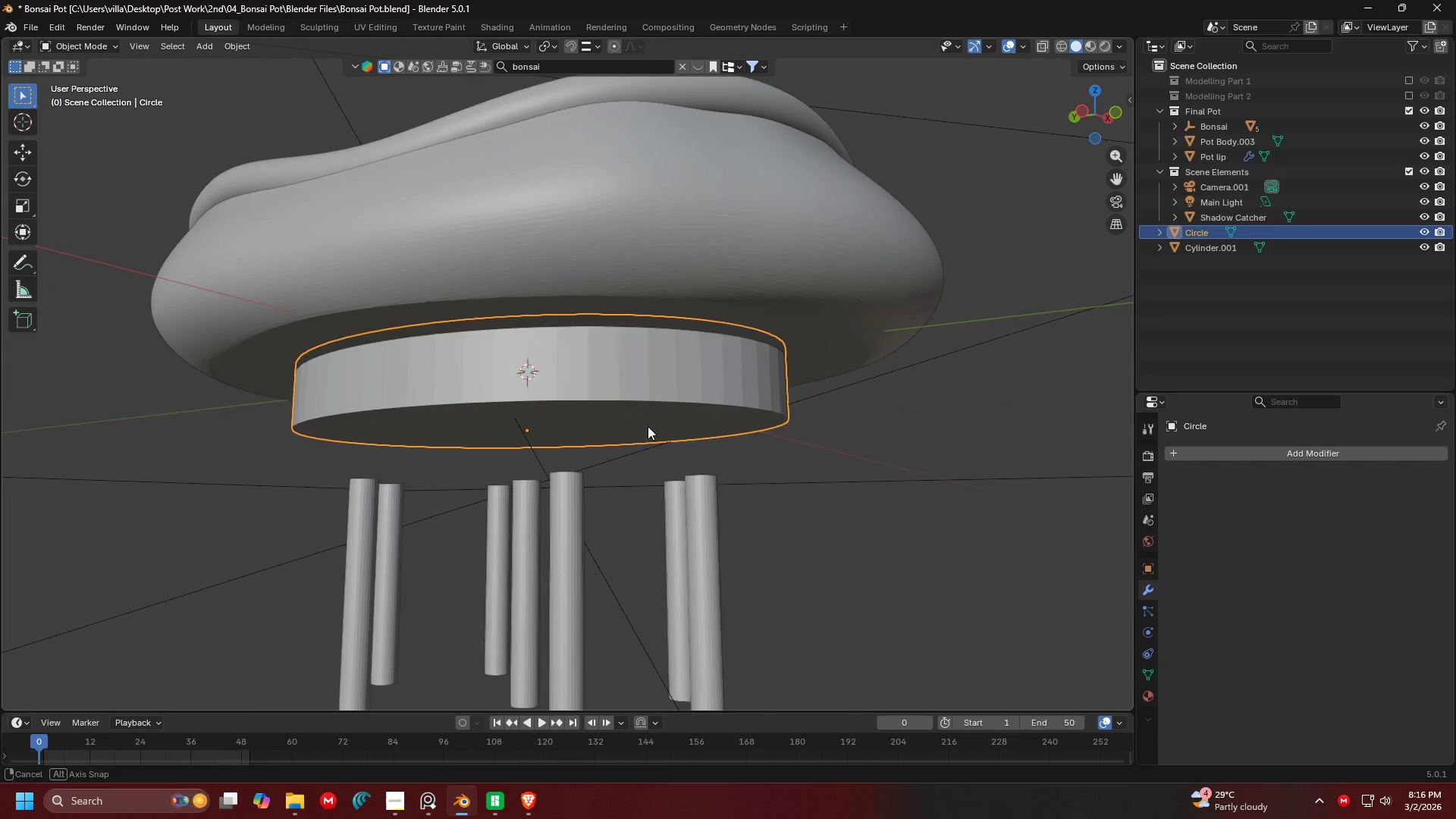 
key(G)
 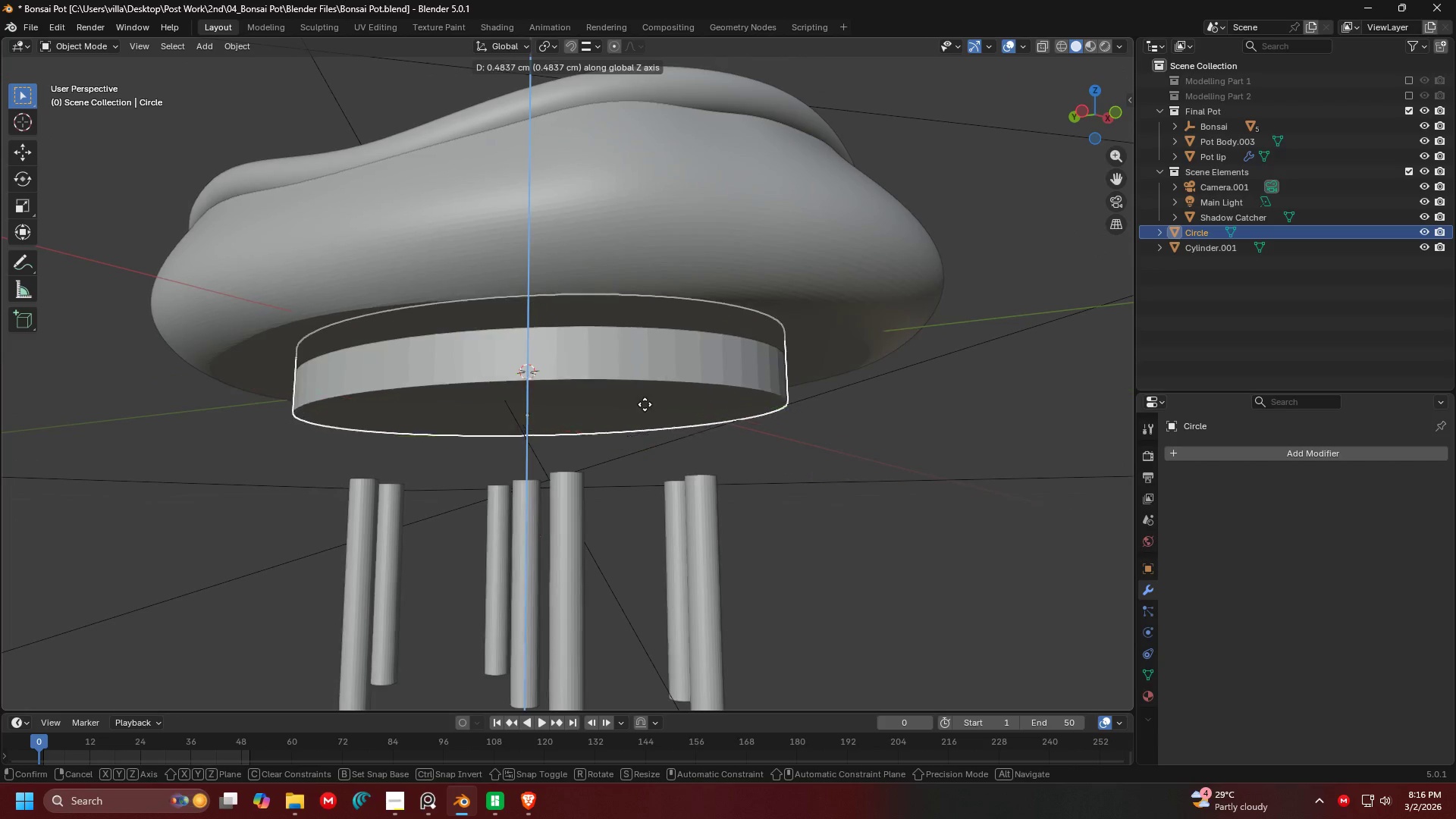 
left_click([644, 401])
 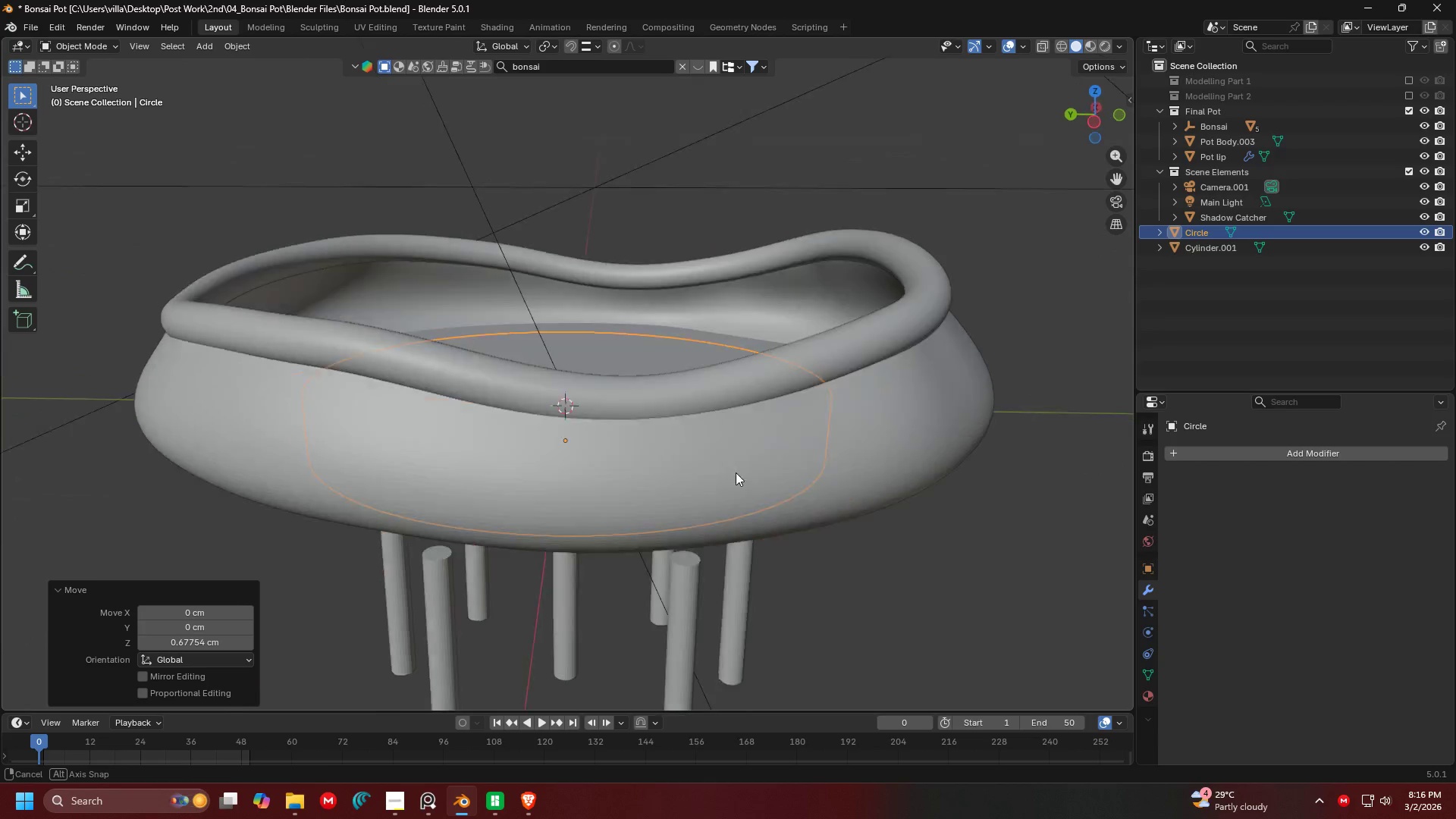 
key(Shift+ShiftLeft)
 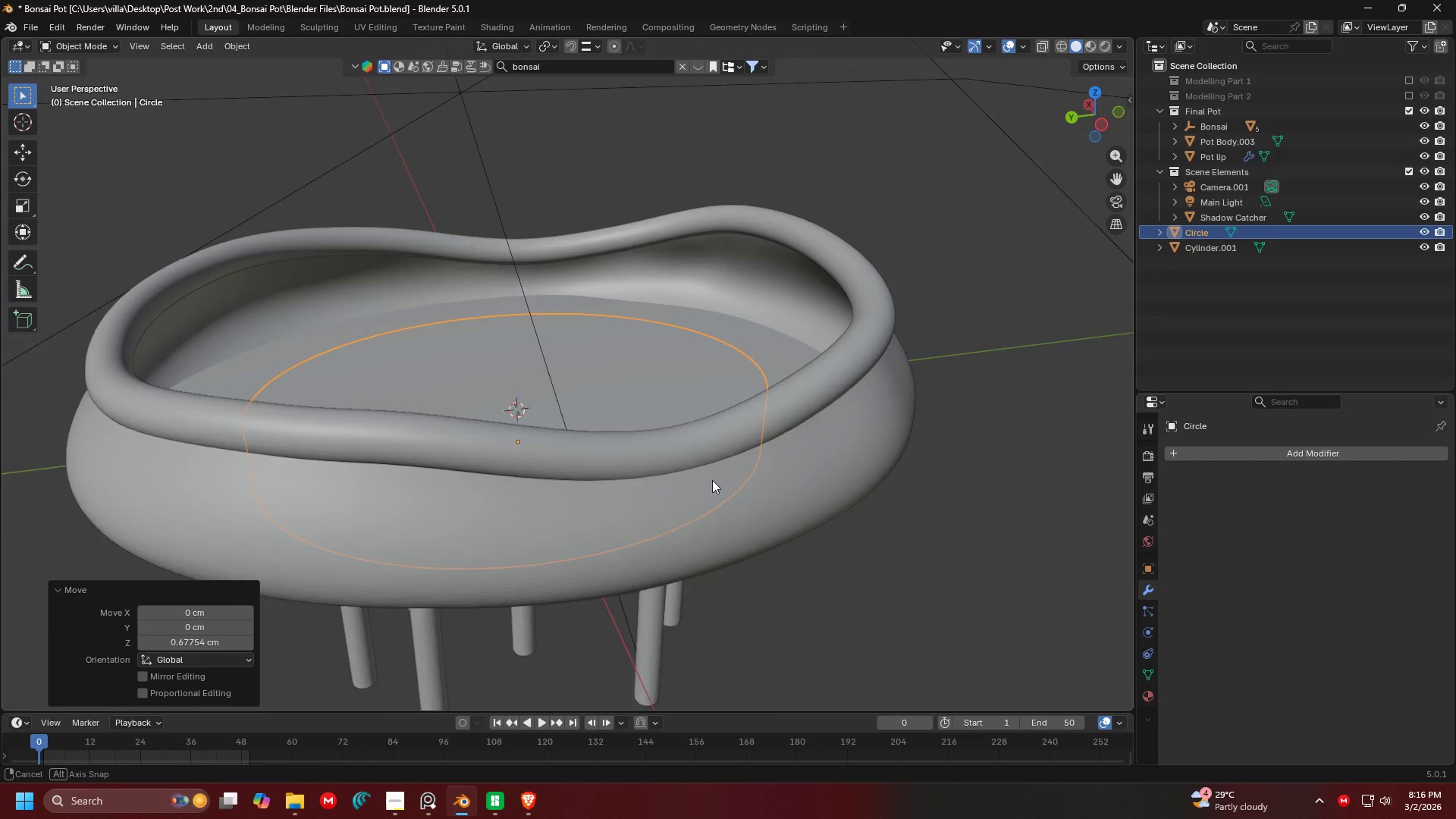 
key(Shift+ShiftLeft)
 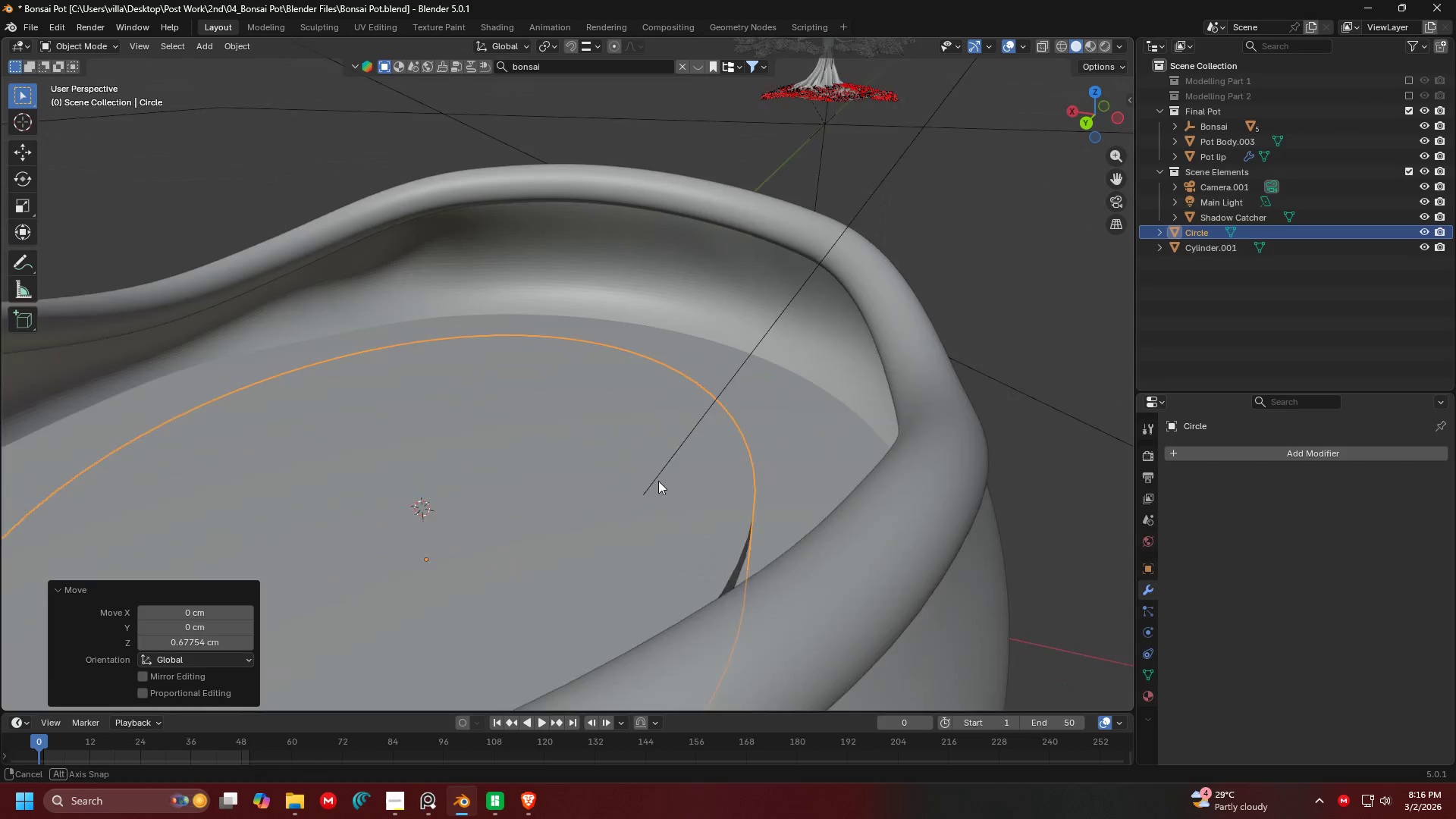 
scroll: coordinate [780, 465], scroll_direction: up, amount: 6.0
 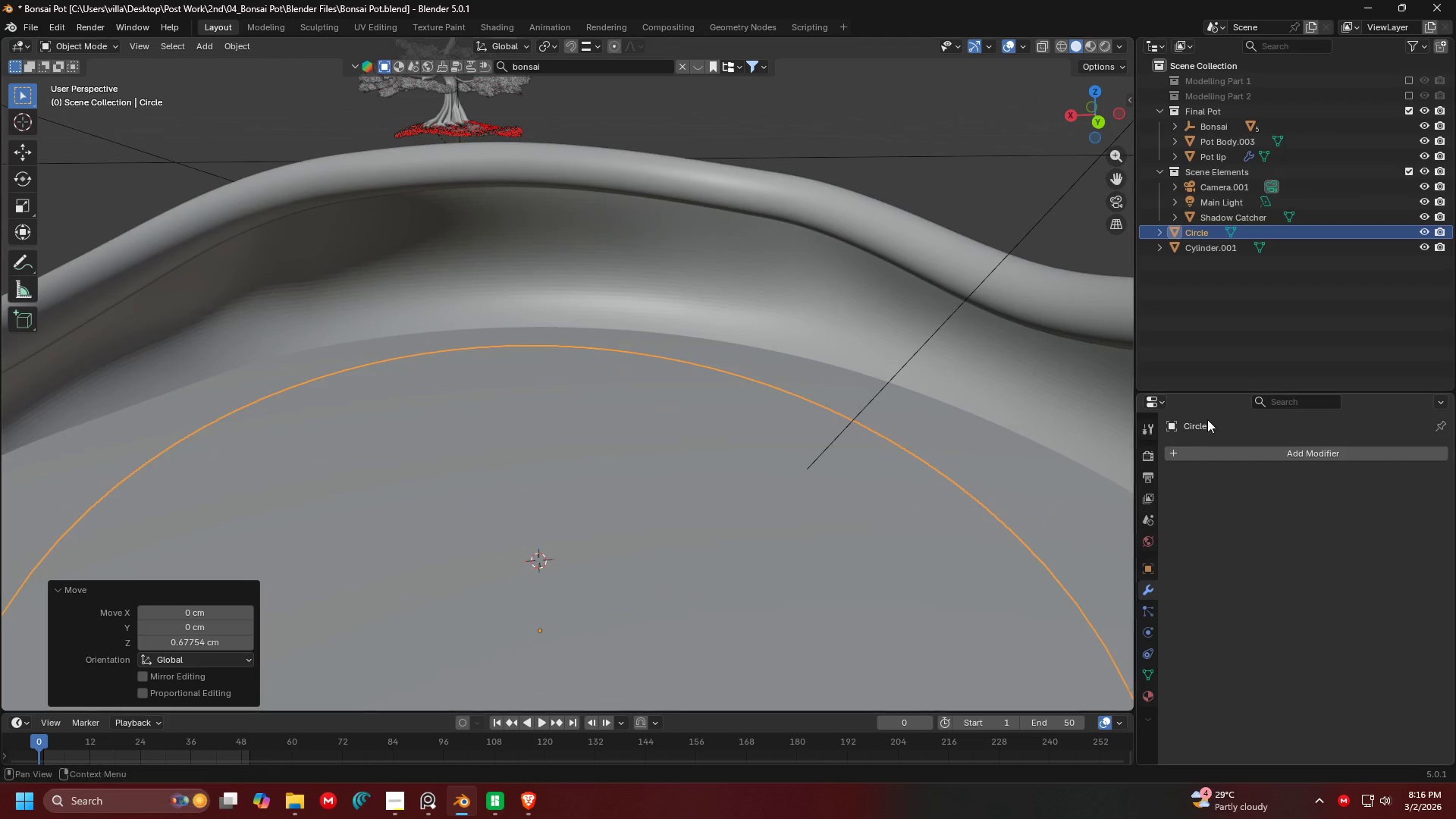 
left_click([1003, 418])
 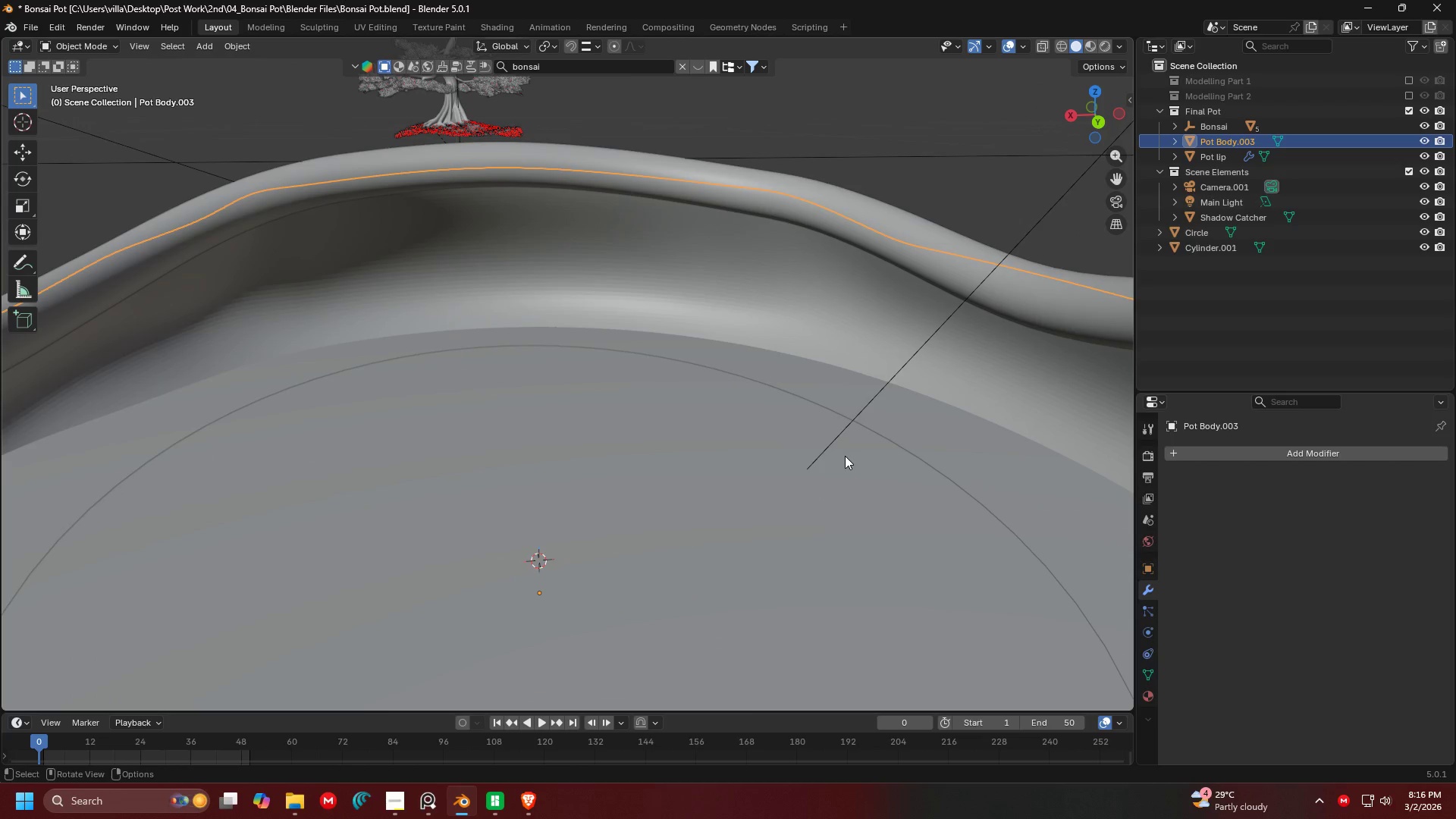 
key(Control+Shift+ShiftLeft)
 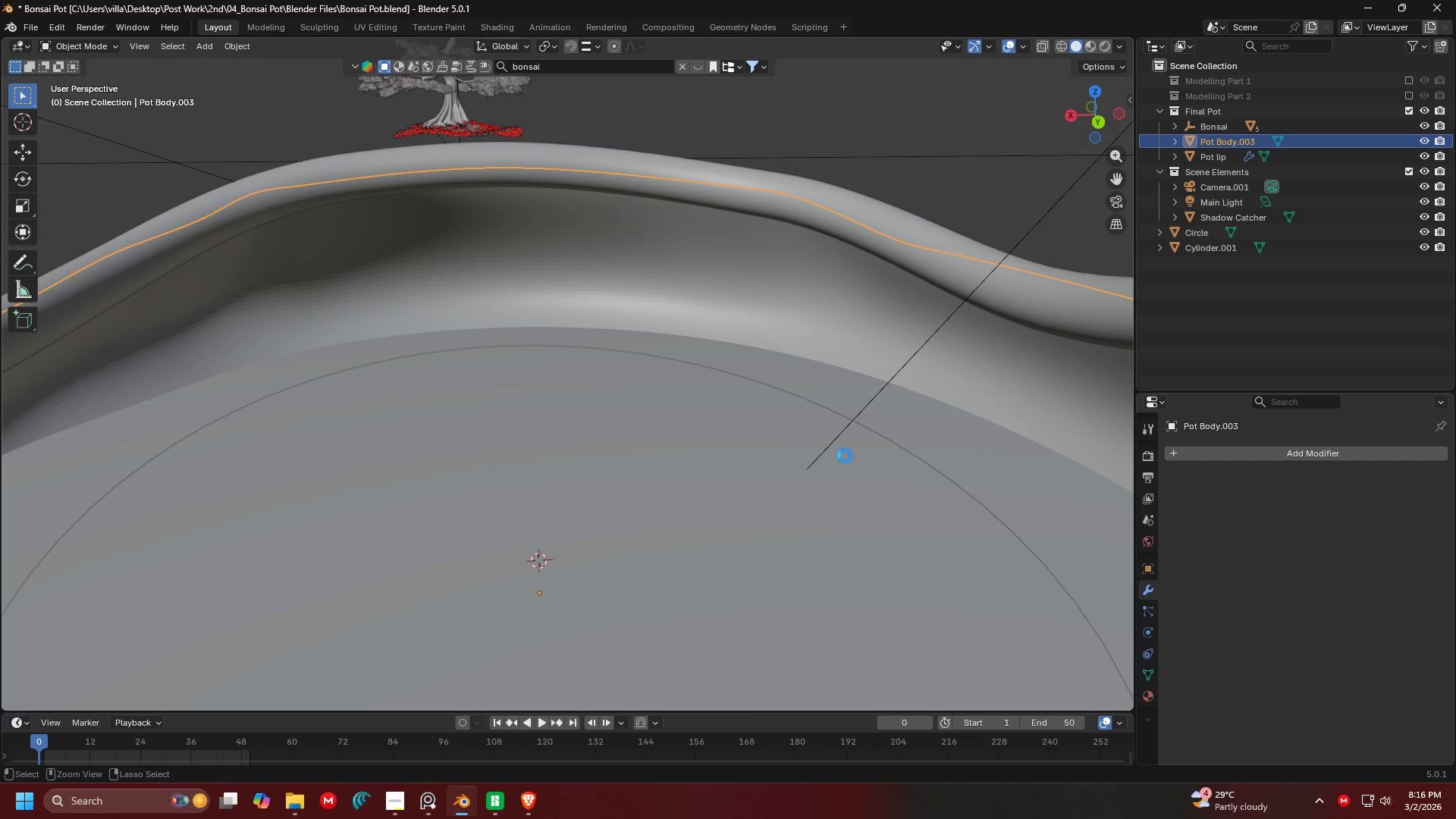 
key(Control+S)
 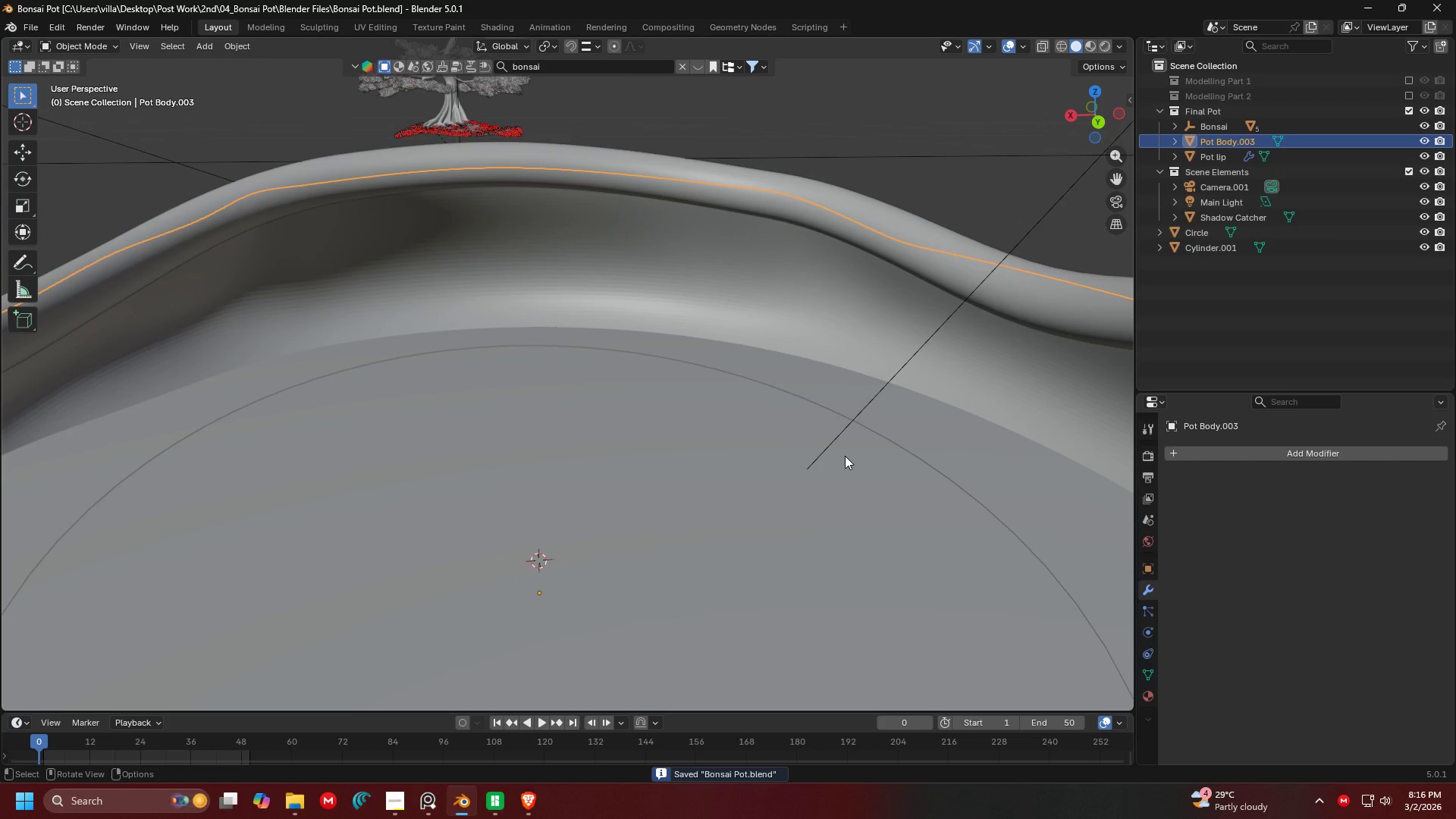 
wait(7.86)
 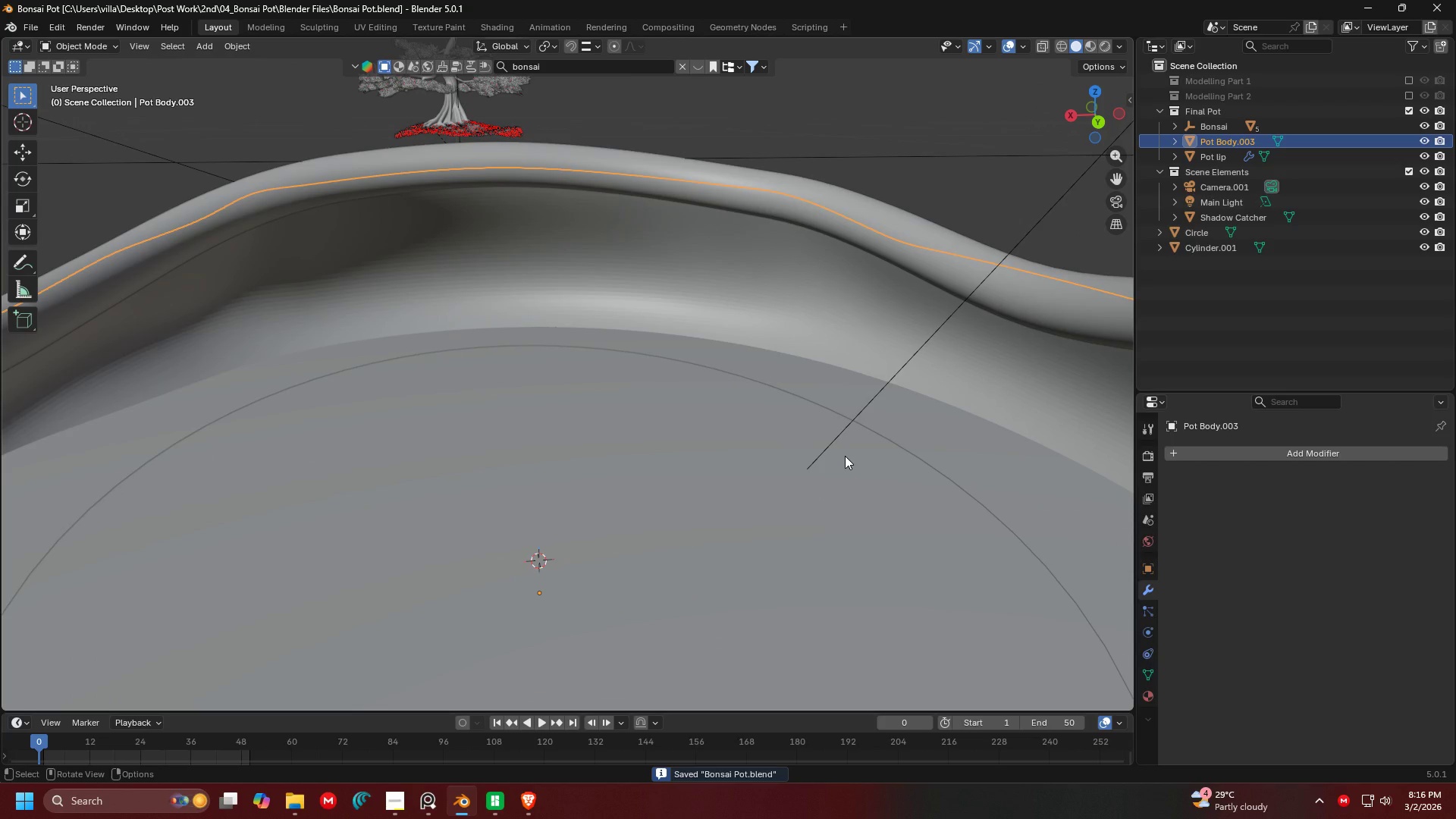 
double_click([1247, 459])
 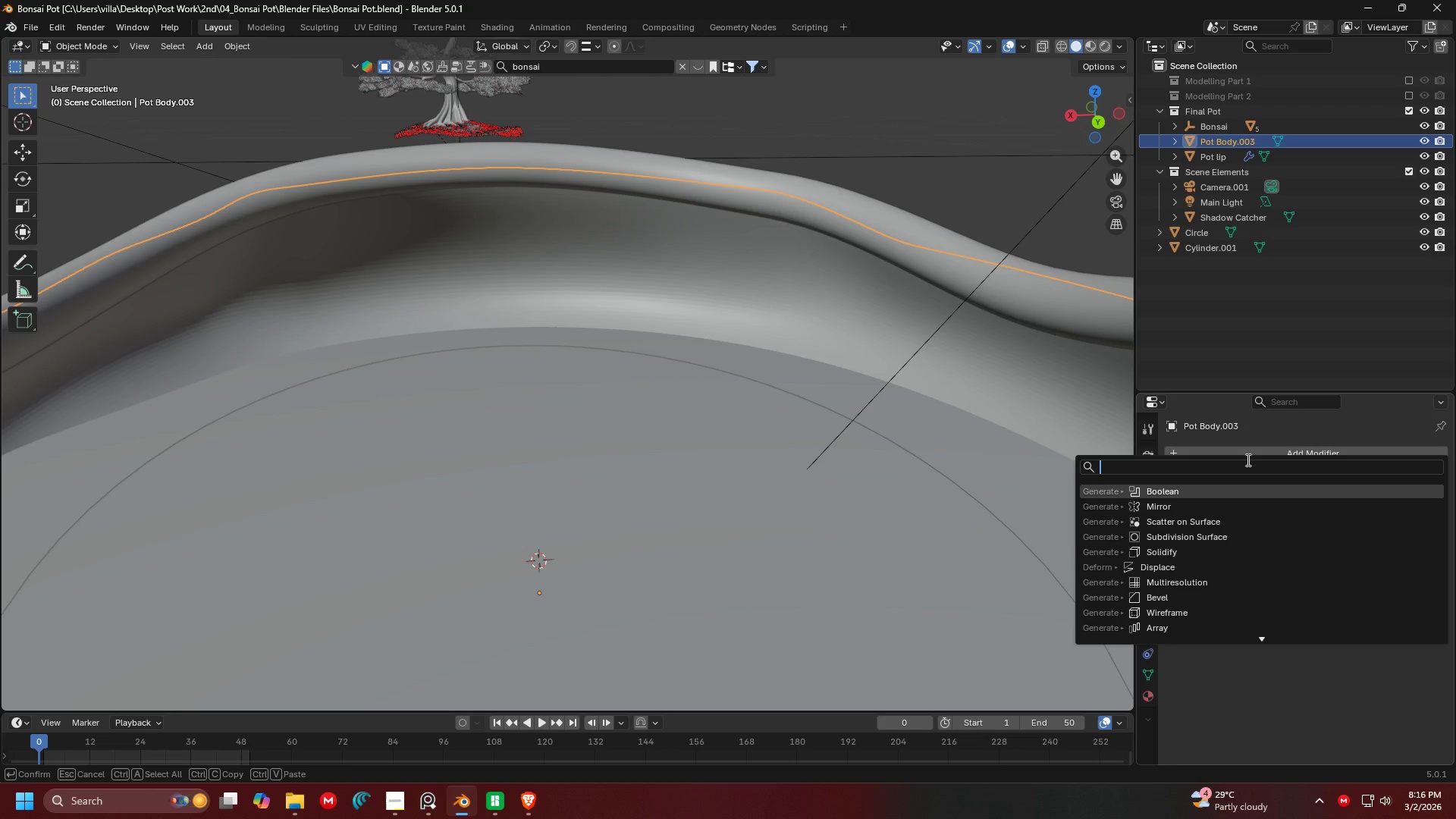 
type(boole)
 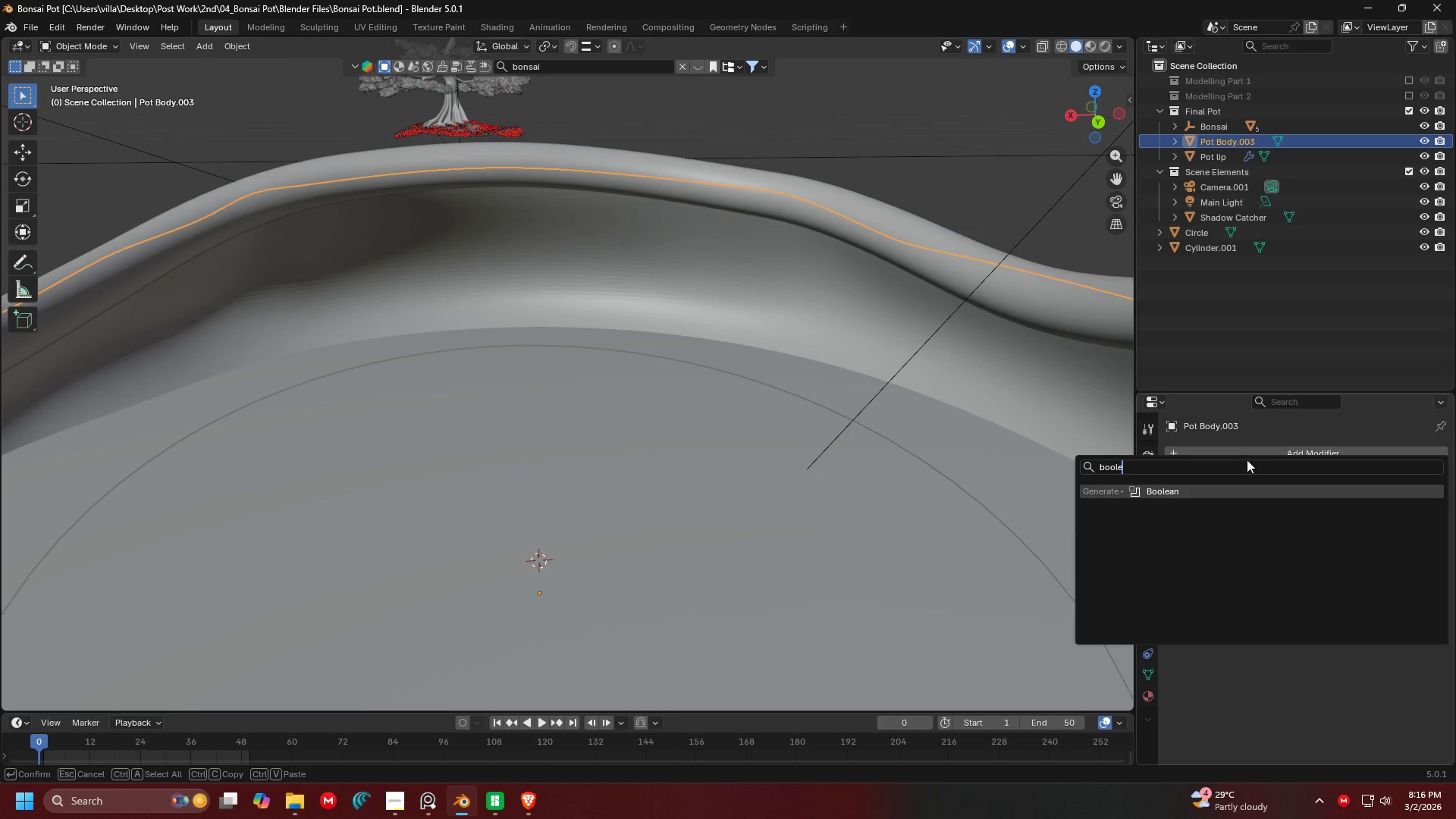 
key(Enter)
 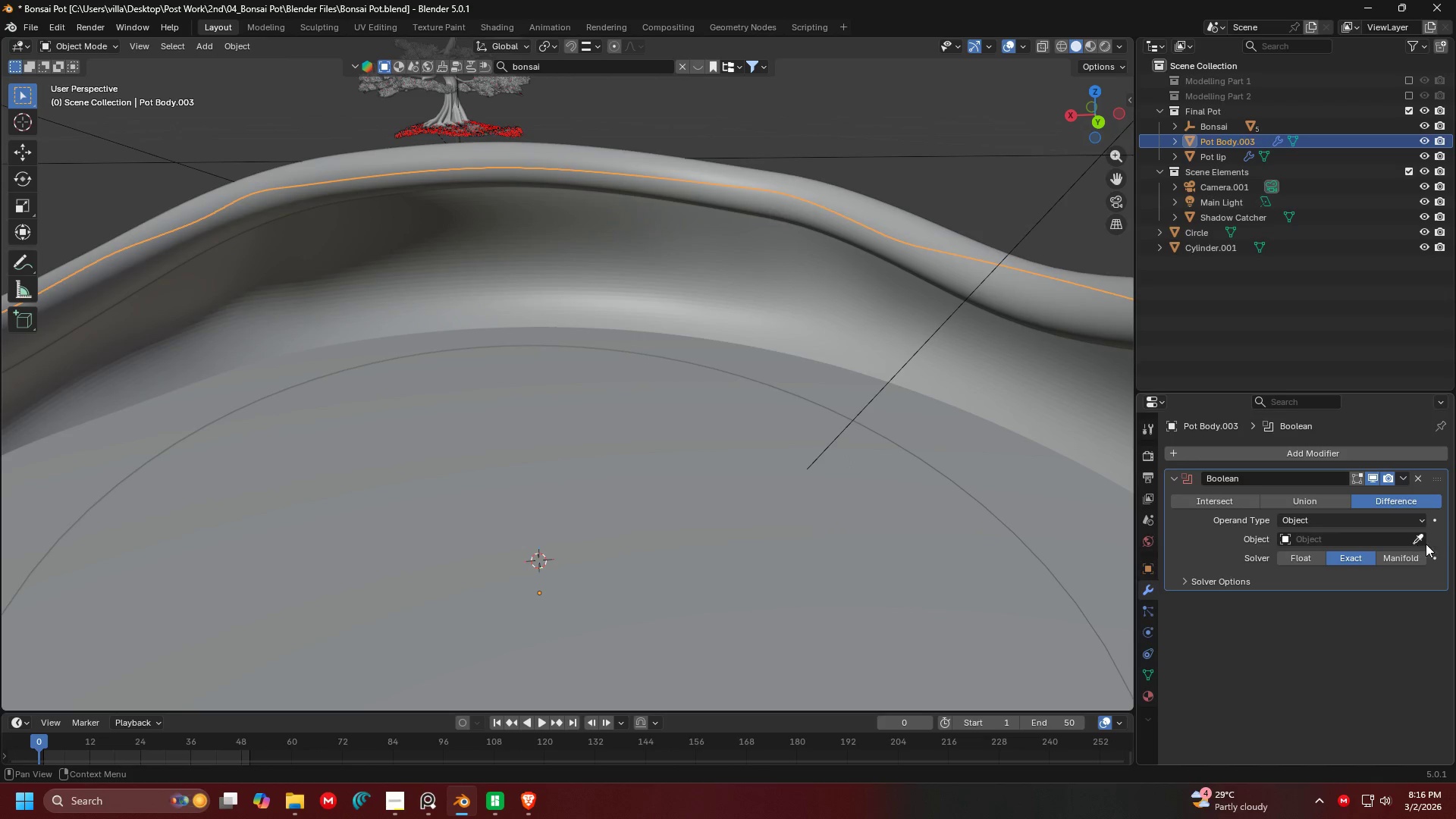 
left_click([1423, 541])
 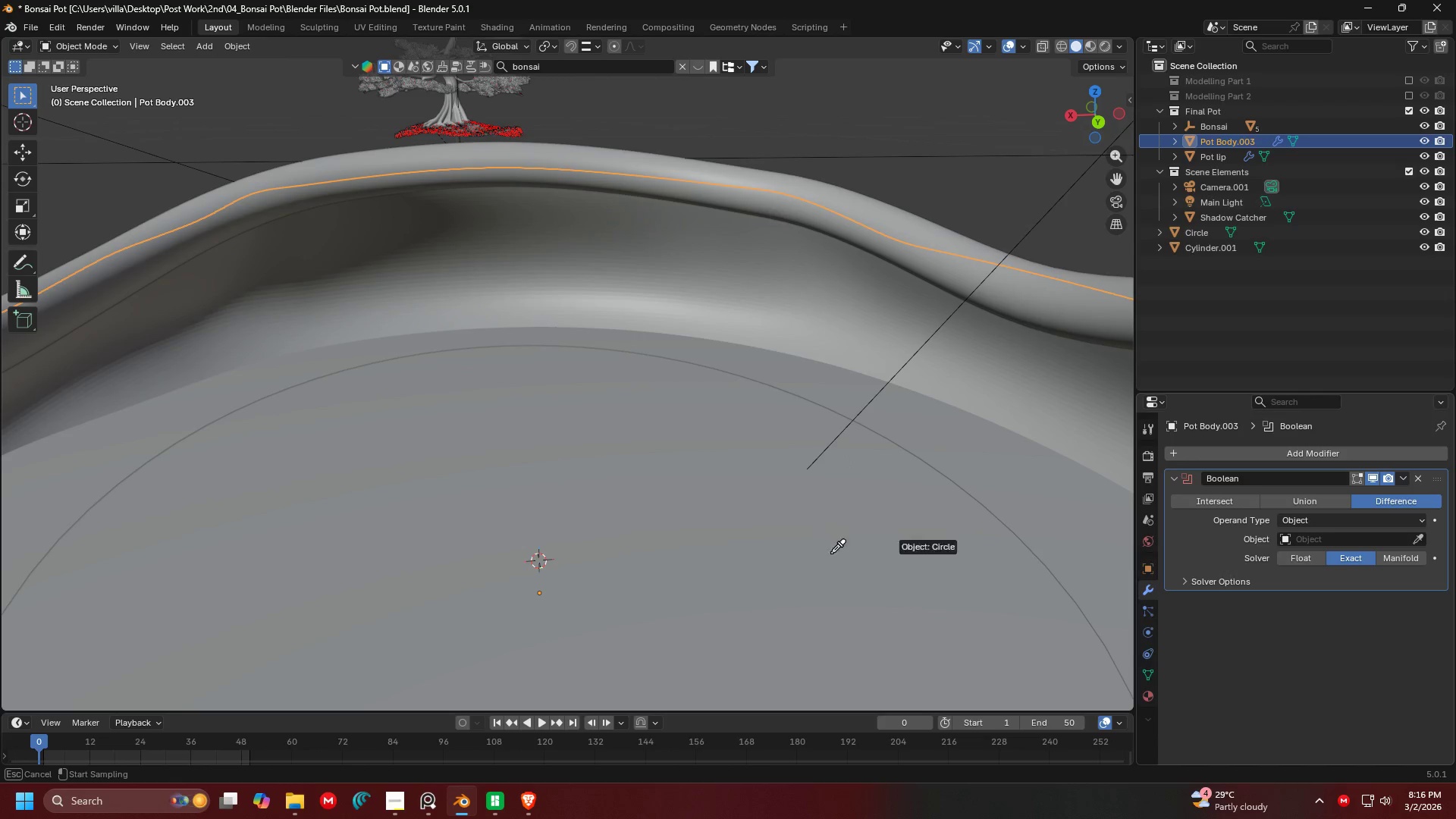 
left_click([770, 541])
 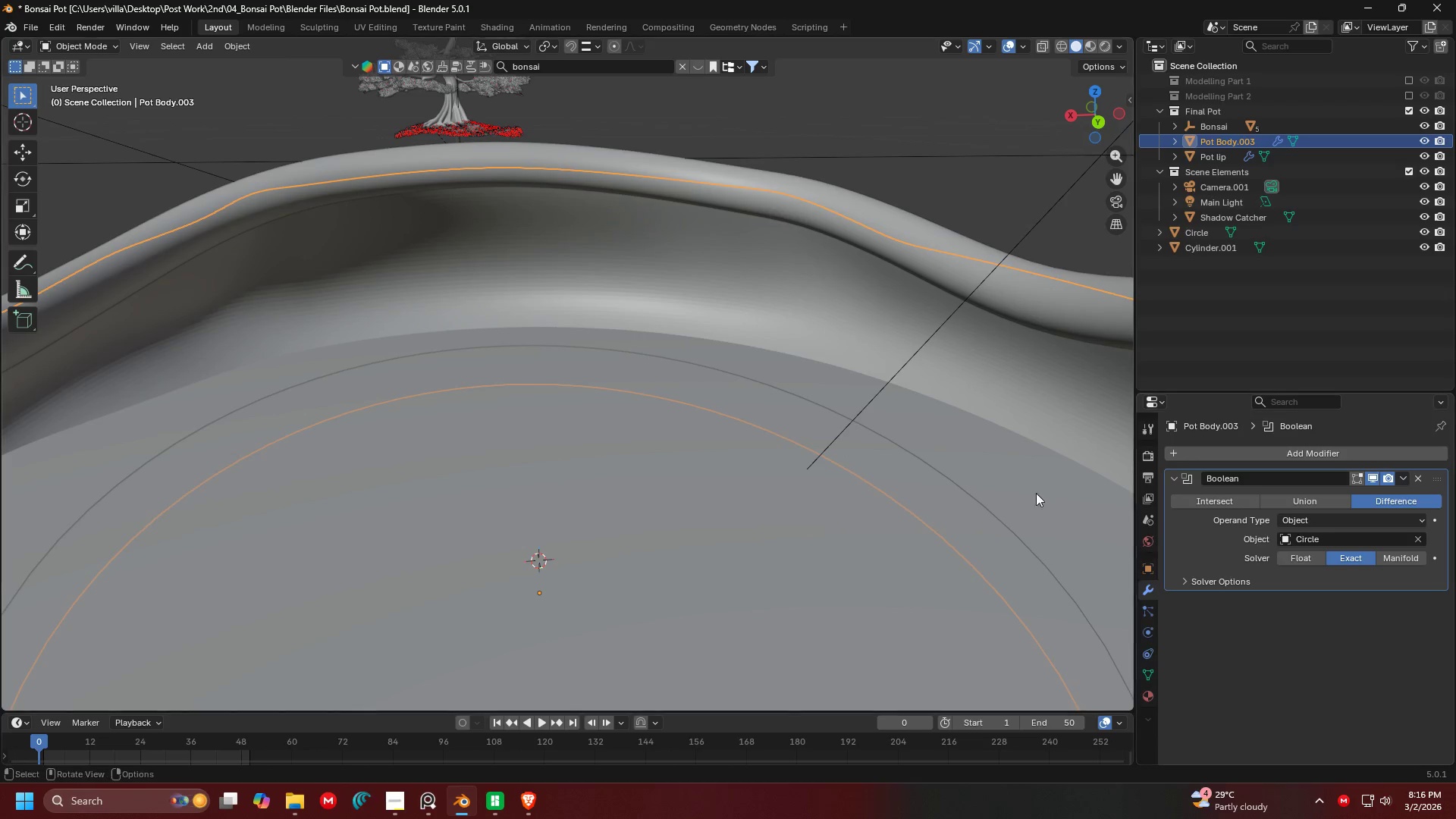 
left_click([777, 480])
 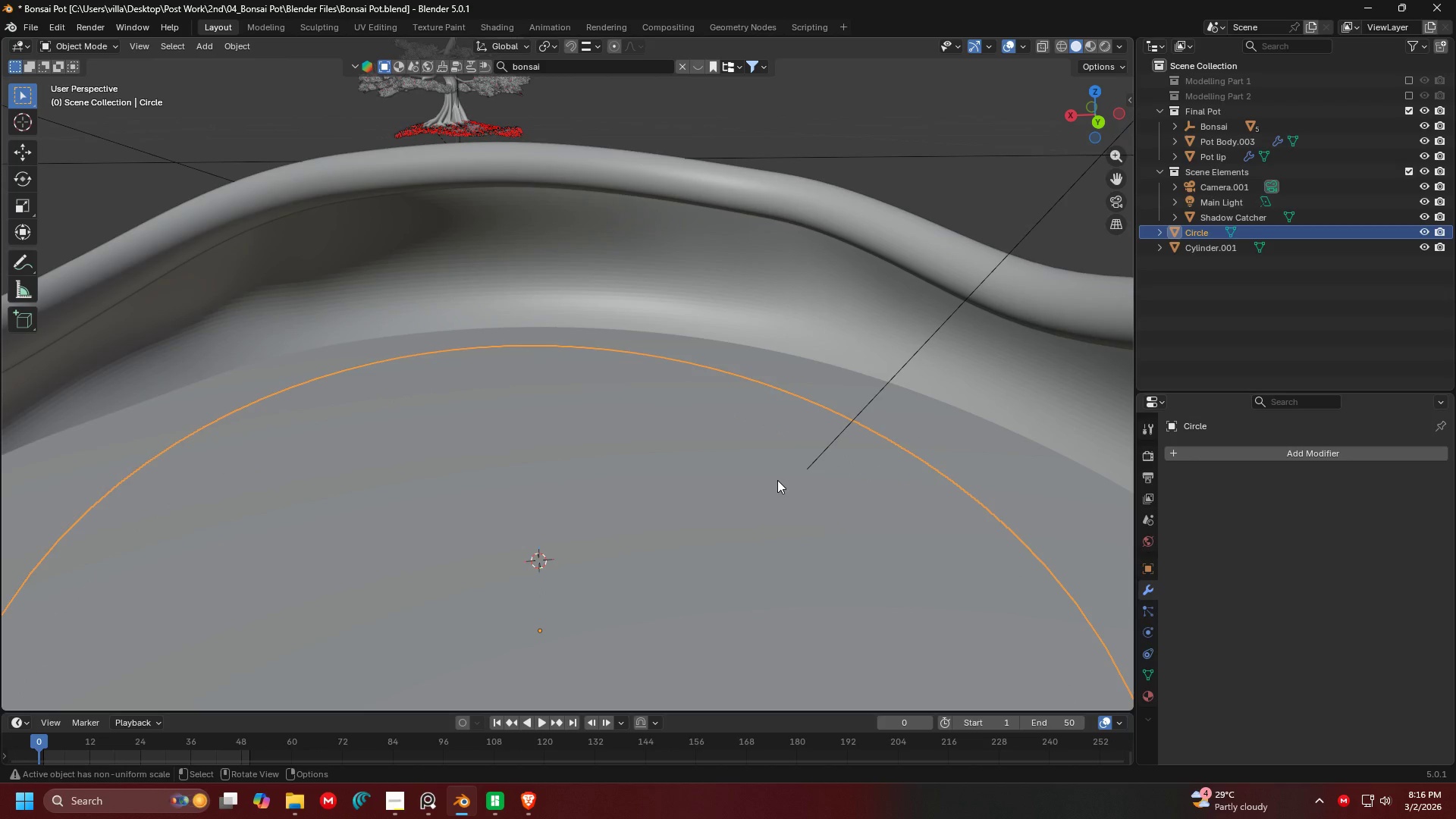 
key(H)
 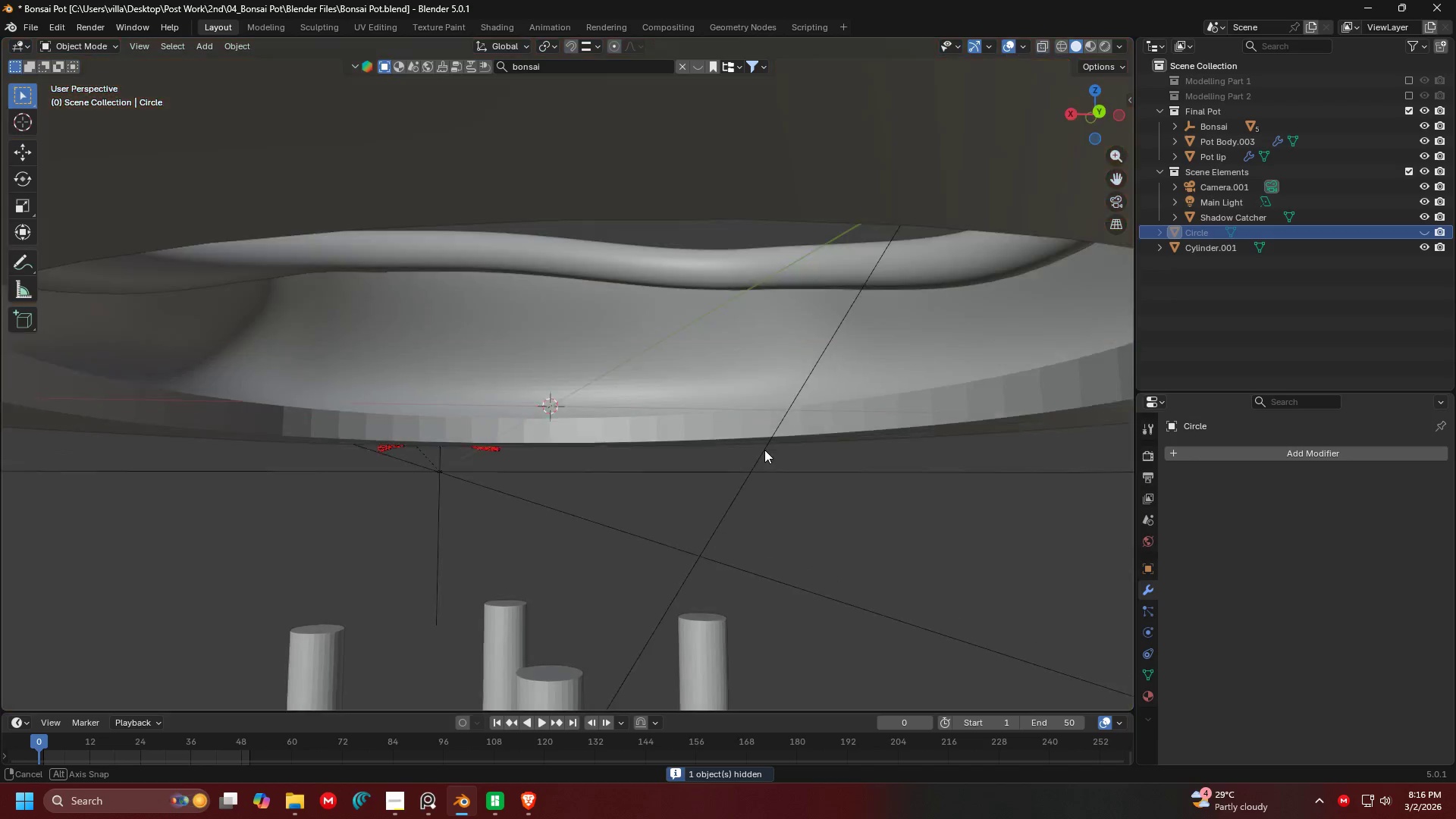 
key(Shift+ShiftLeft)
 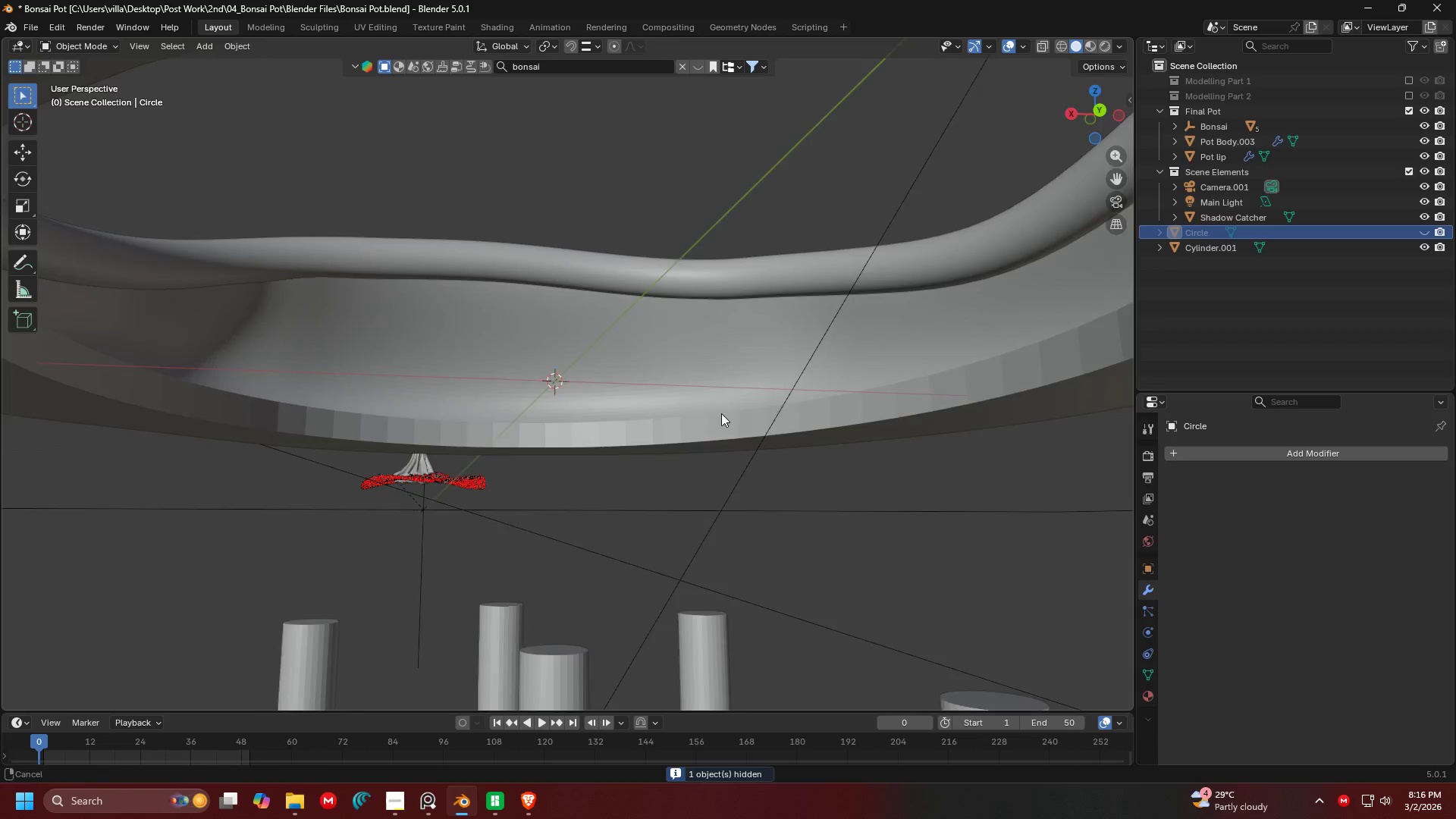 
scroll: coordinate [675, 399], scroll_direction: down, amount: 2.0
 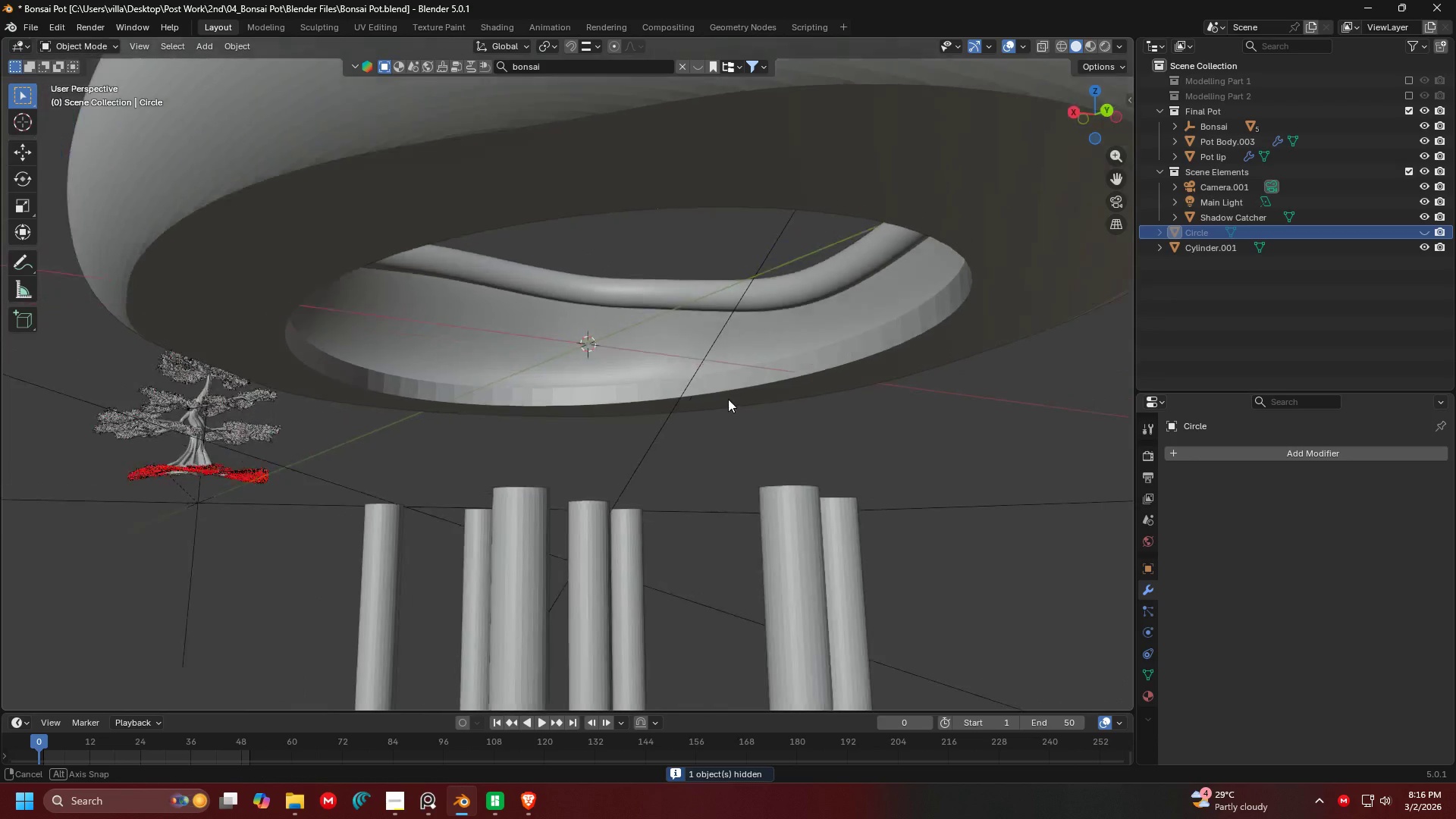 
key(Shift+ShiftLeft)
 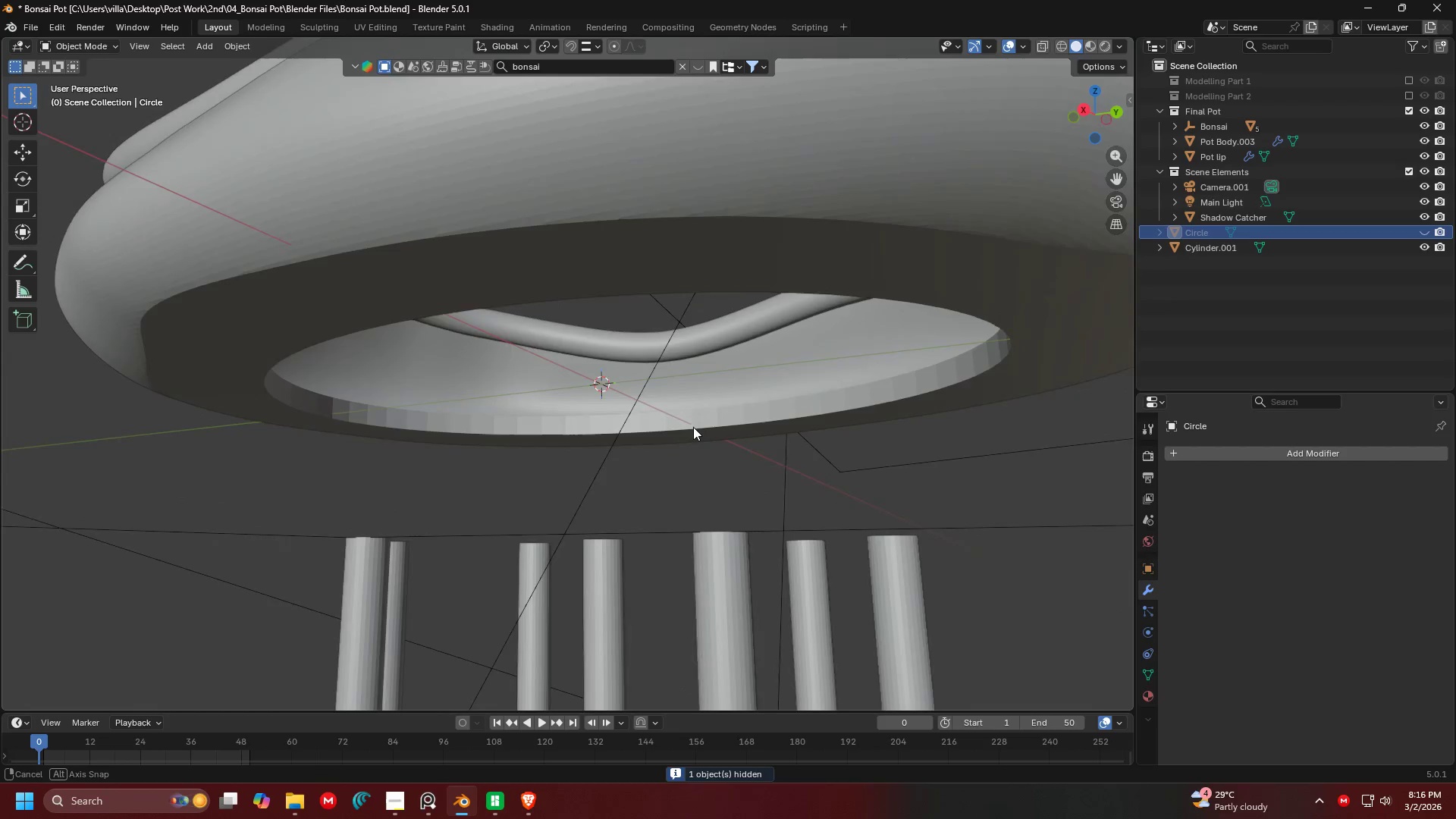 
scroll: coordinate [684, 425], scroll_direction: up, amount: 2.0
 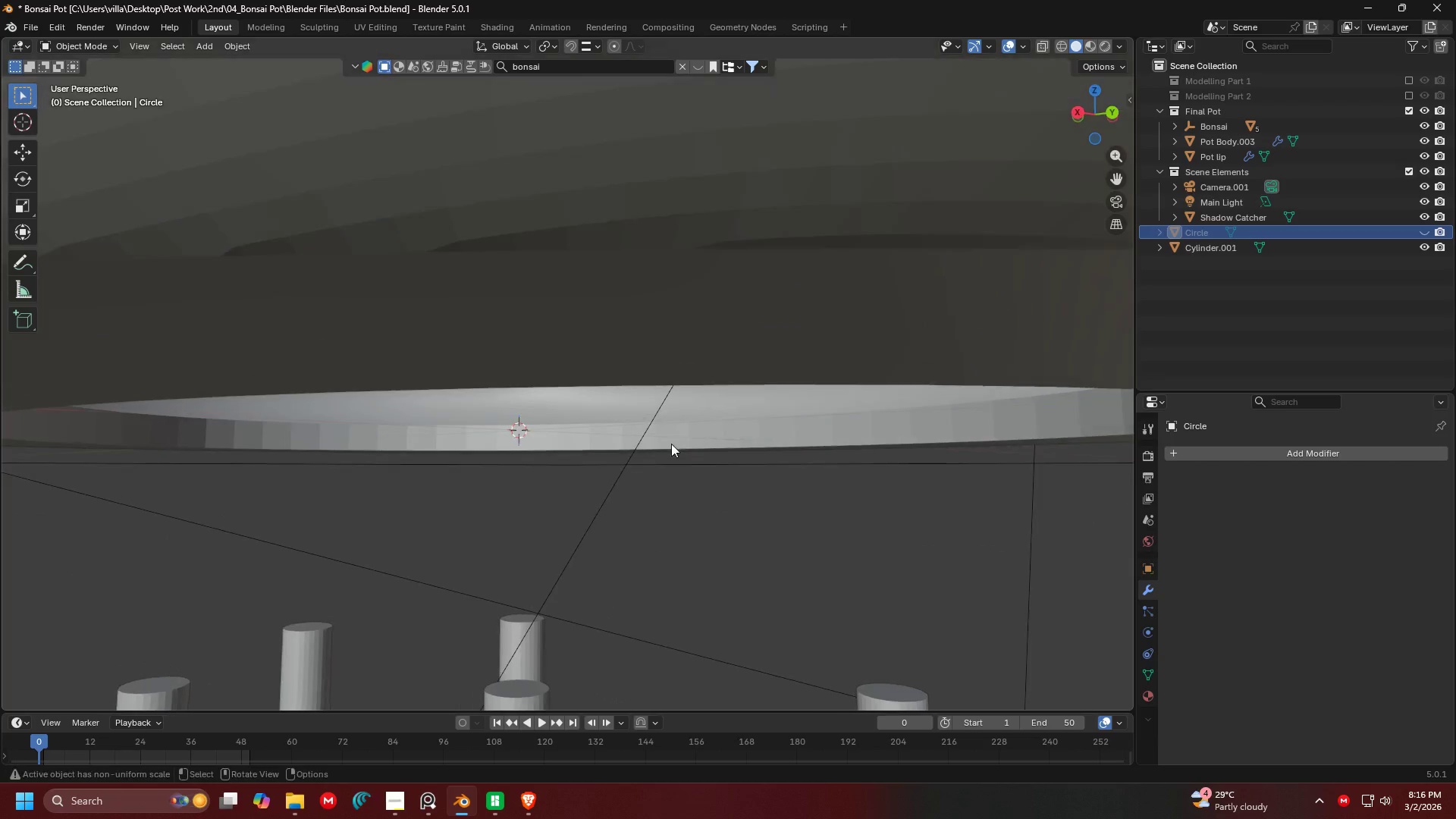 
left_click([923, 413])
 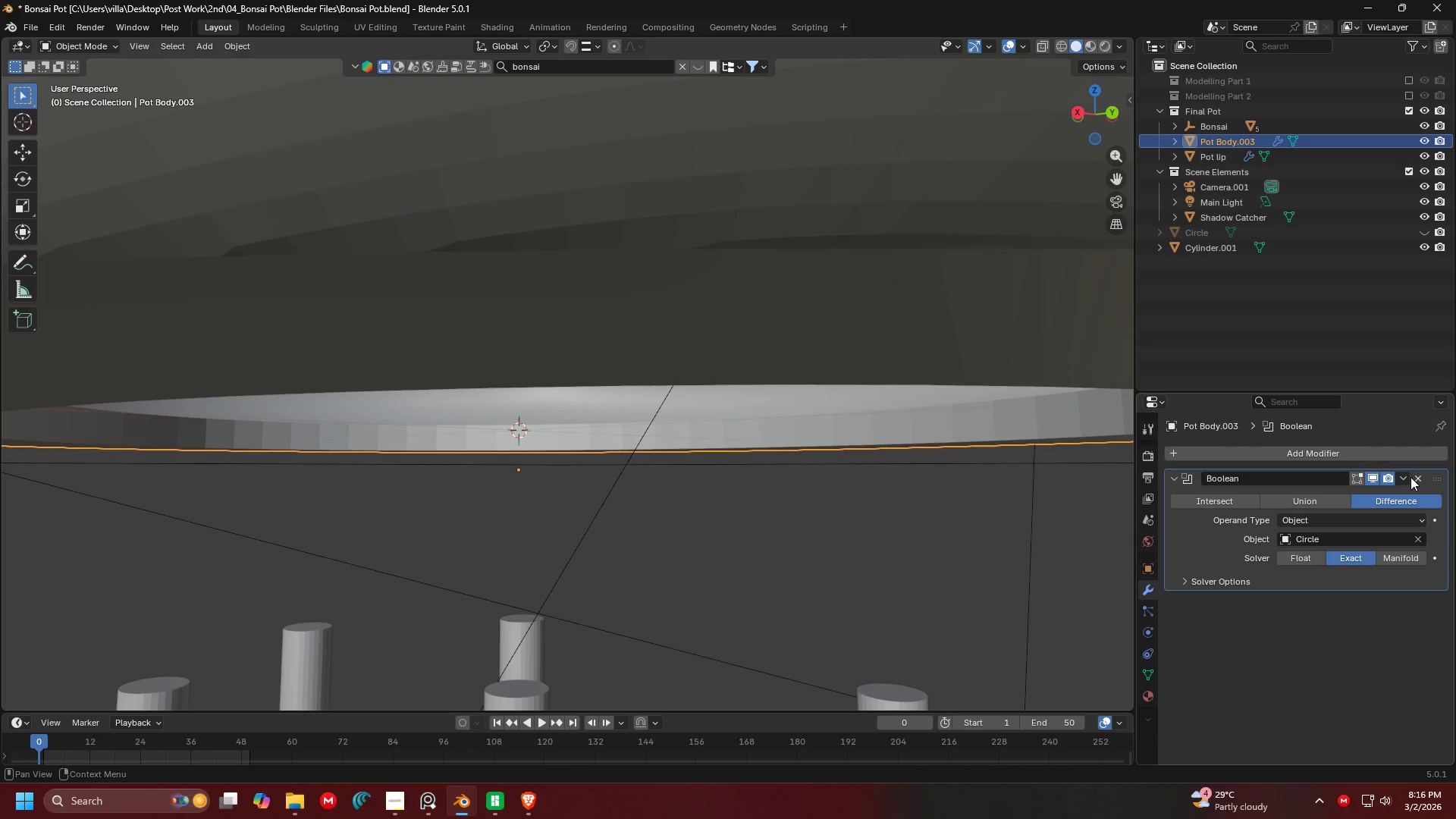 
left_click([1407, 474])
 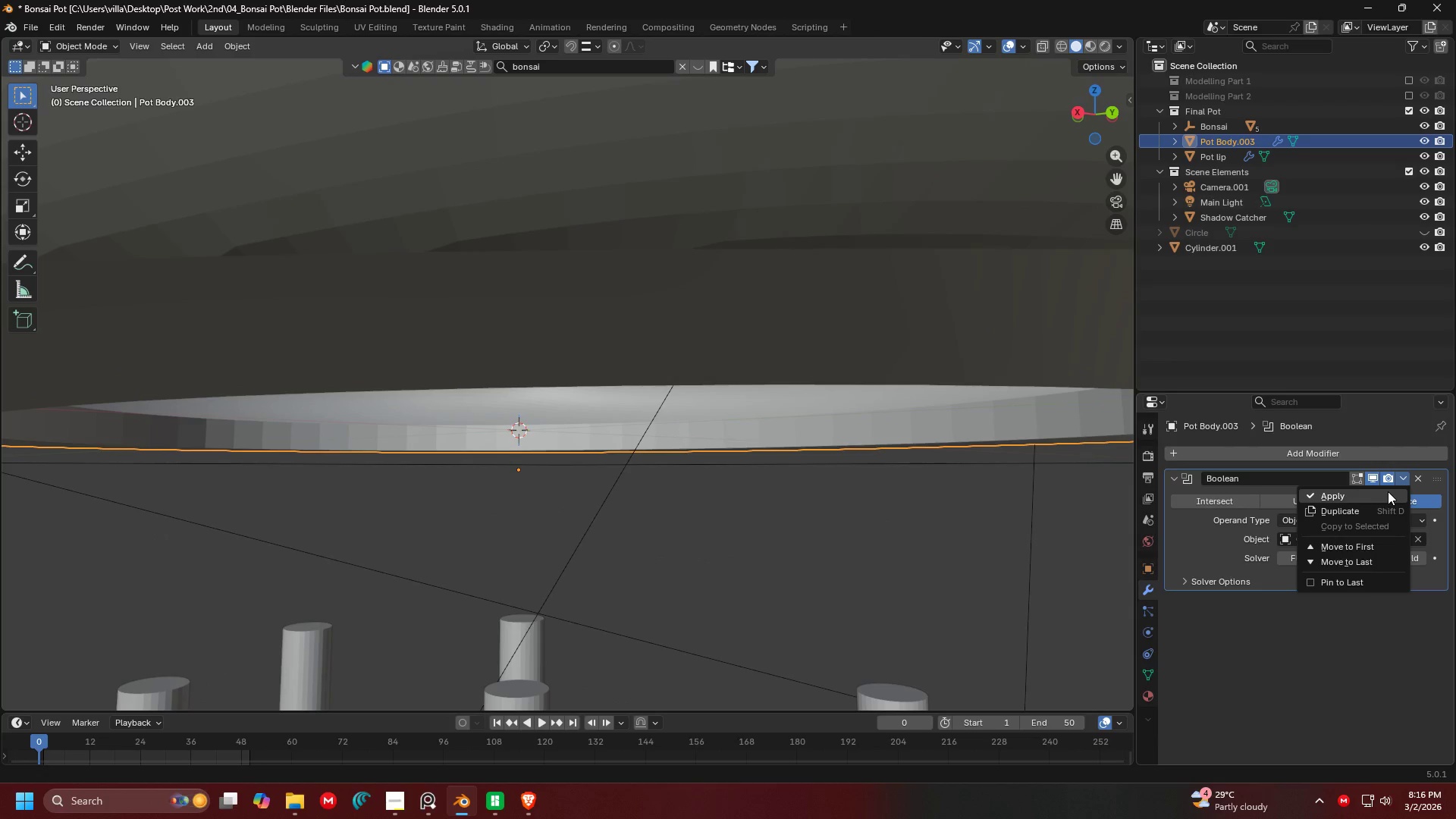 
left_click([1388, 491])
 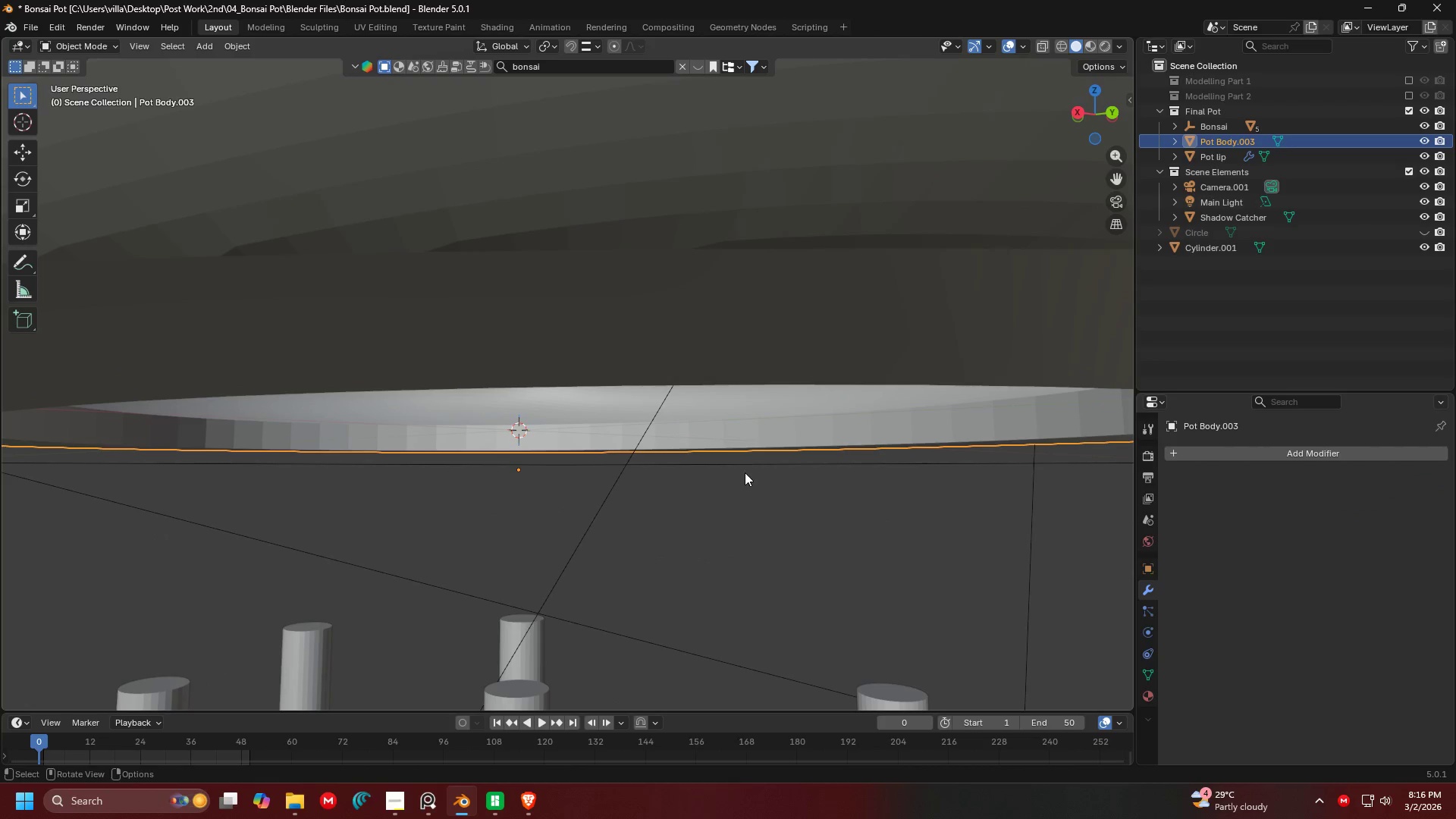 
left_click([875, 533])
 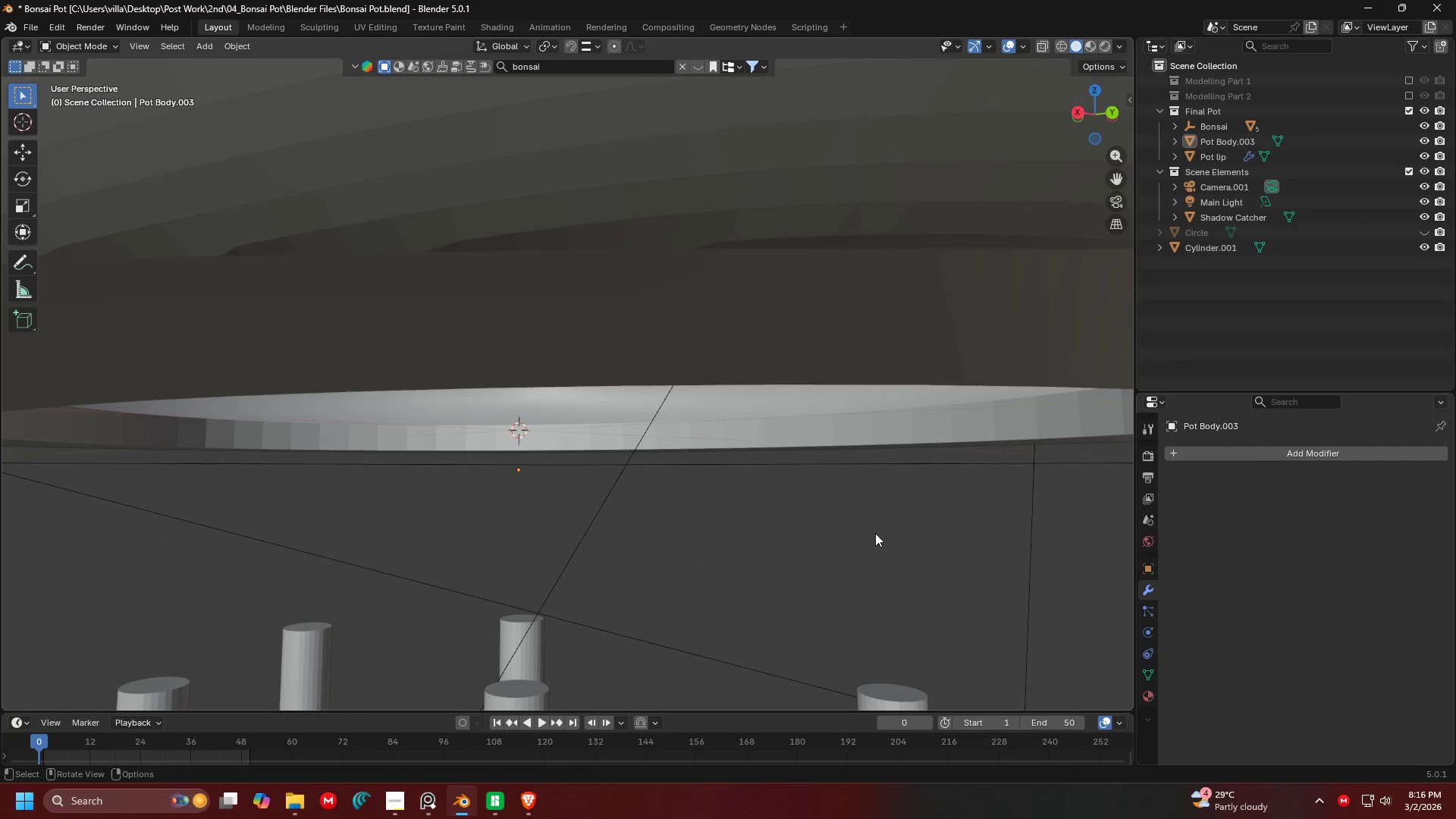 
key(Alt+H)
 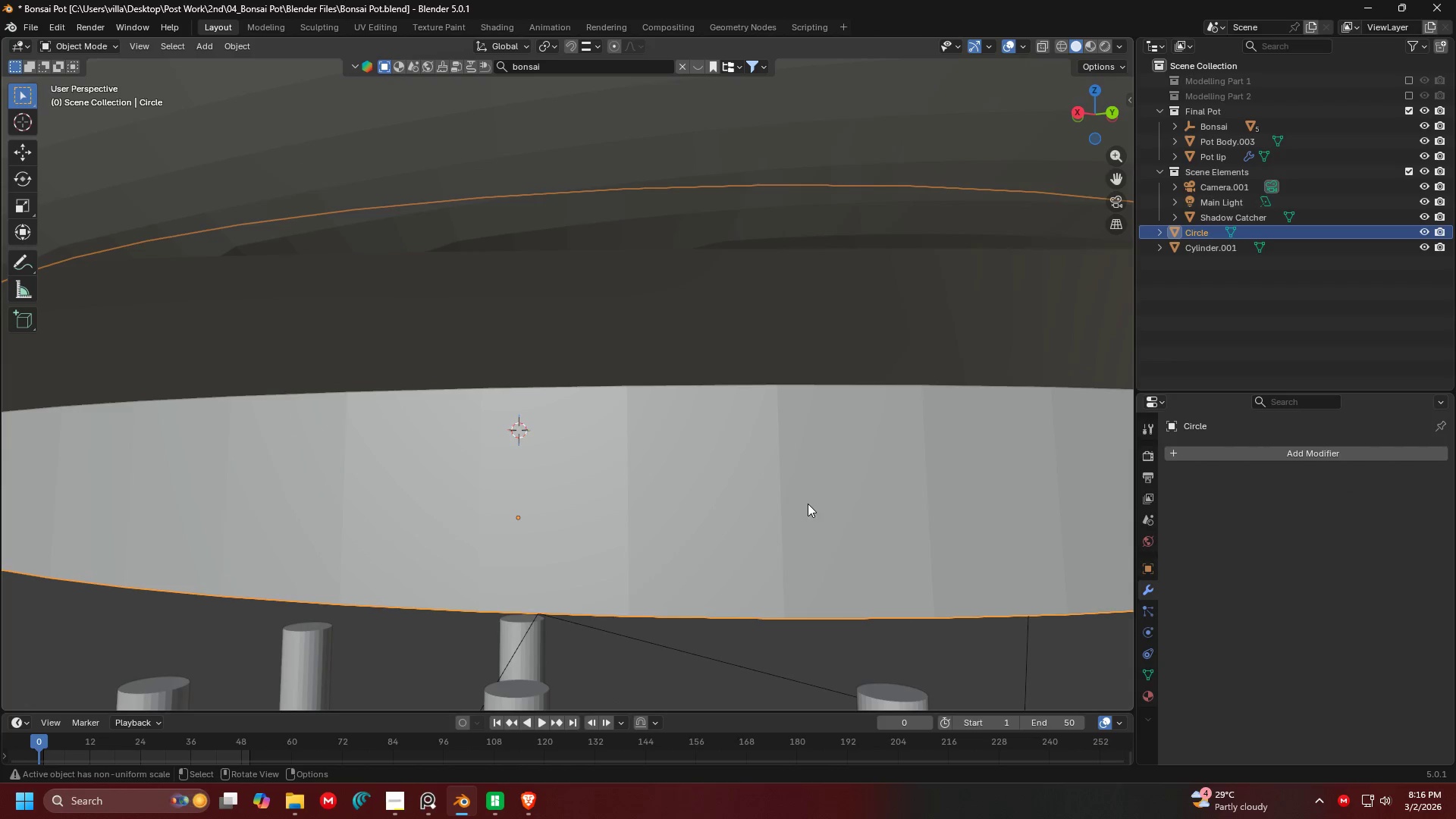 
key(Shift+ShiftLeft)
 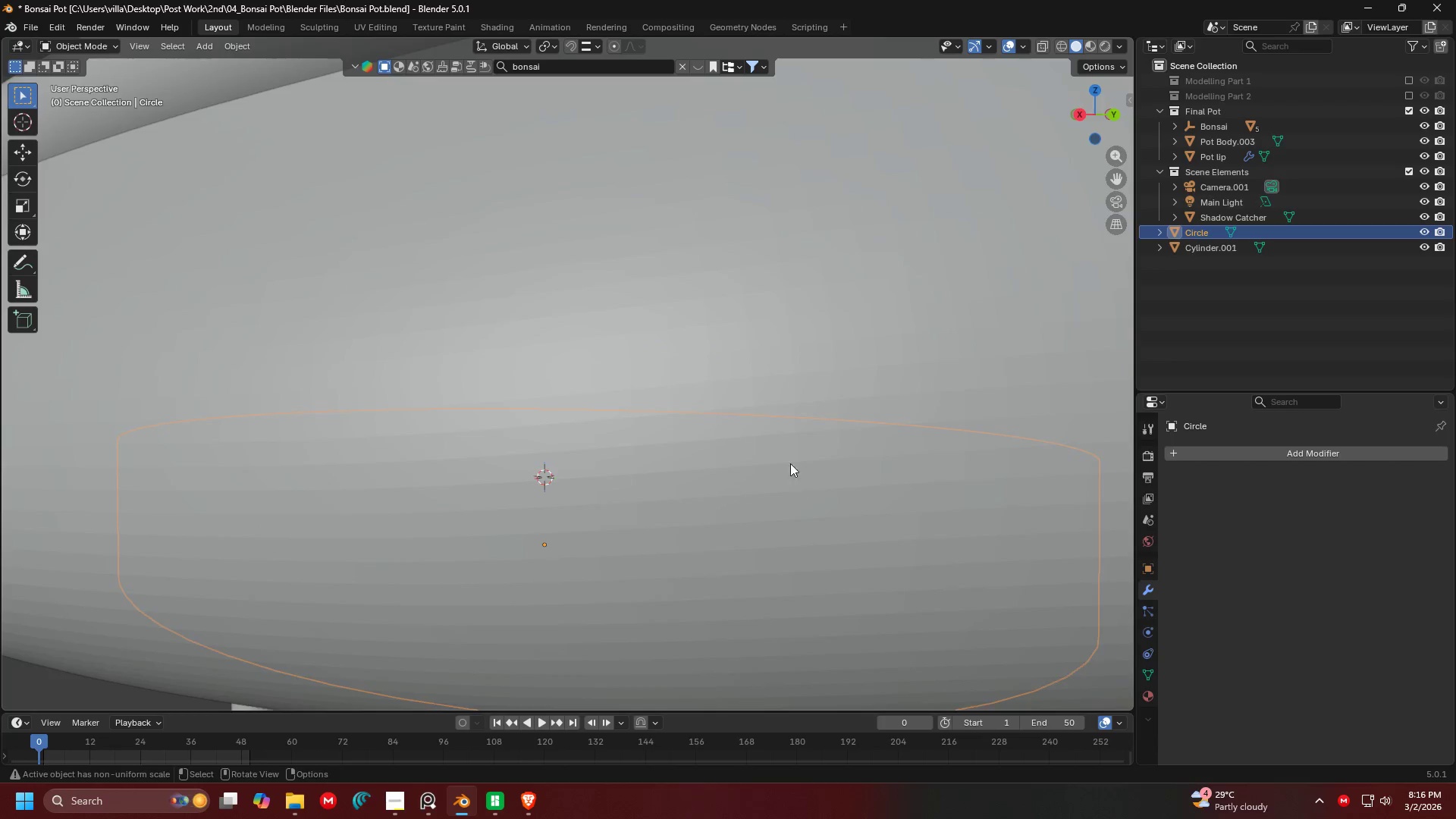 
scroll: coordinate [808, 504], scroll_direction: down, amount: 1.0
 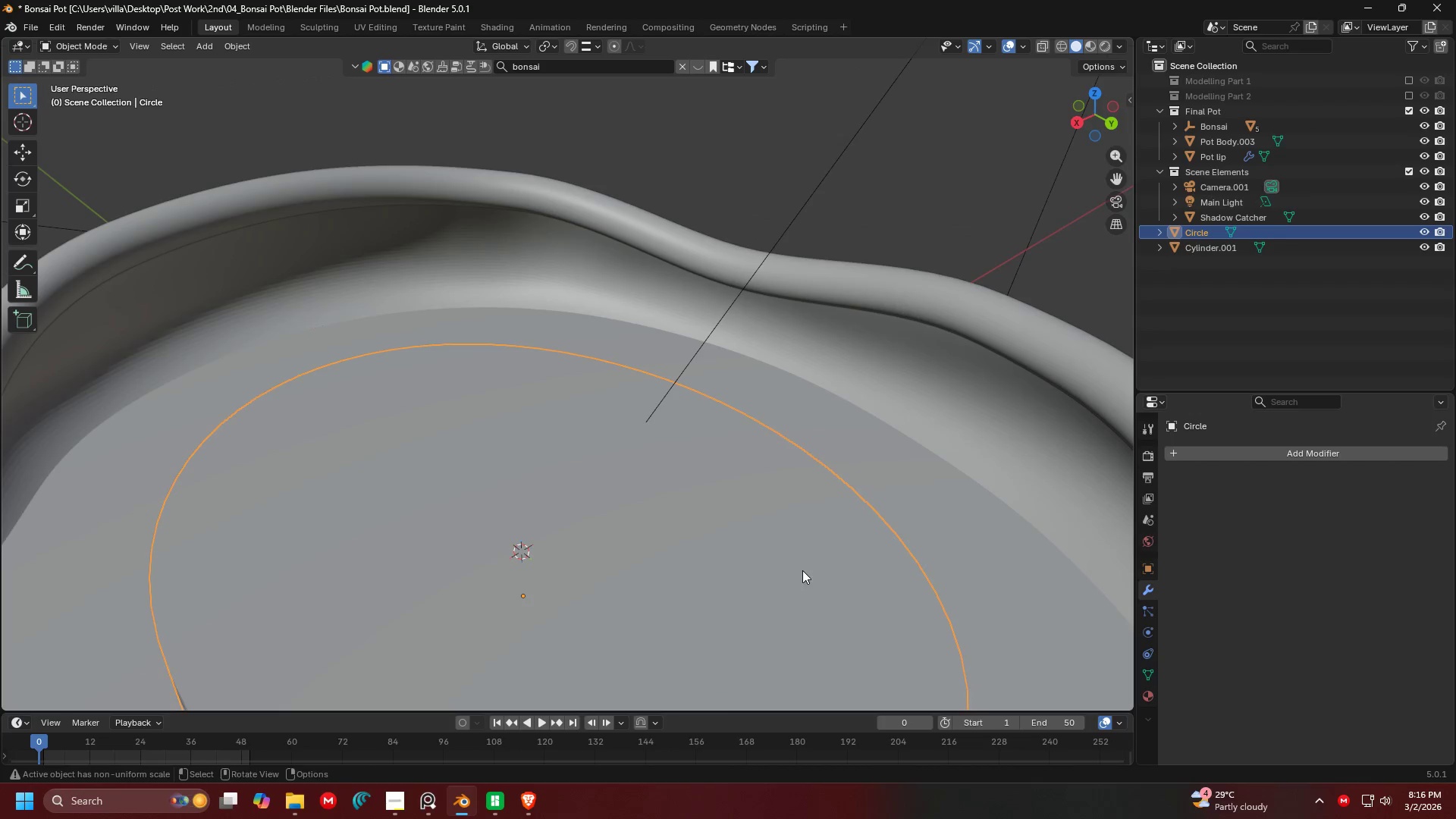 
key(G)
 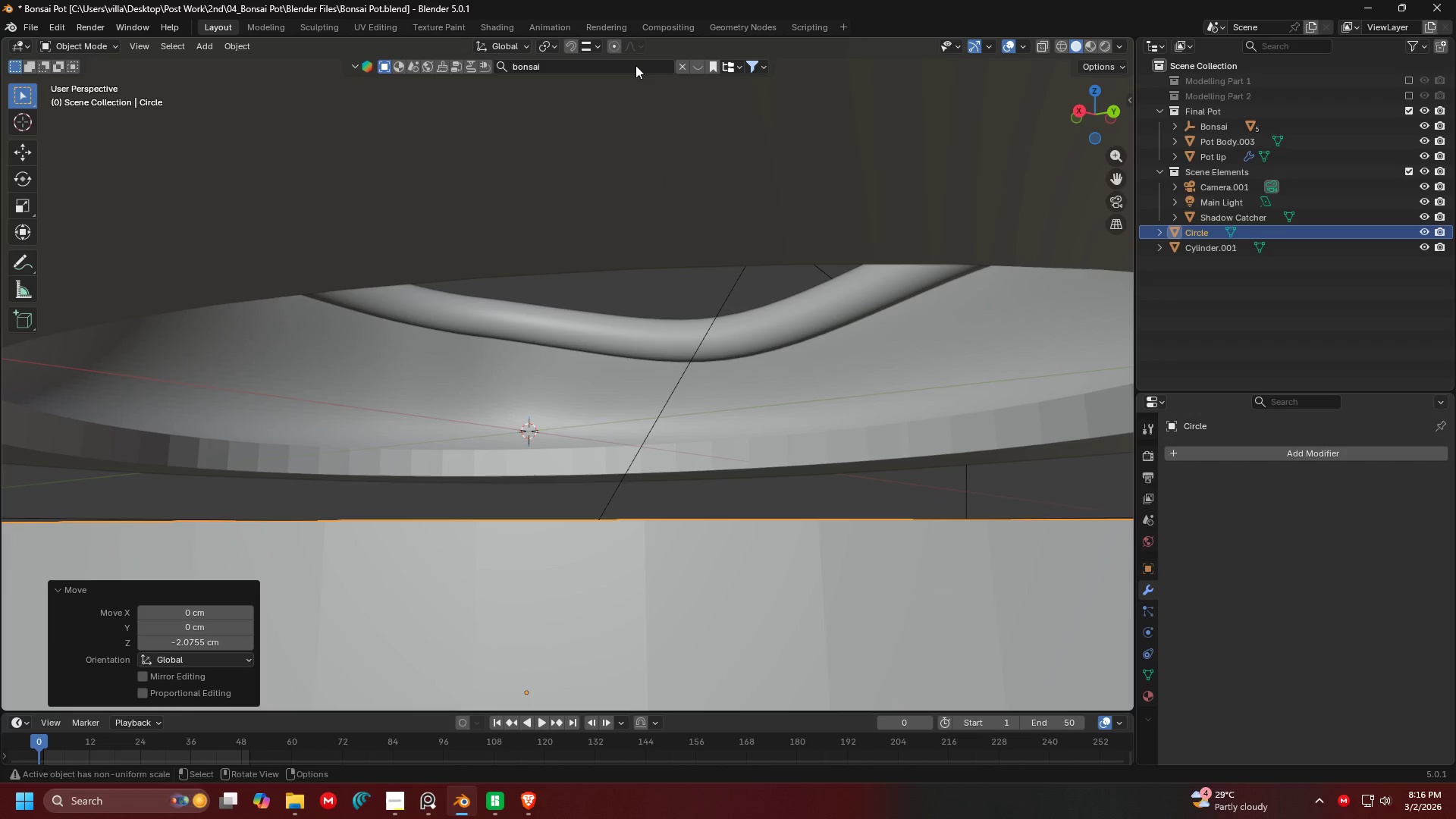 
scroll: coordinate [788, 435], scroll_direction: up, amount: 1.0
 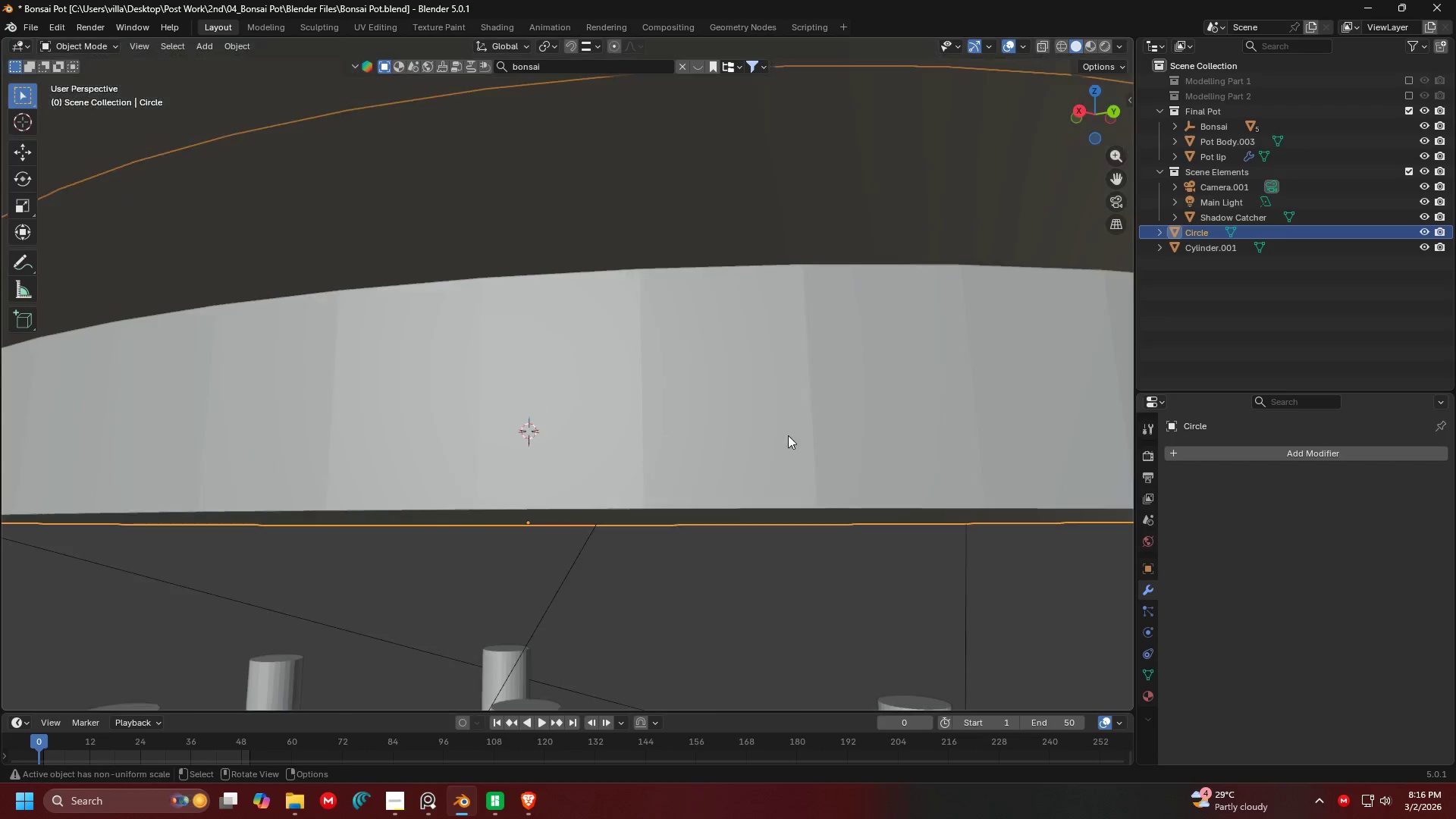 
left_click([569, 46])
 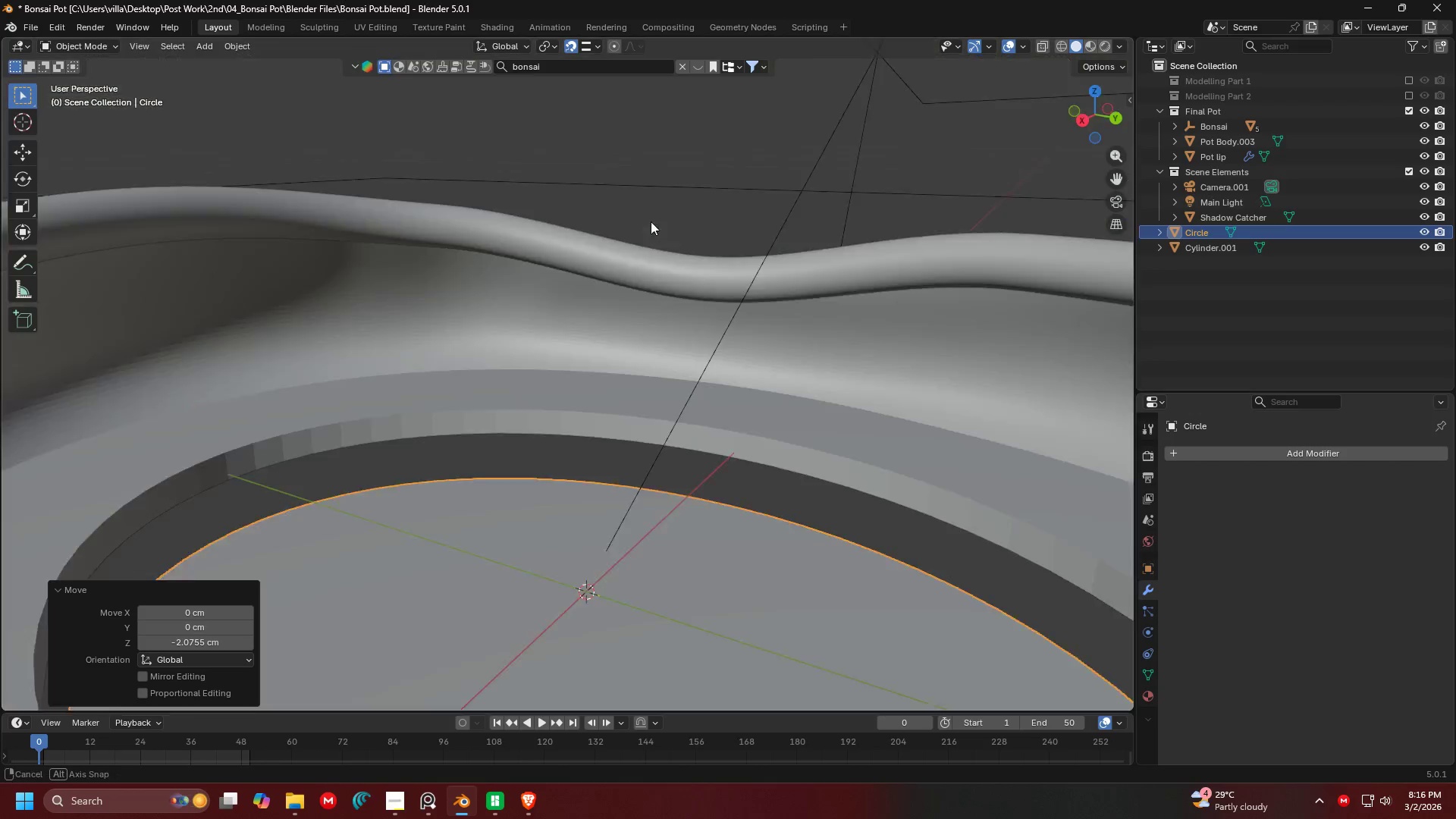 
scroll: coordinate [676, 264], scroll_direction: up, amount: 2.0
 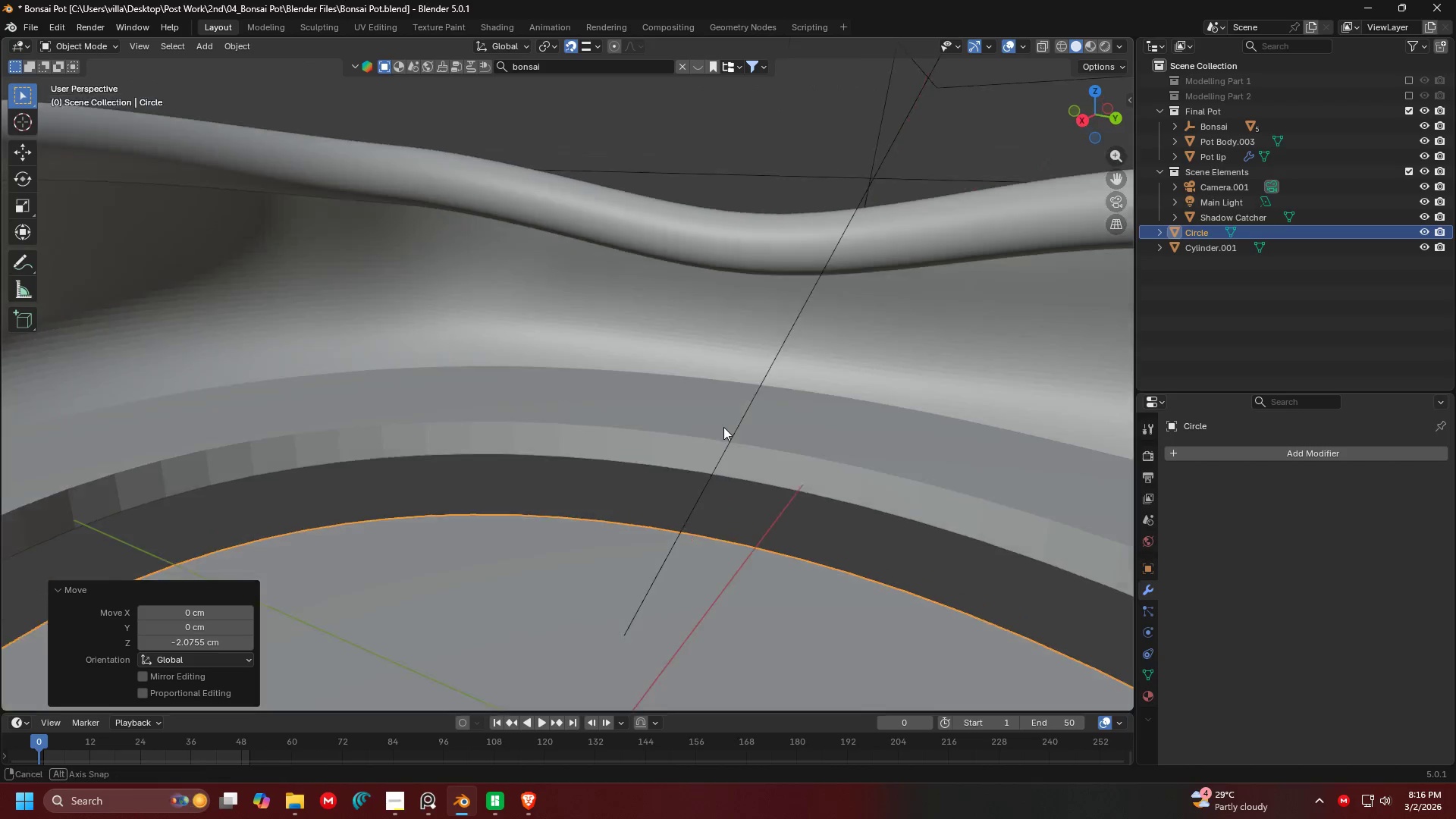 
key(G)
 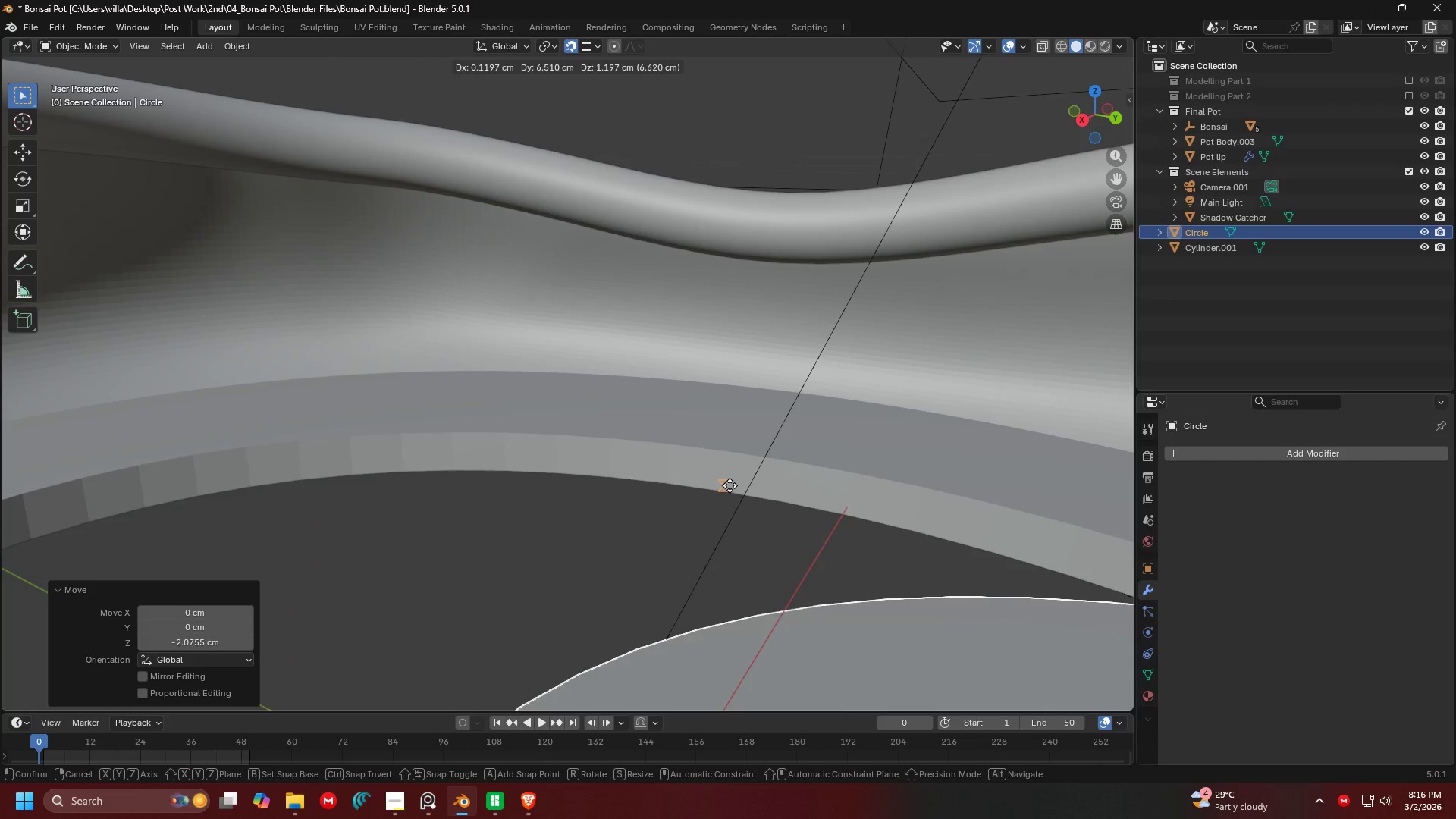 
scroll: coordinate [723, 425], scroll_direction: up, amount: 1.0
 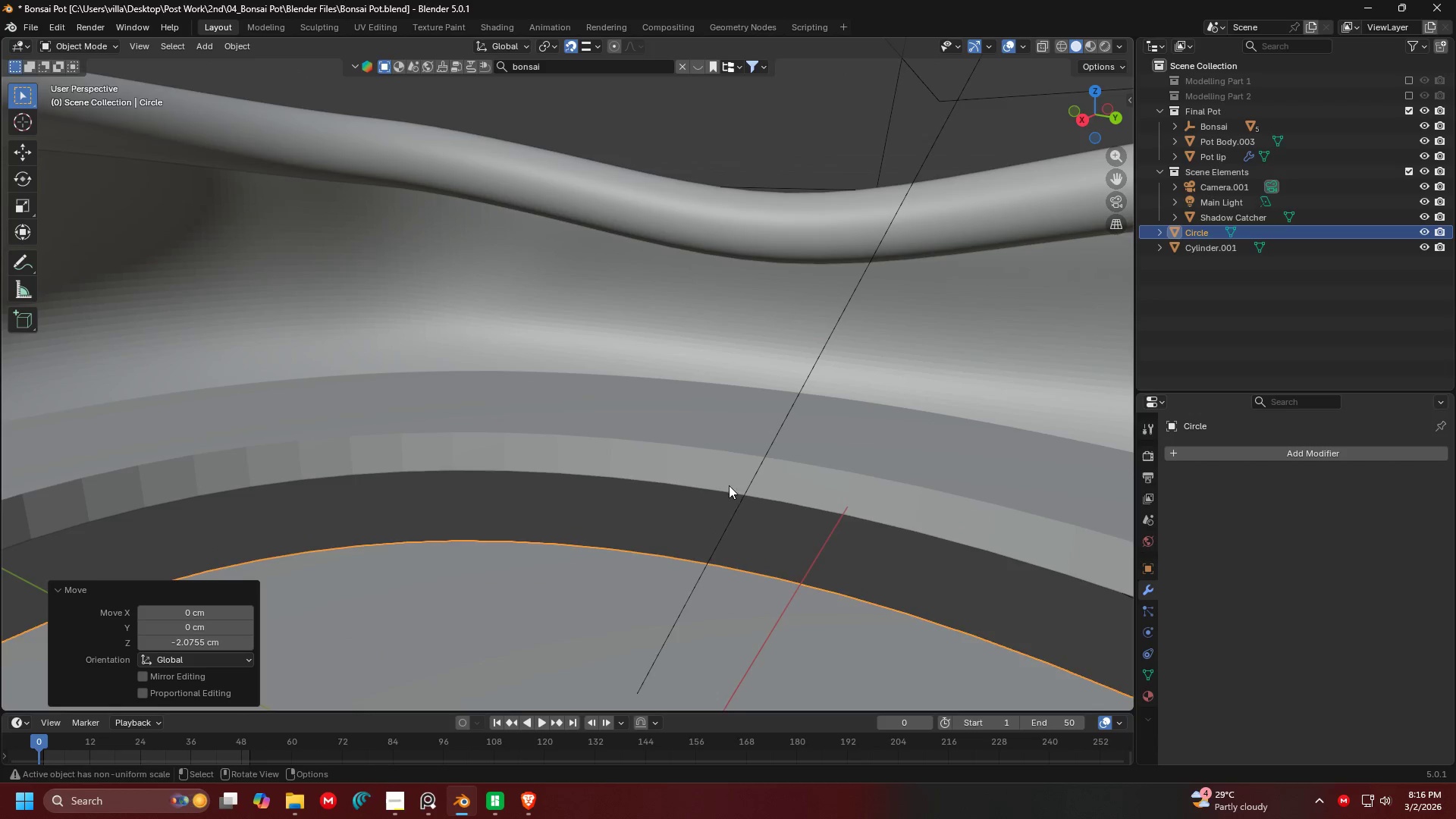 
key(Z)
 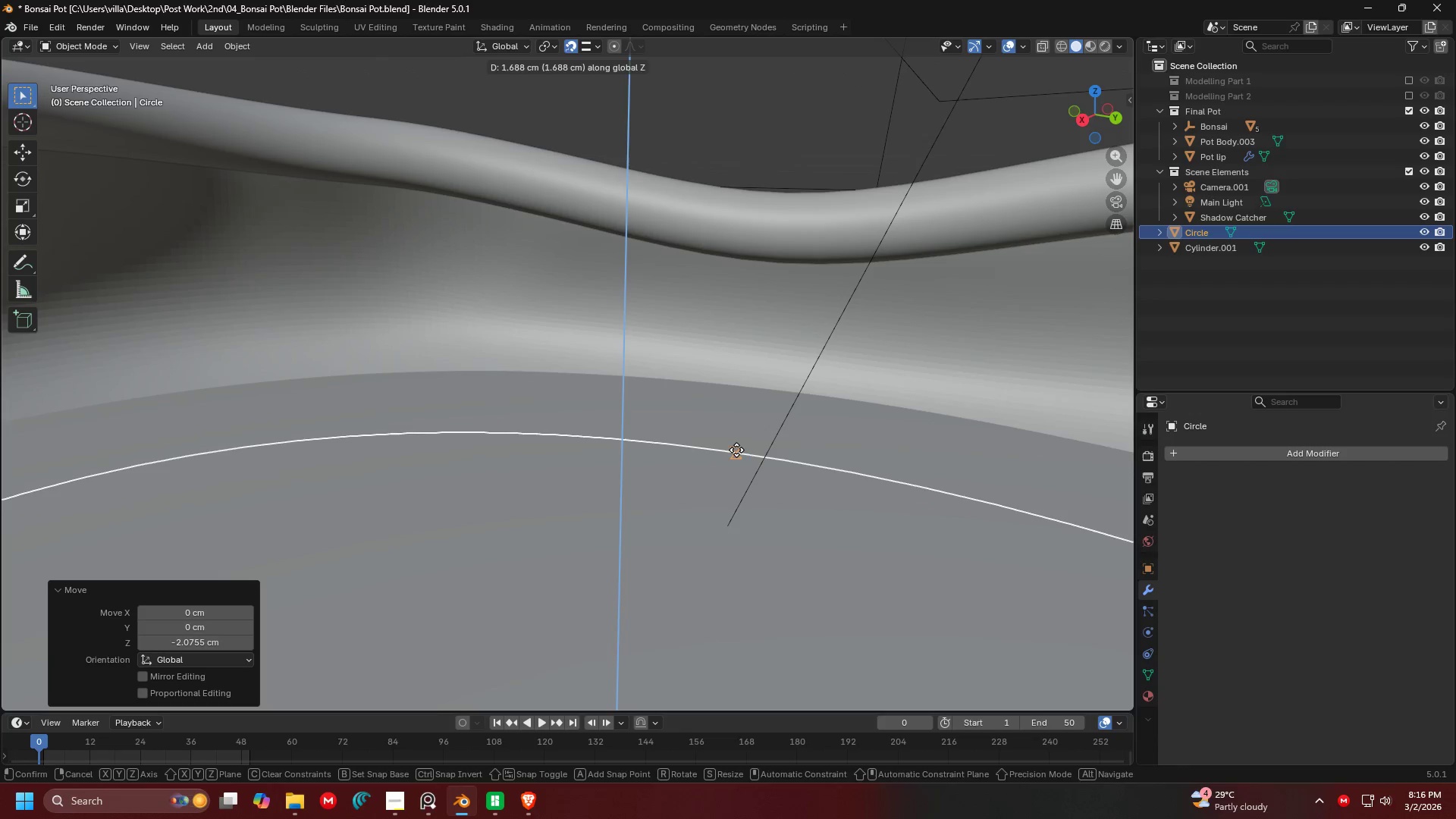 
left_click([736, 450])
 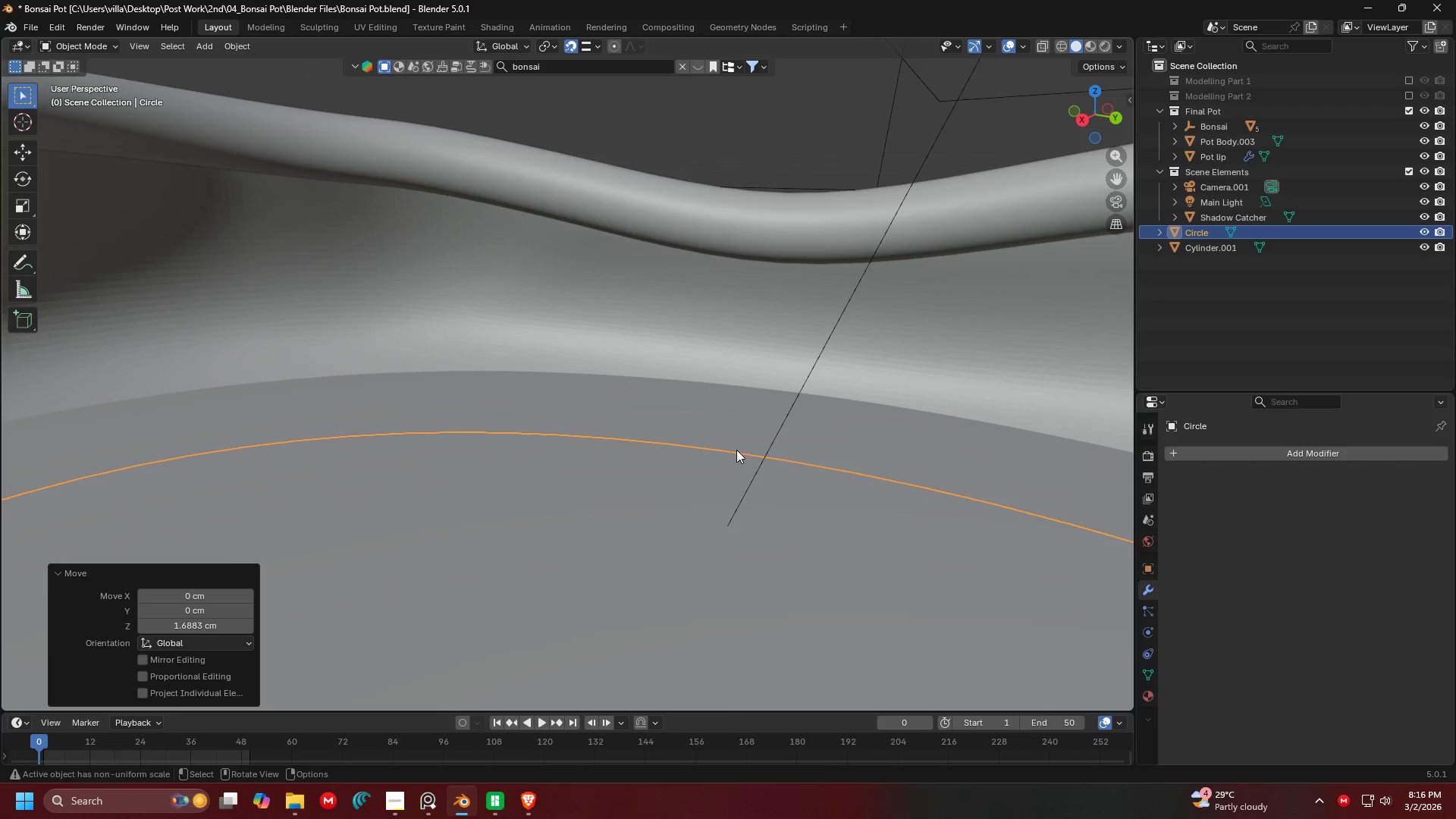 
scroll: coordinate [729, 459], scroll_direction: down, amount: 4.0
 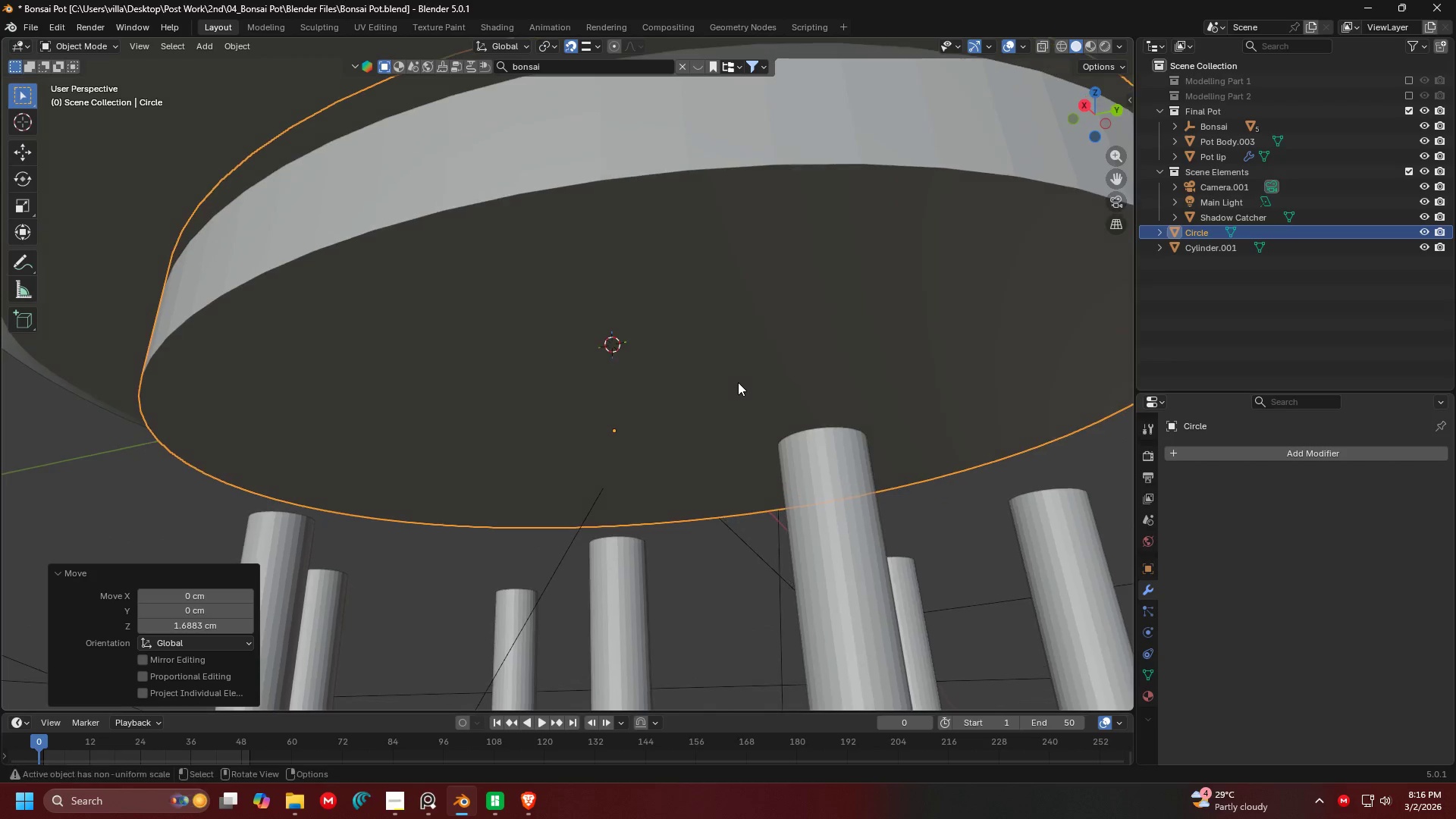 
key(Tab)
 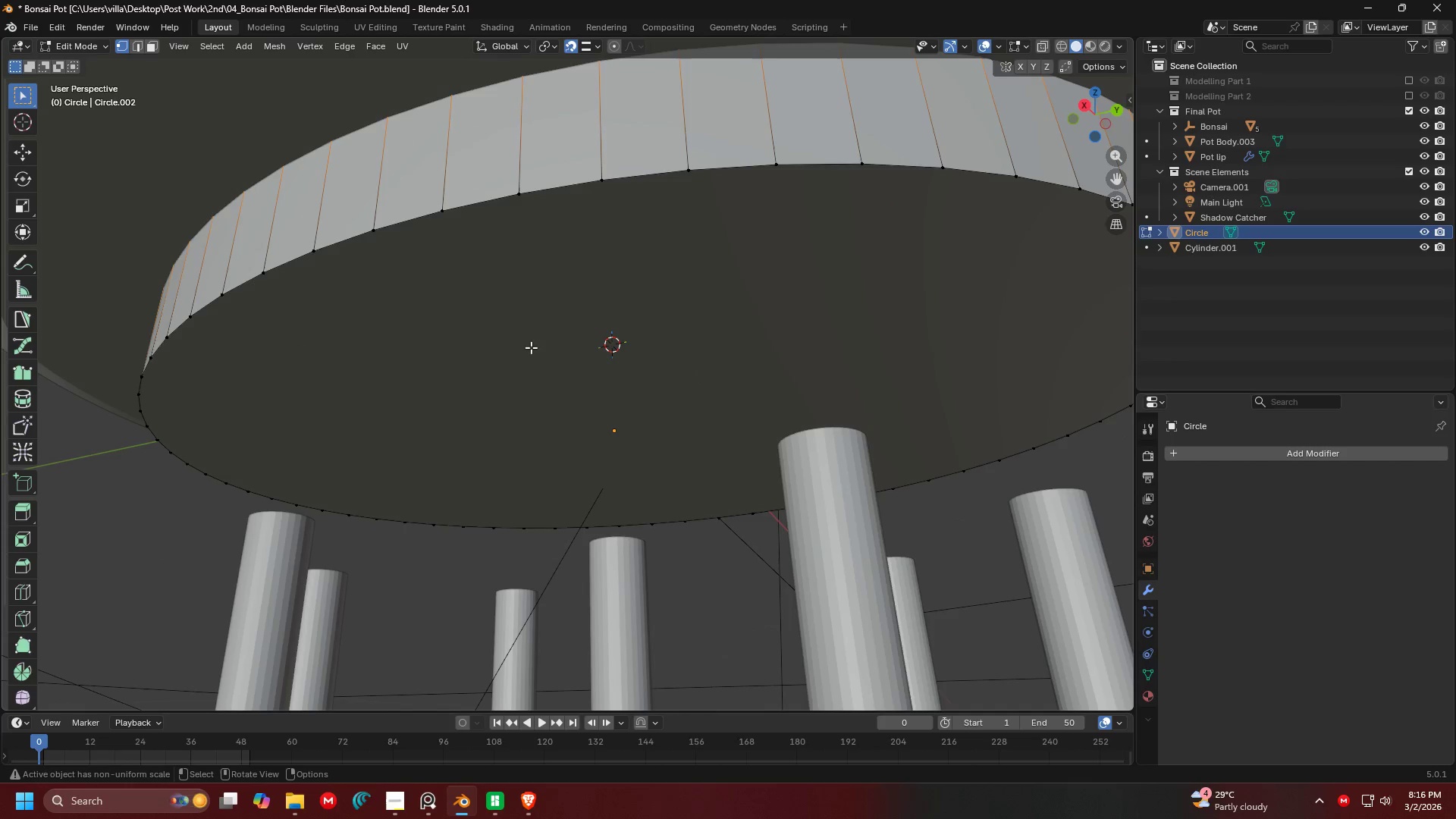 
left_click([541, 354])
 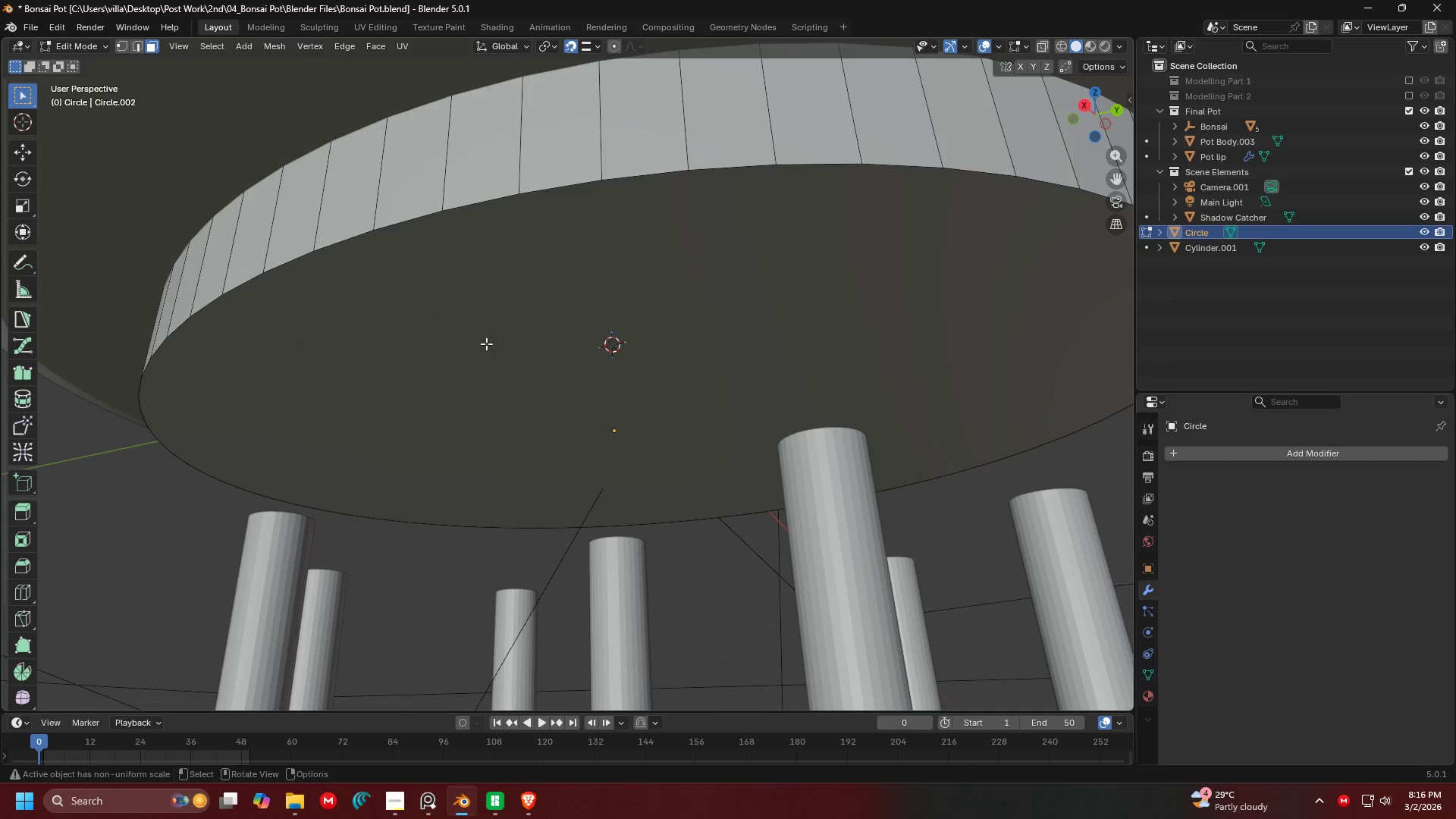 
key(G)
 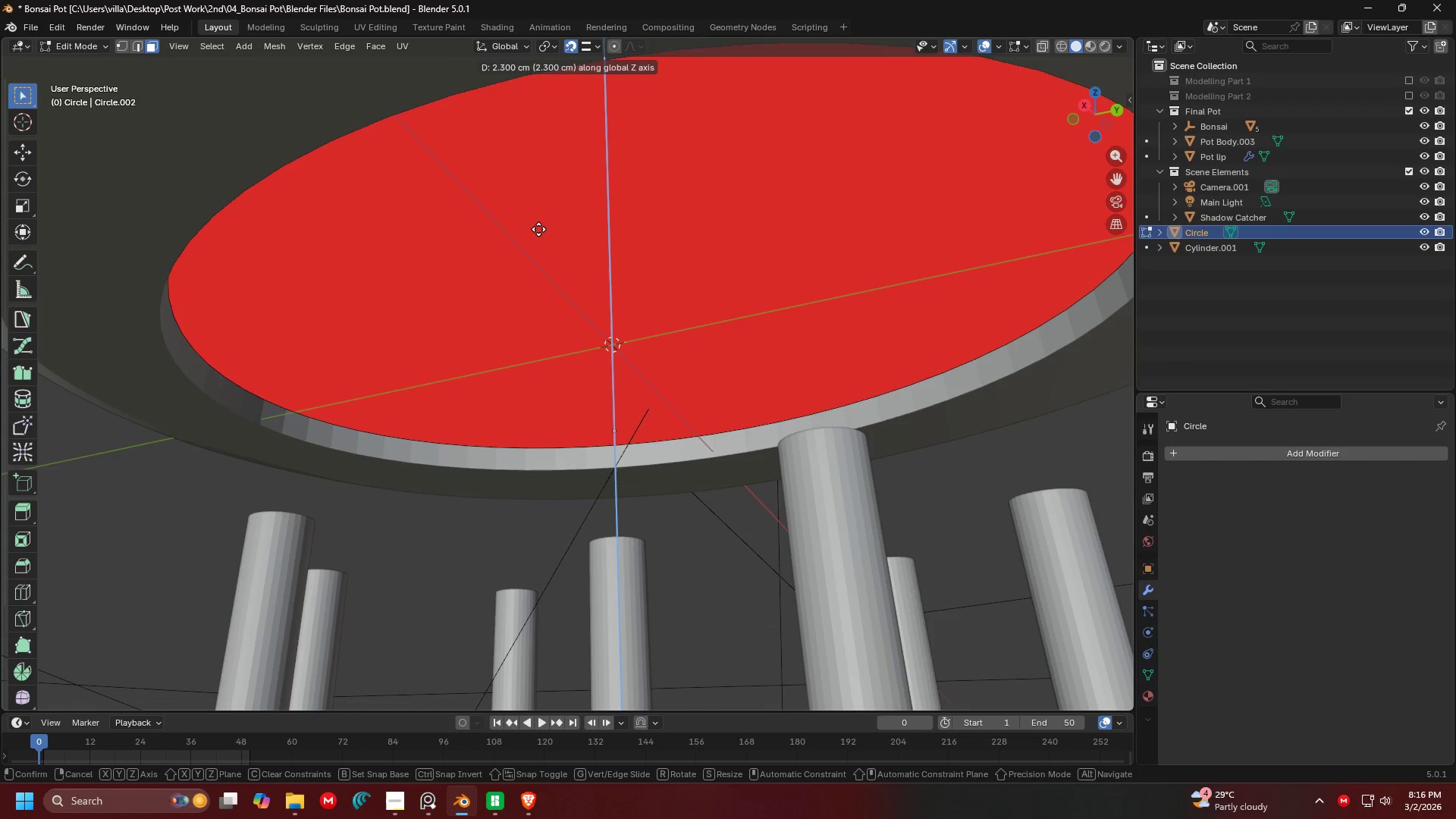 
key(G)
 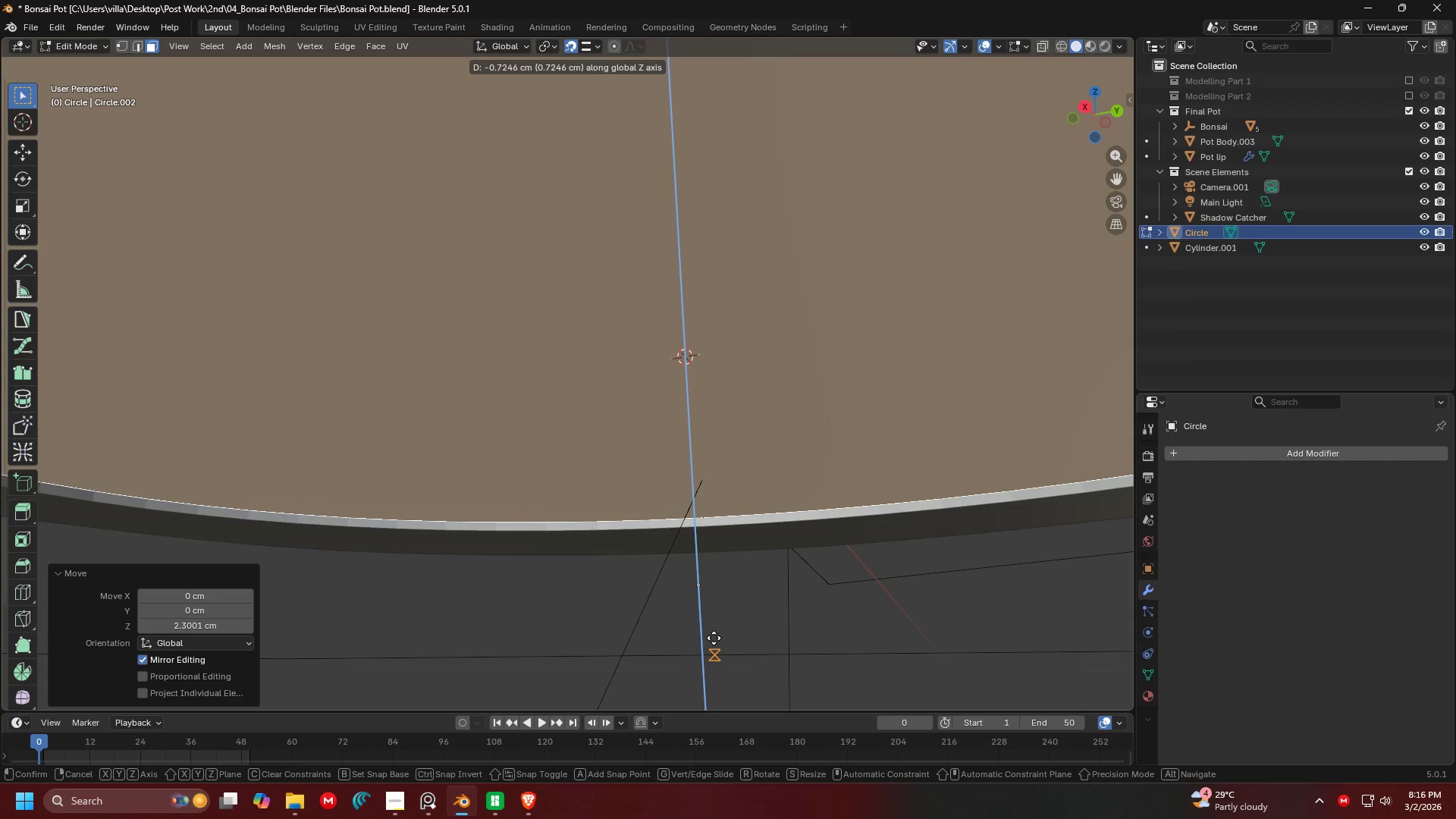 
scroll: coordinate [577, 297], scroll_direction: up, amount: 3.0
 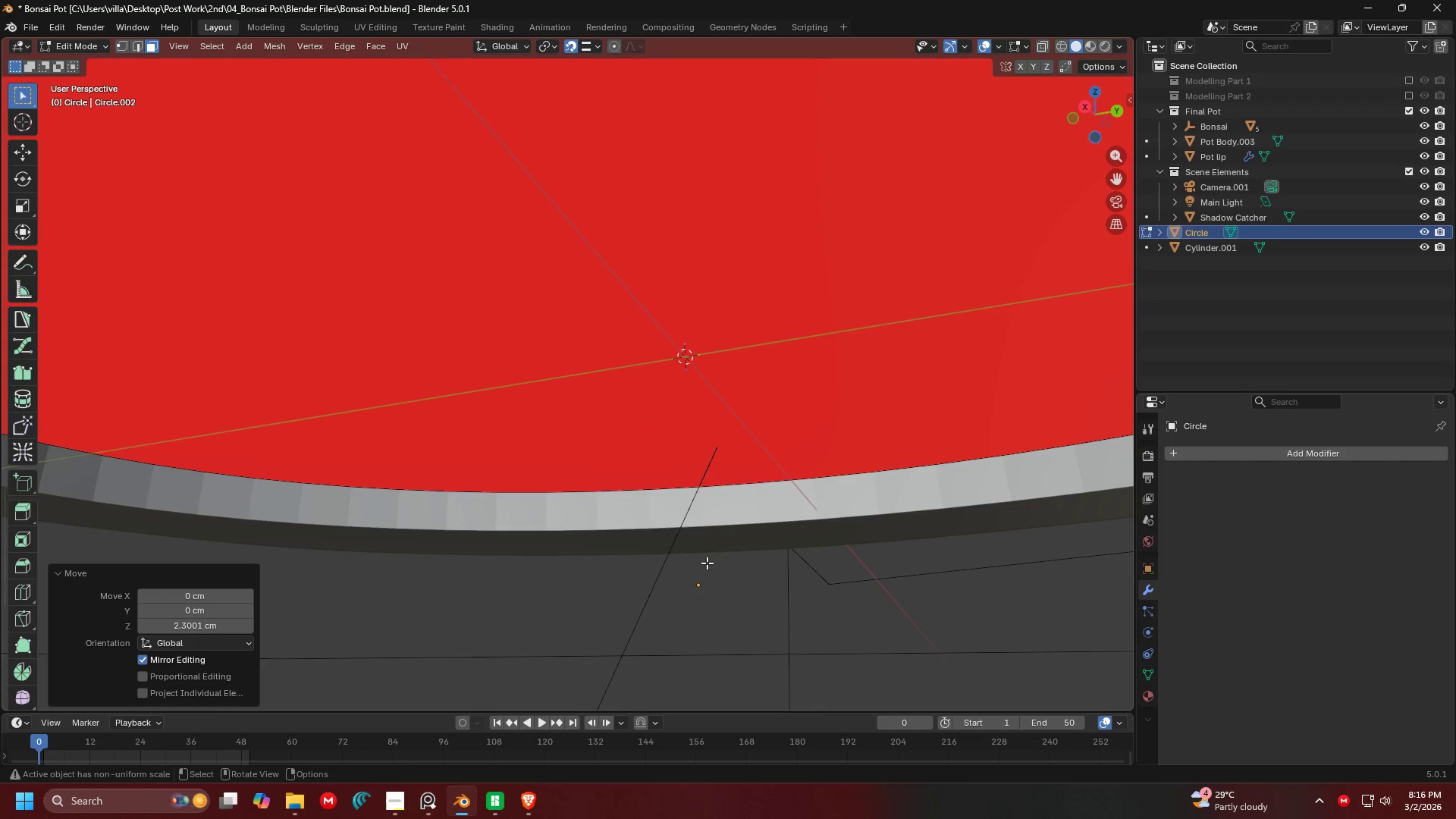 
left_click([714, 638])
 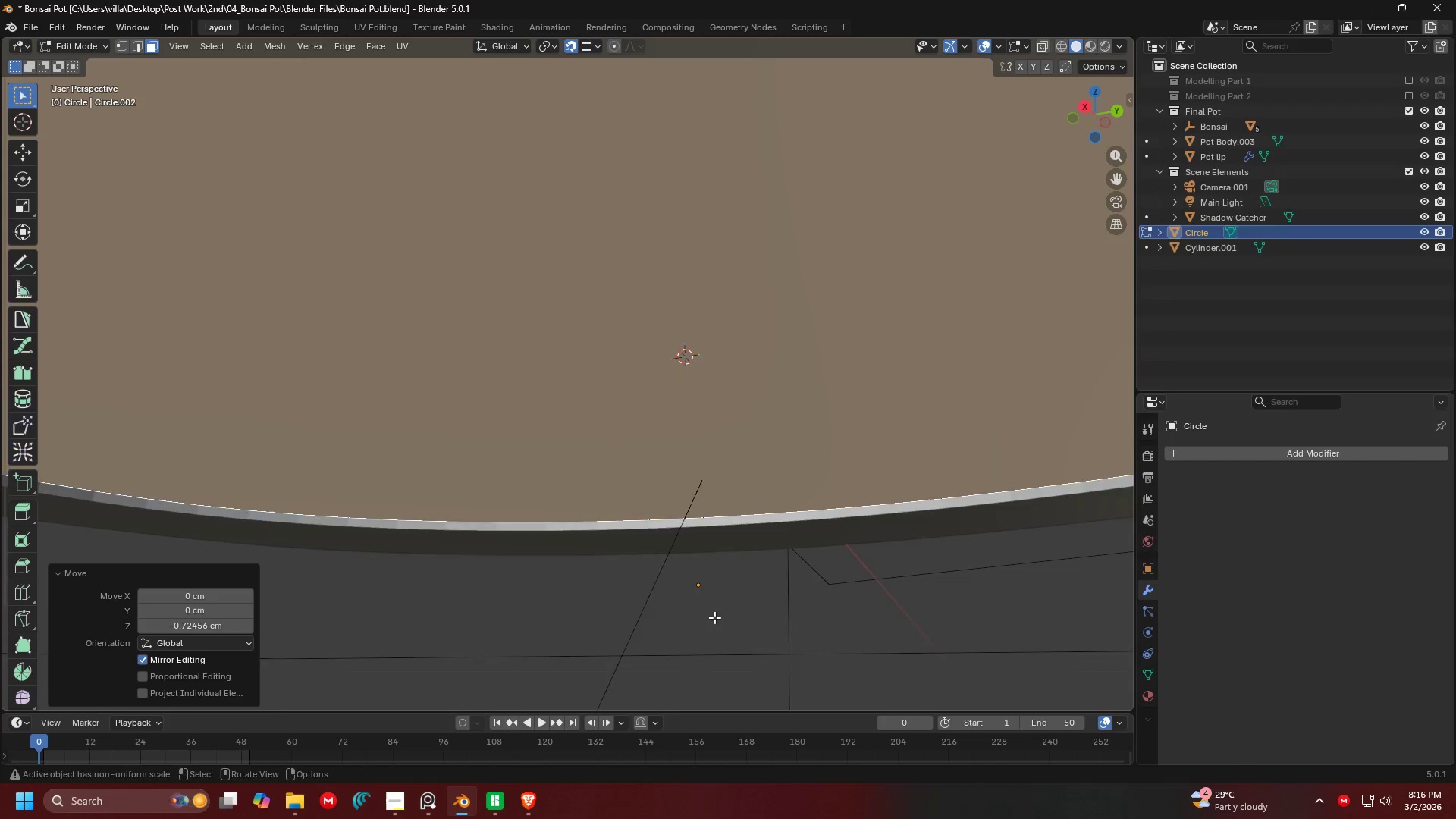 
key(Shift+ShiftLeft)
 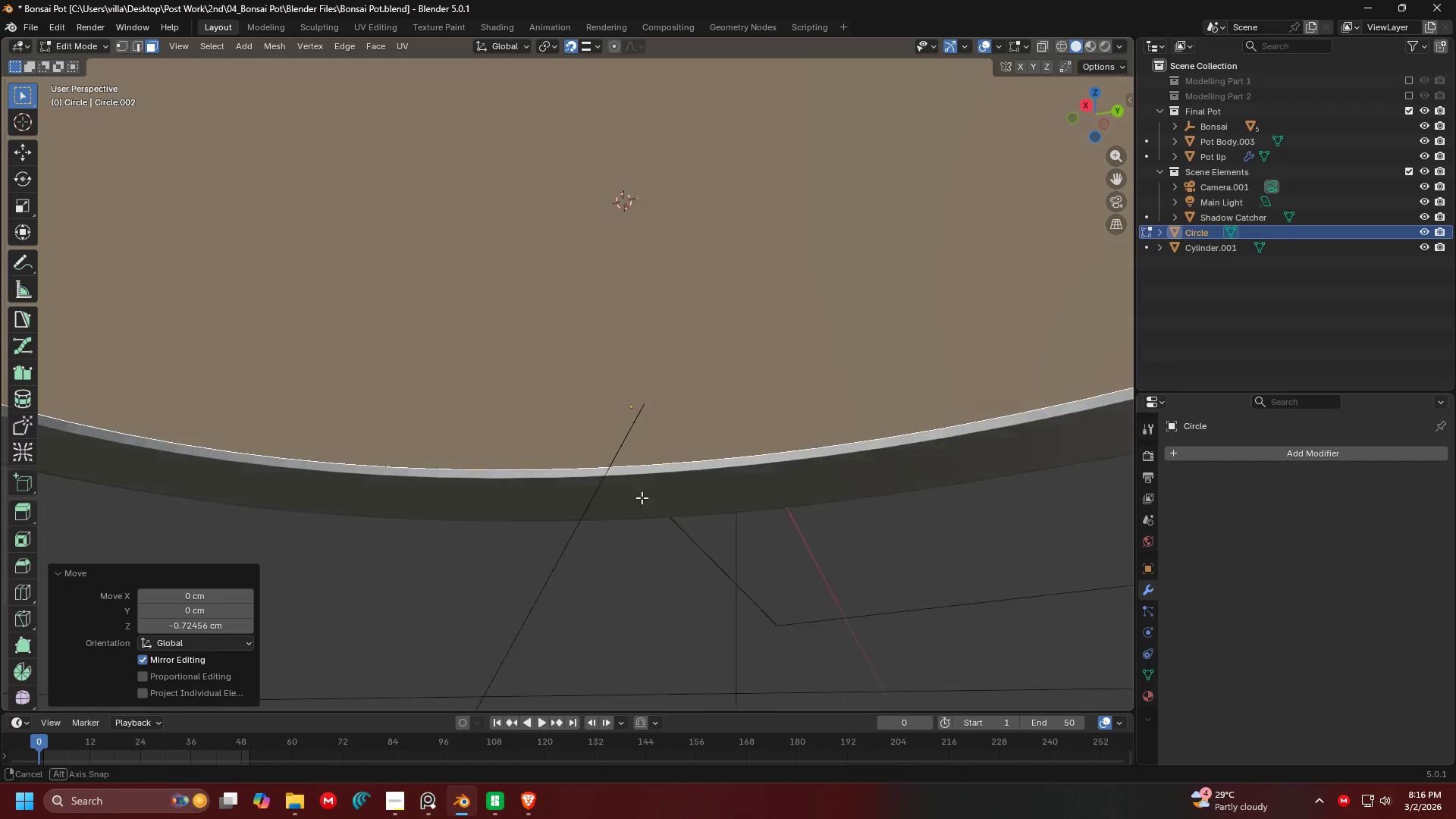 
scroll: coordinate [715, 606], scroll_direction: up, amount: 1.0
 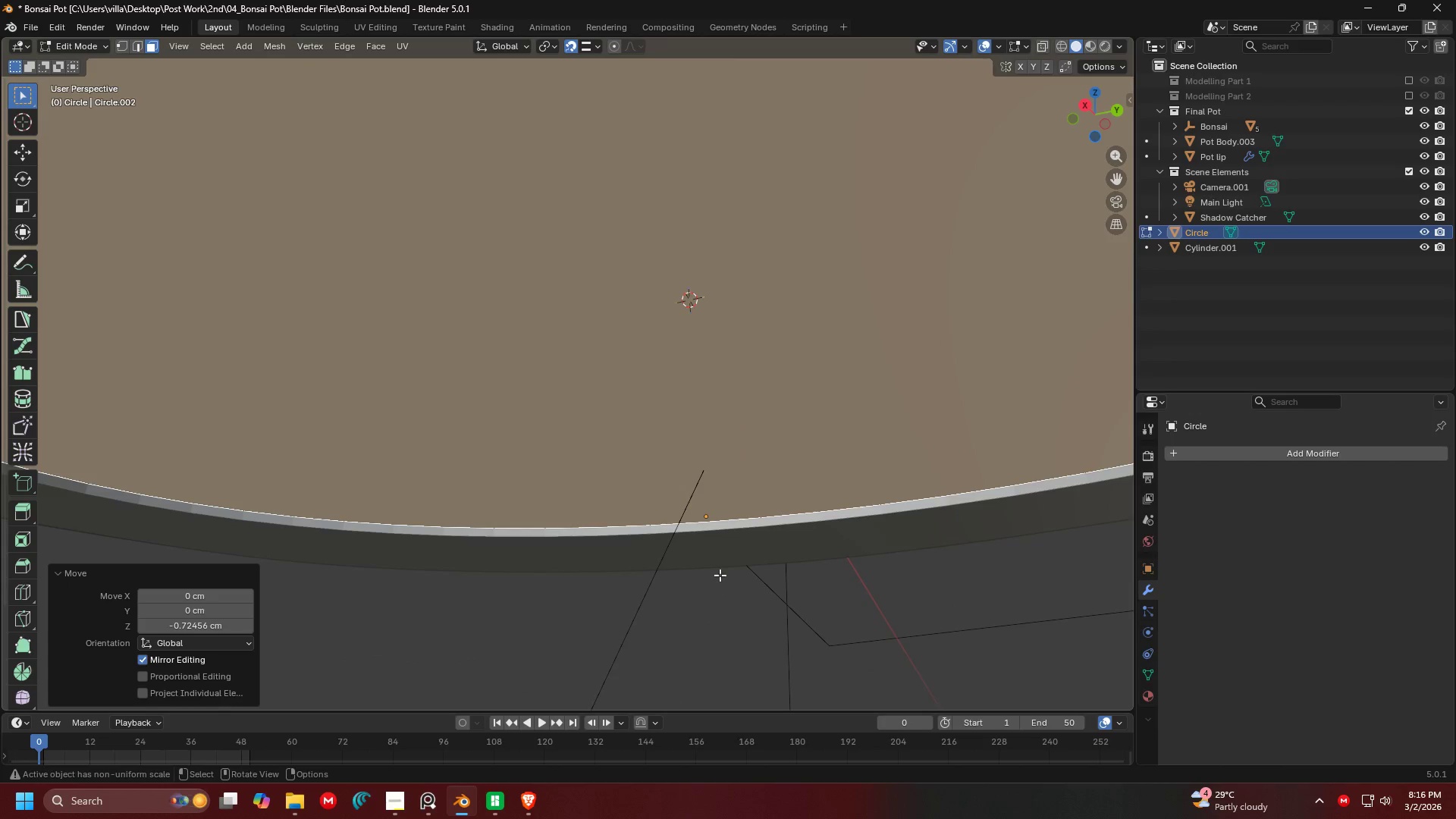 
key(Shift+ShiftLeft)
 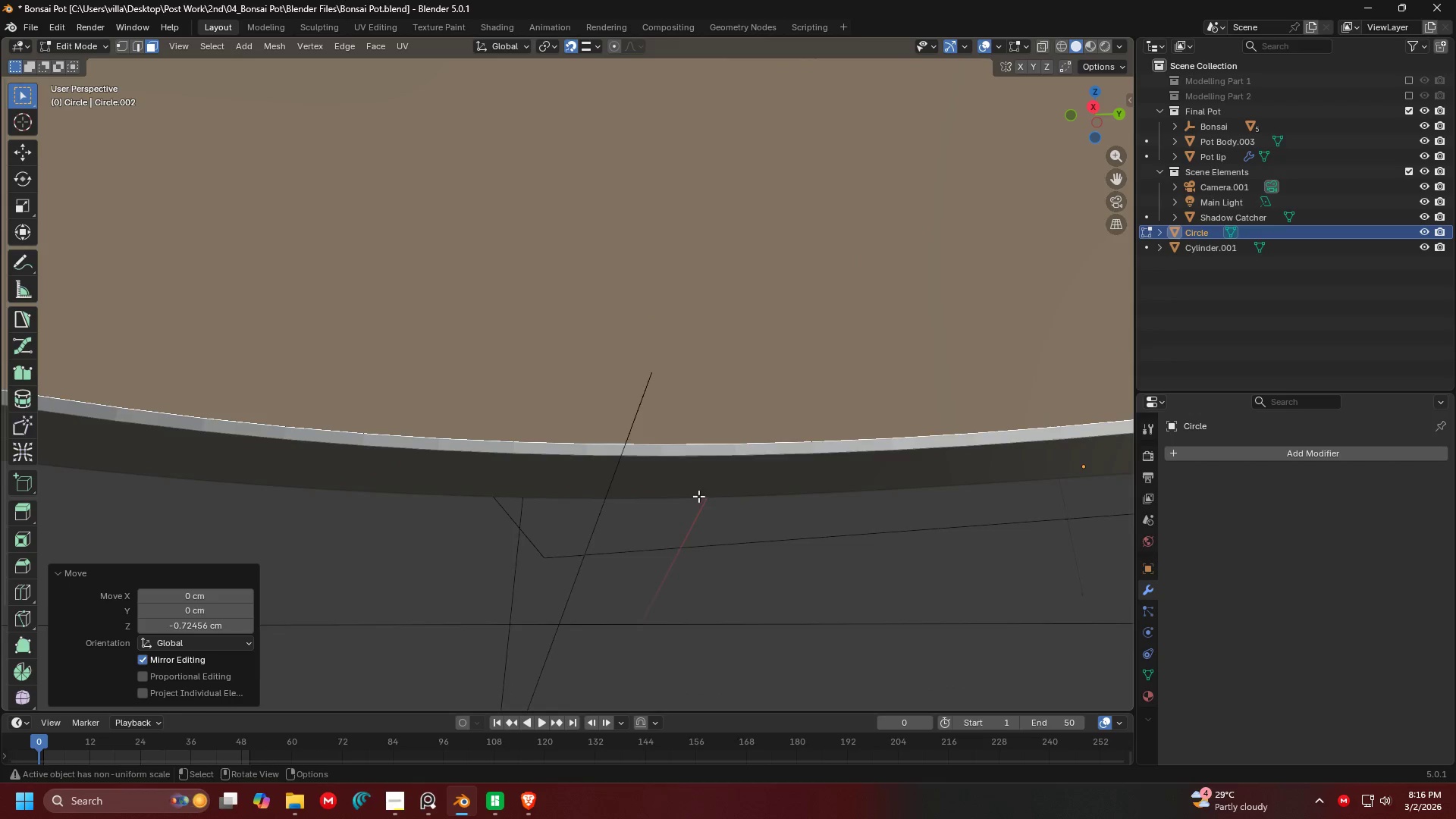 
scroll: coordinate [720, 513], scroll_direction: up, amount: 2.0
 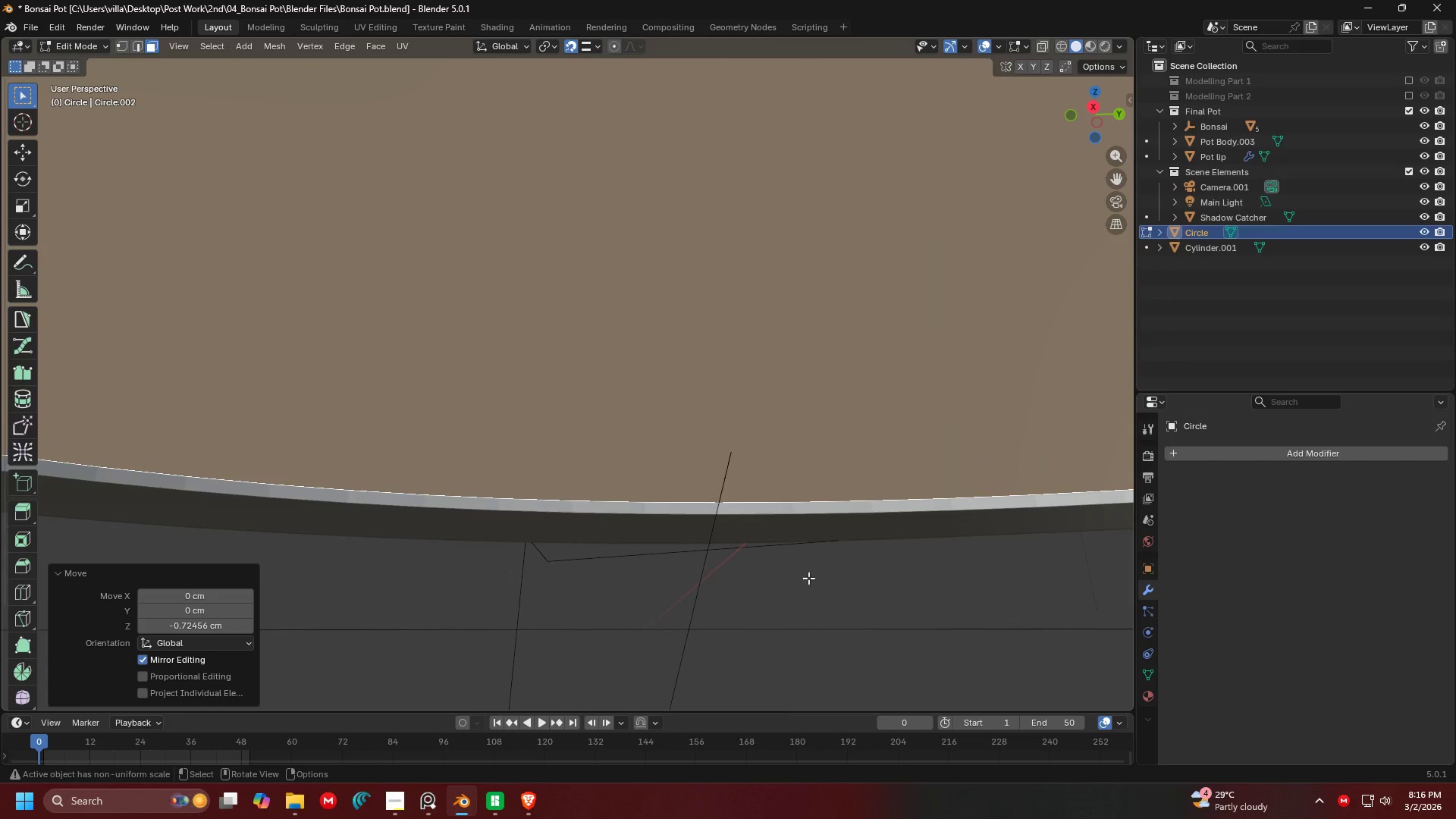 
key(Shift+ShiftLeft)
 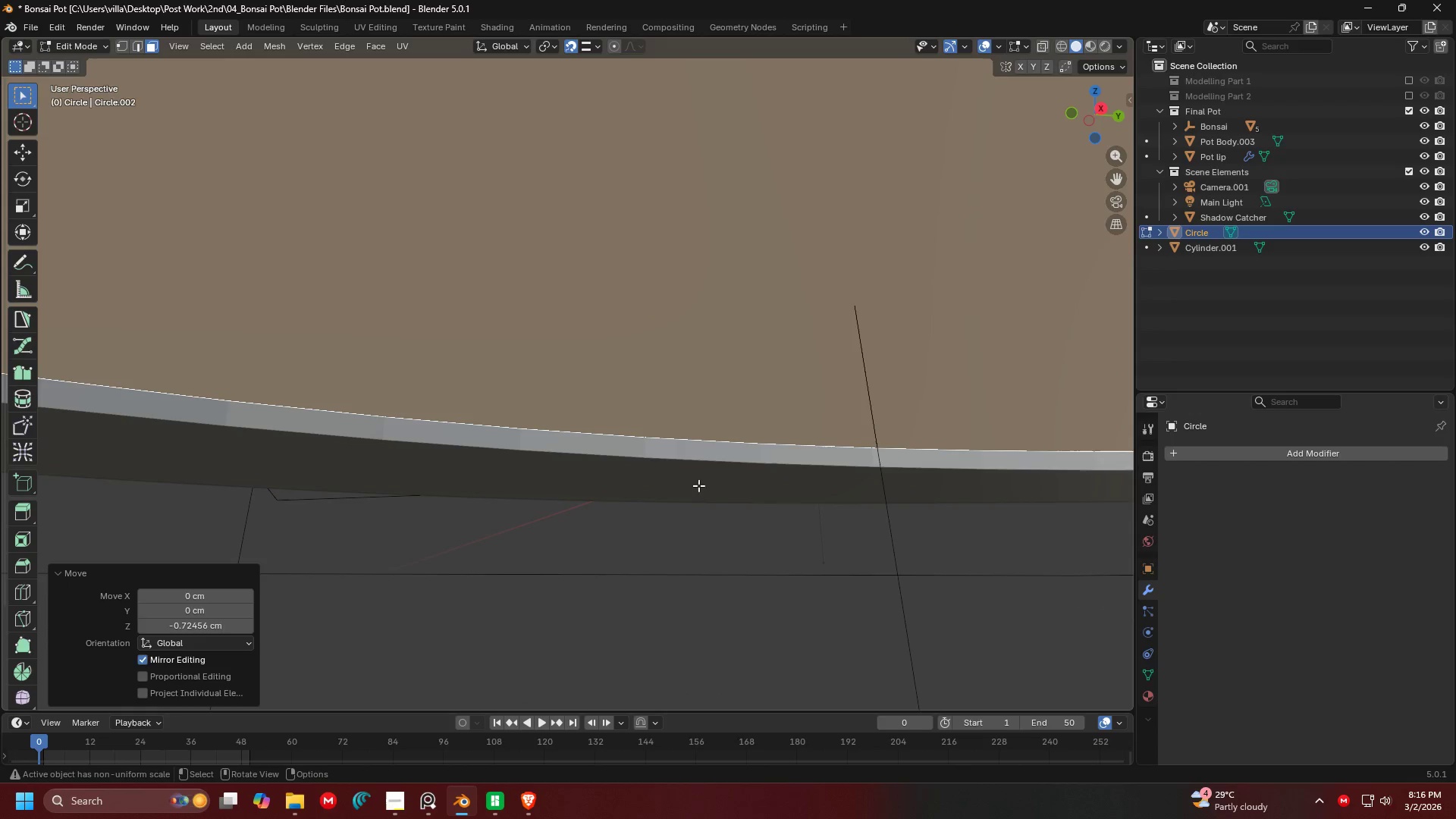 
left_click([692, 522])
 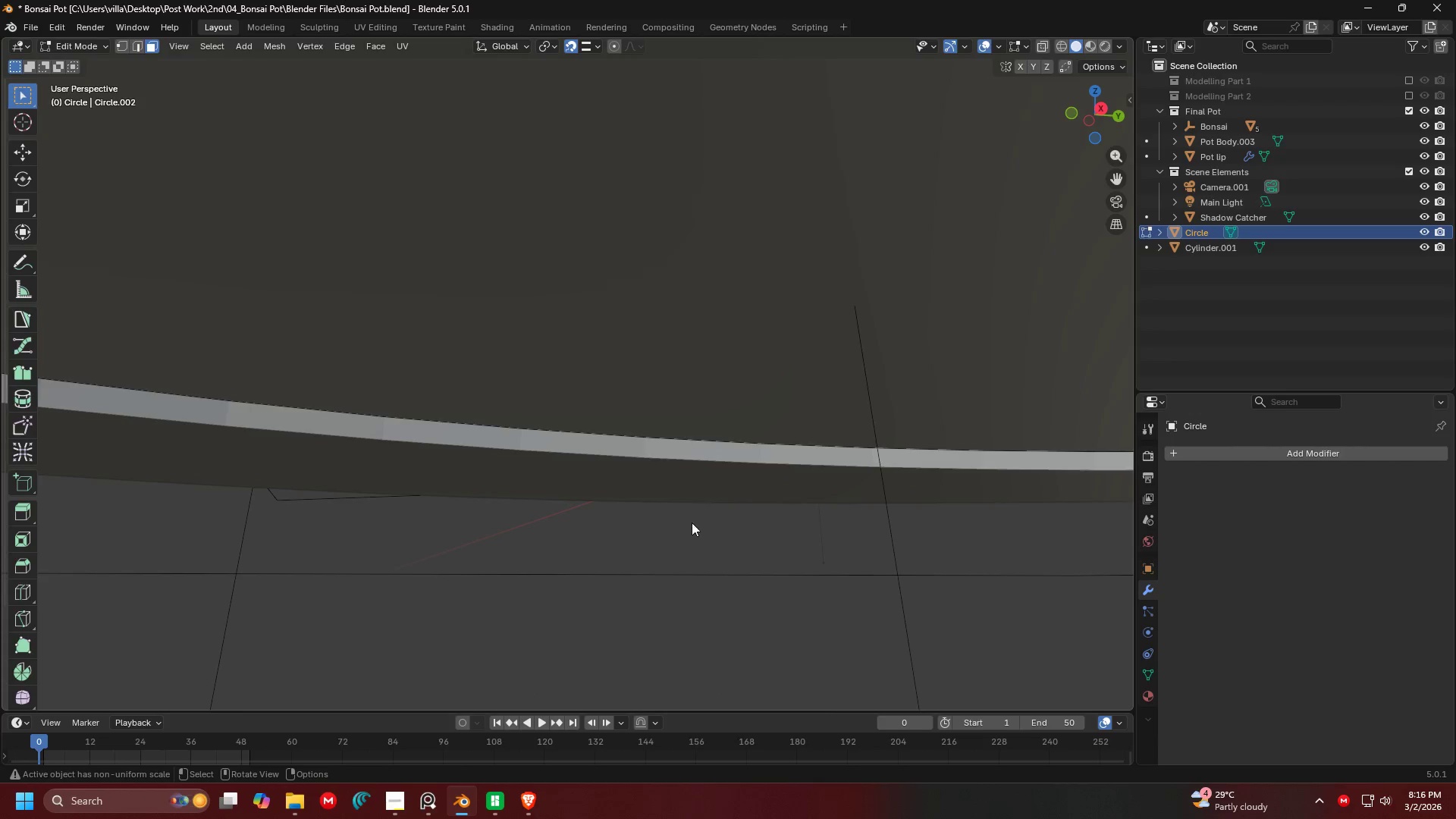 
scroll: coordinate [758, 553], scroll_direction: up, amount: 4.0
 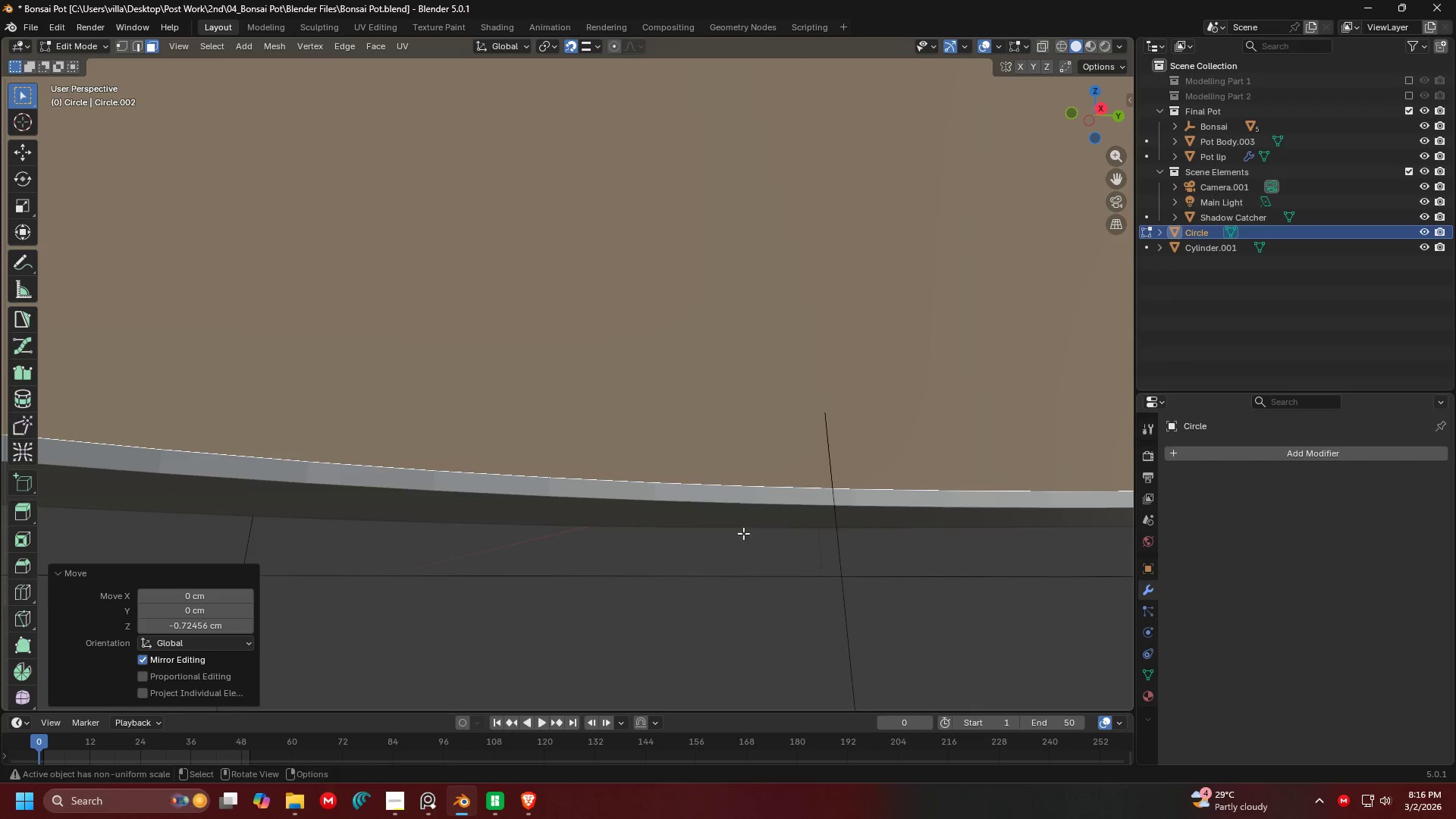 
key(Tab)
 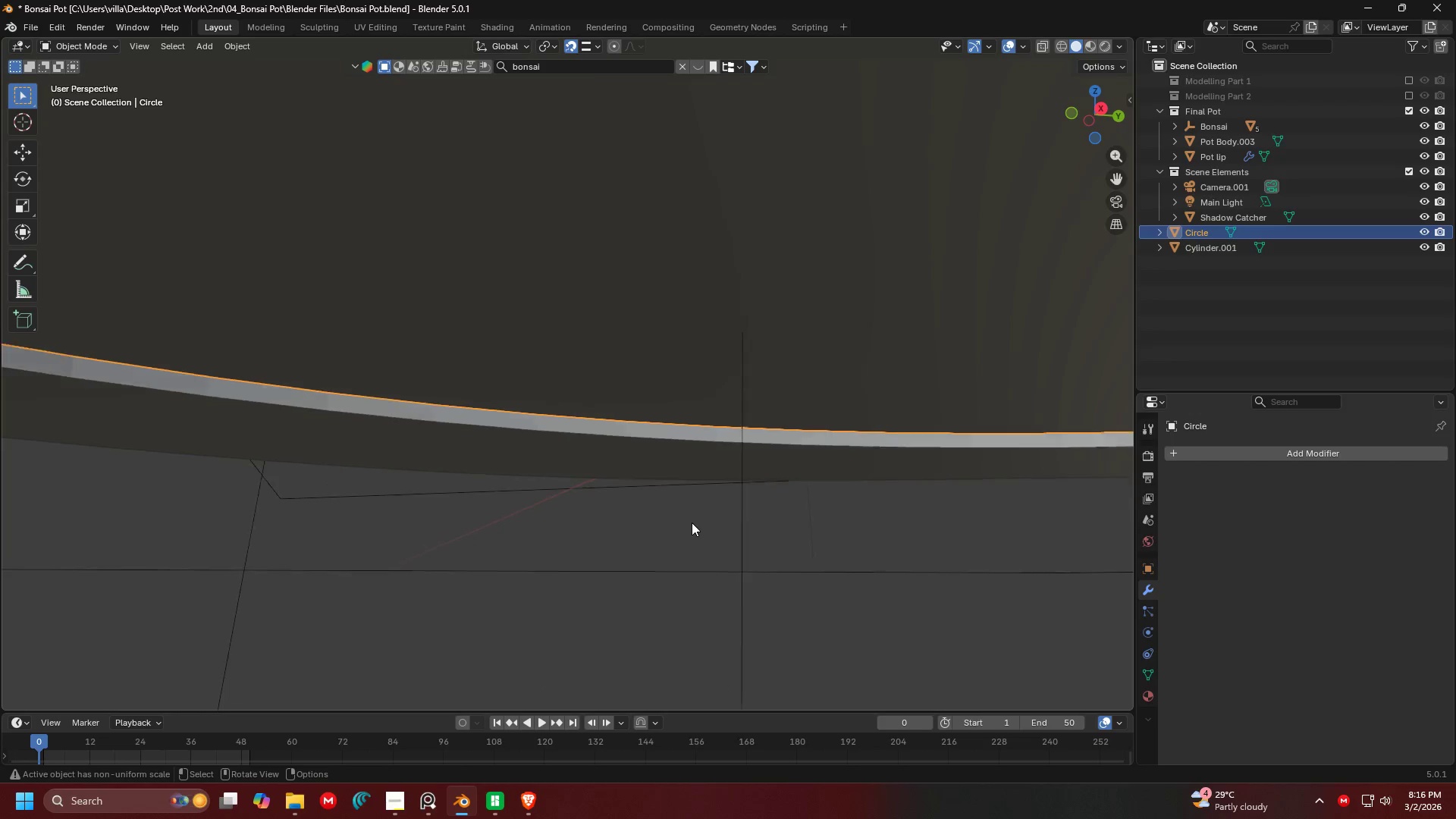 
scroll: coordinate [729, 589], scroll_direction: down, amount: 10.0
 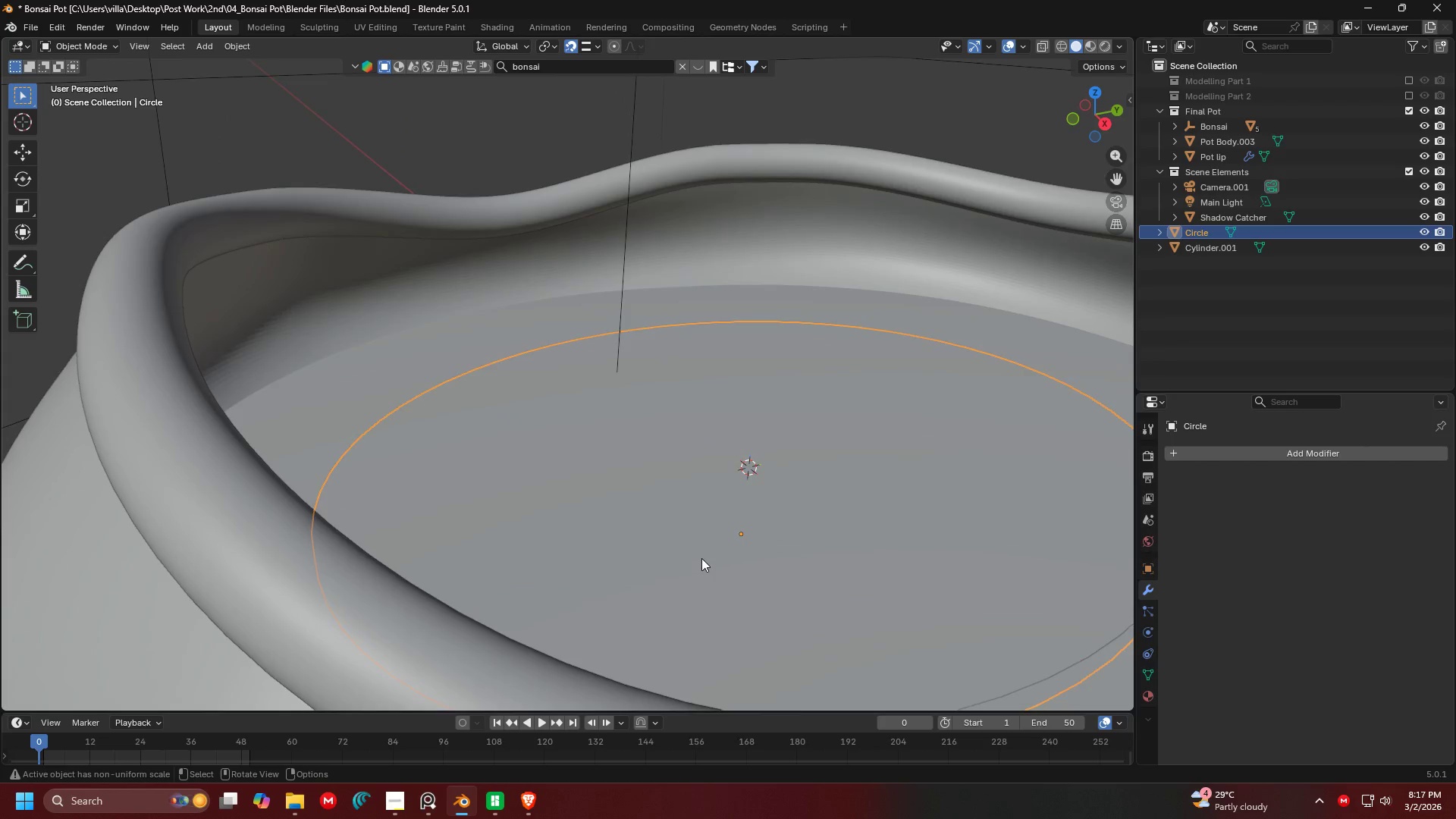 
key(Shift+ShiftLeft)
 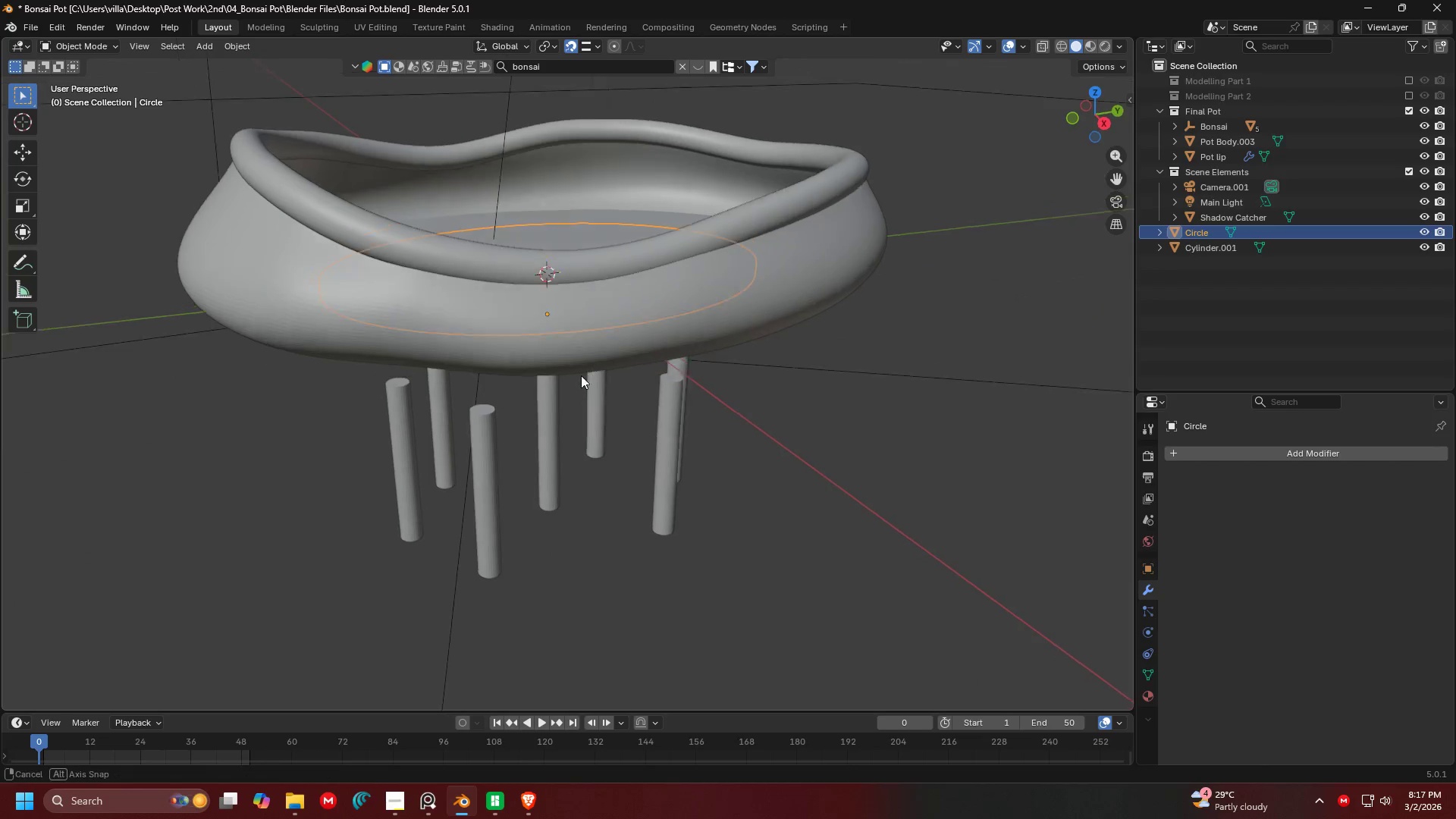 
scroll: coordinate [748, 575], scroll_direction: down, amount: 3.0
 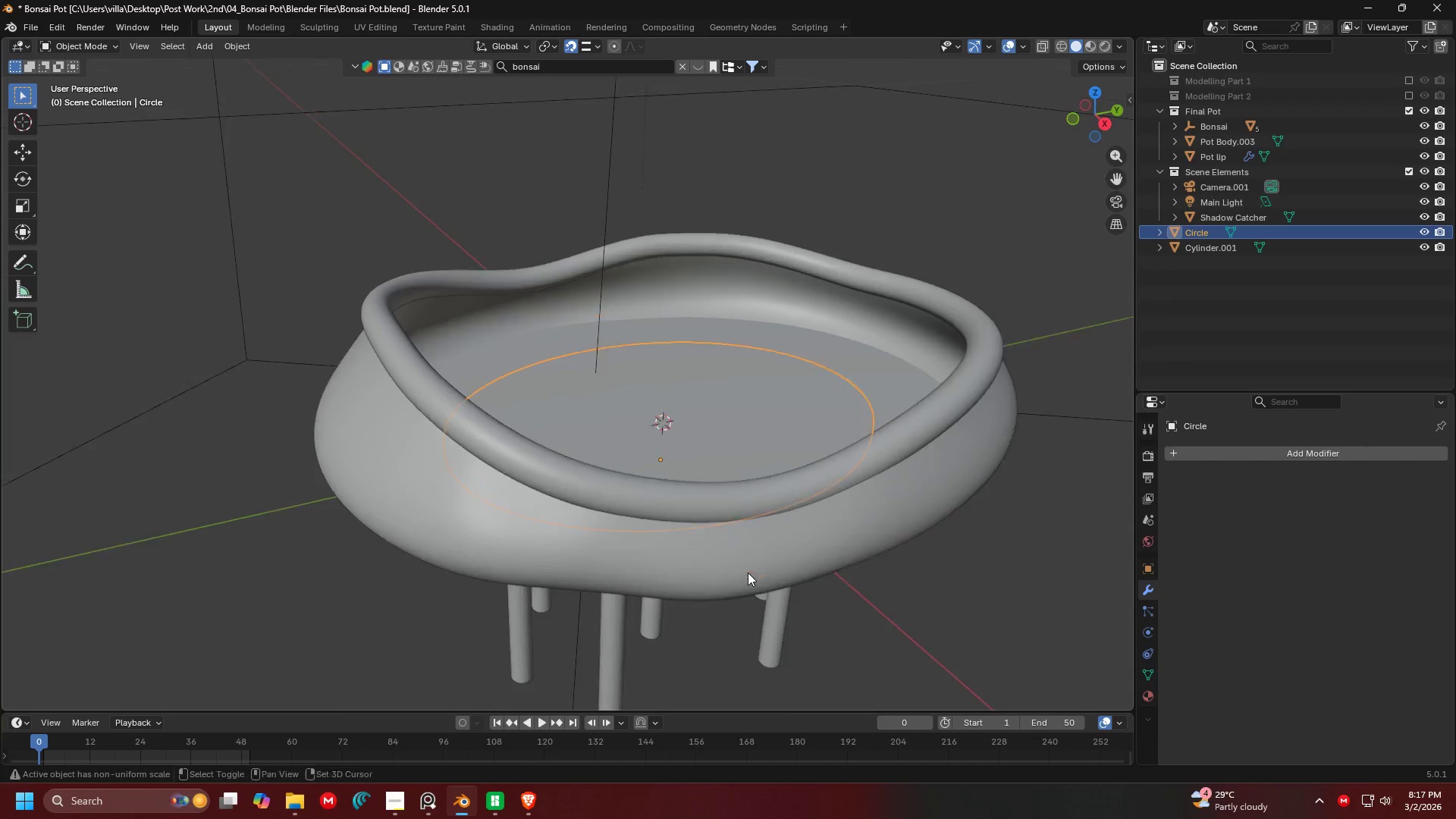 
left_click([561, 438])
 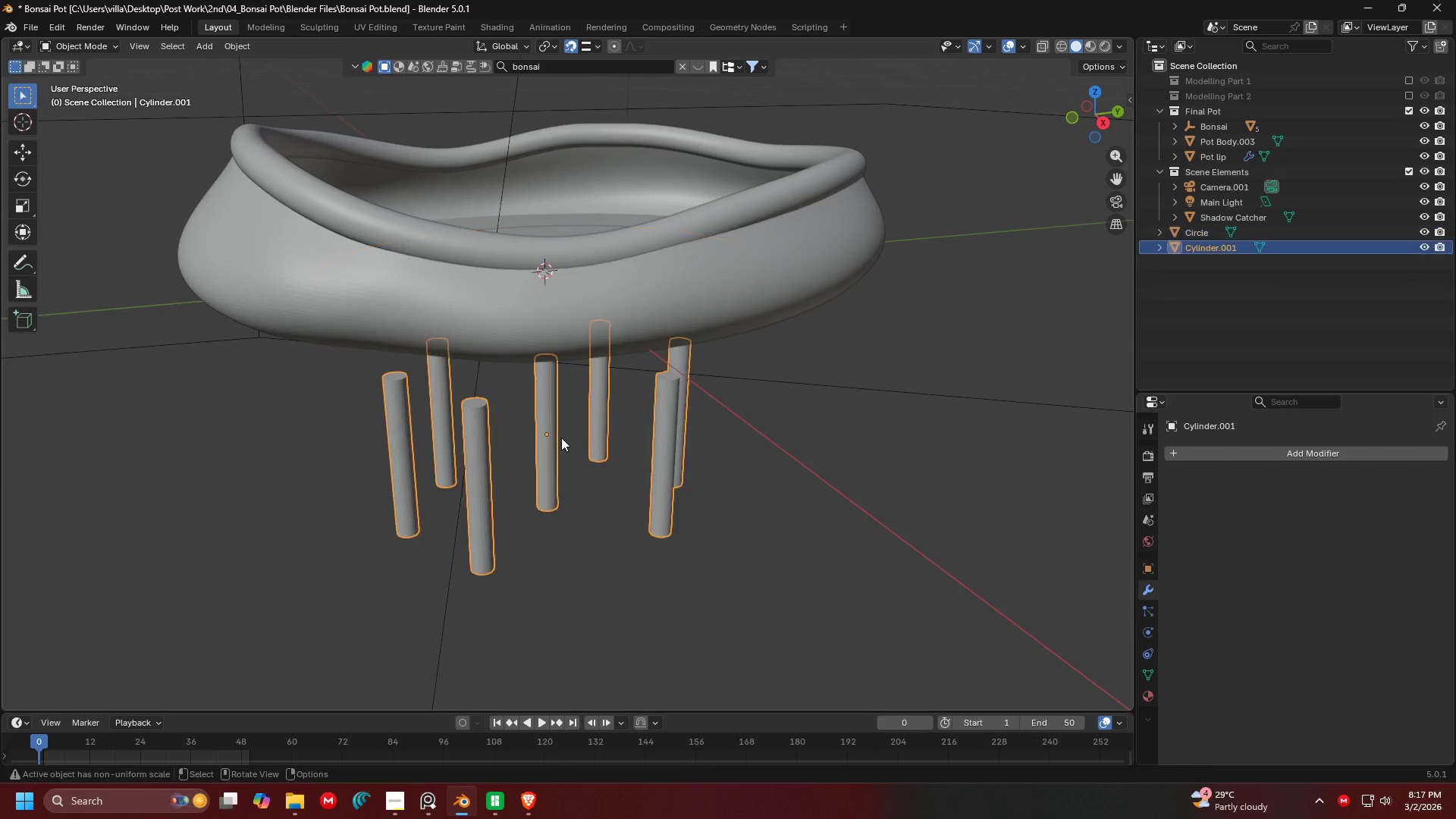 
key(Shift+ShiftLeft)
 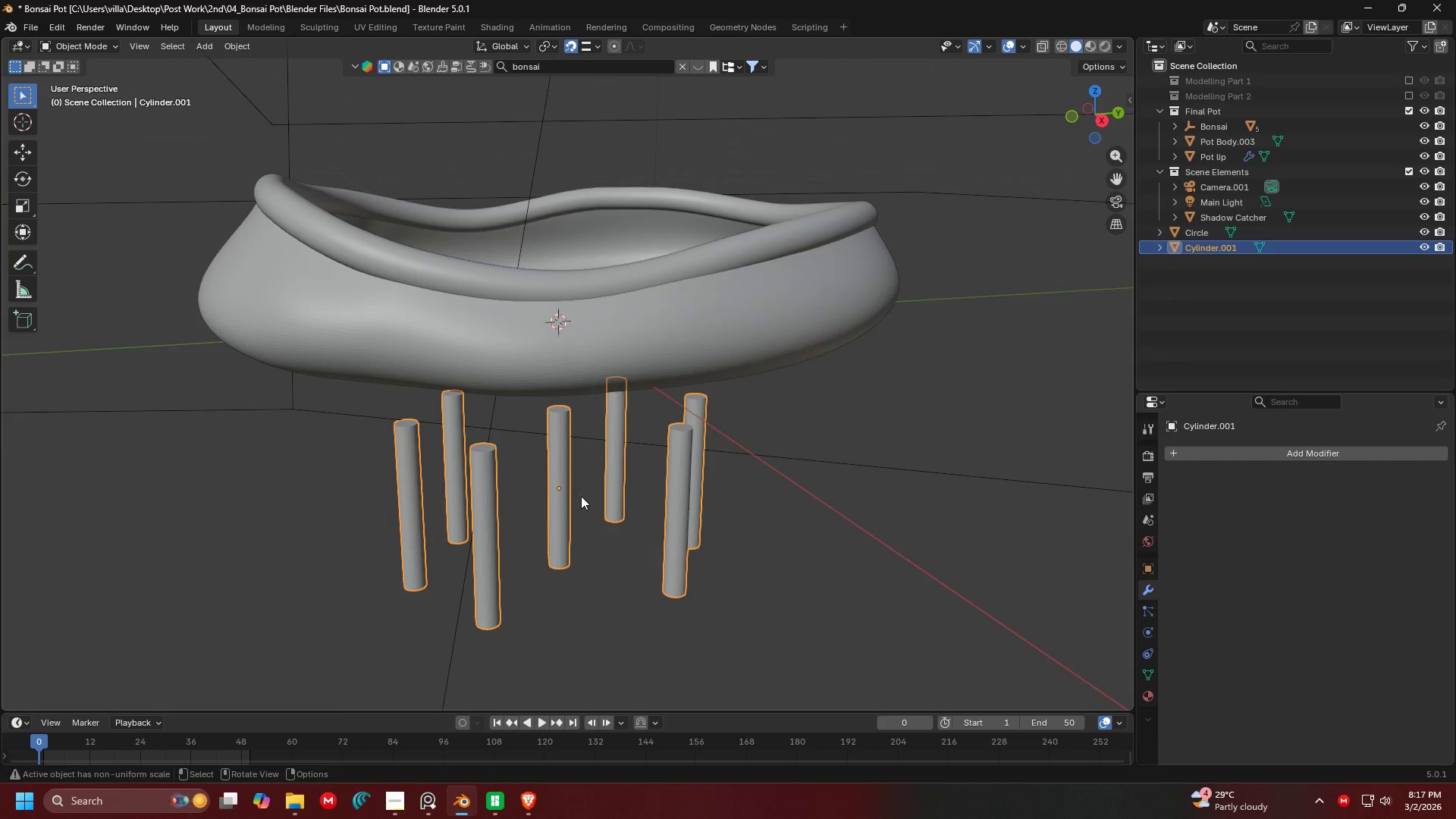 
key(G)
 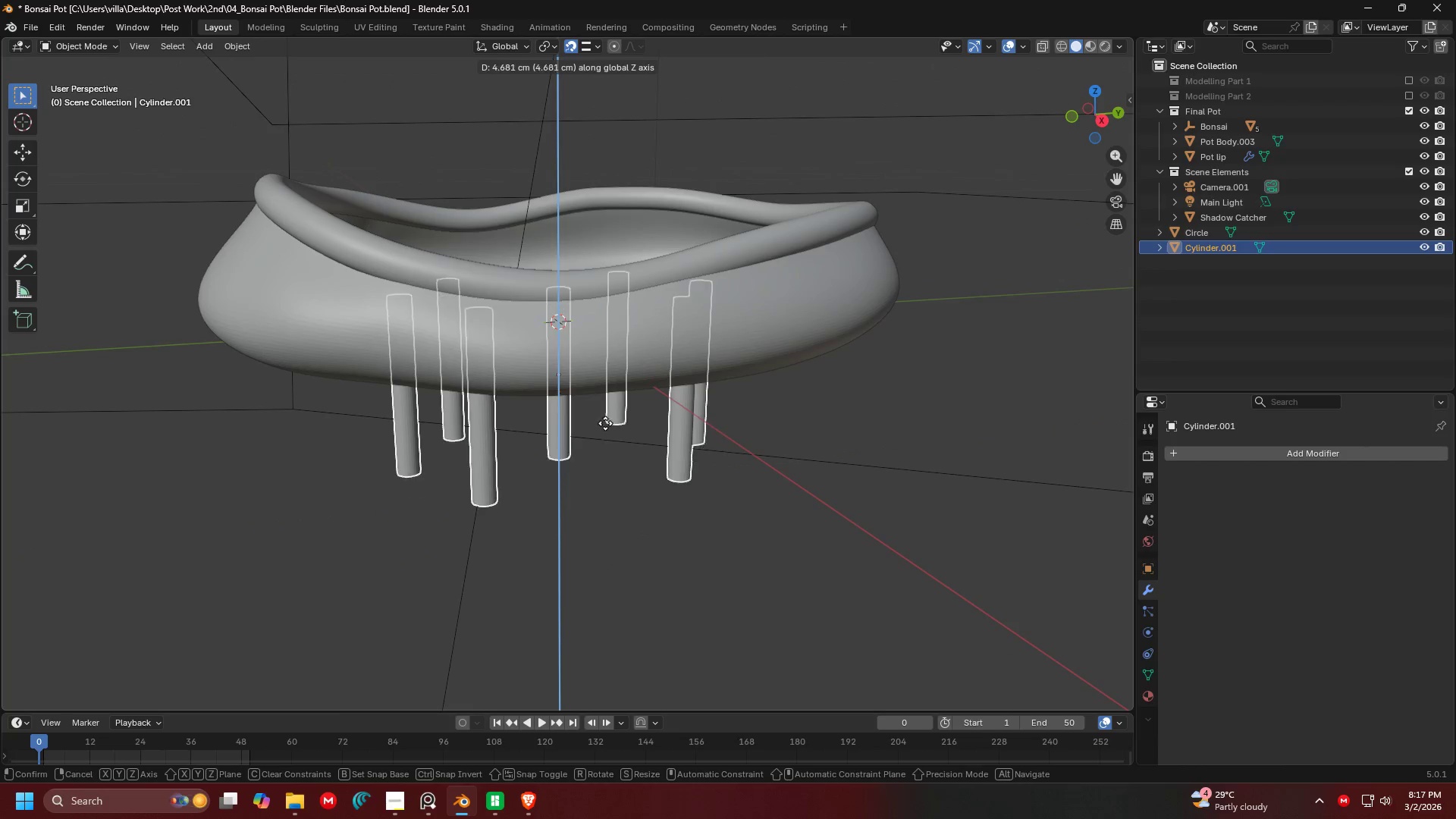 
left_click([605, 410])
 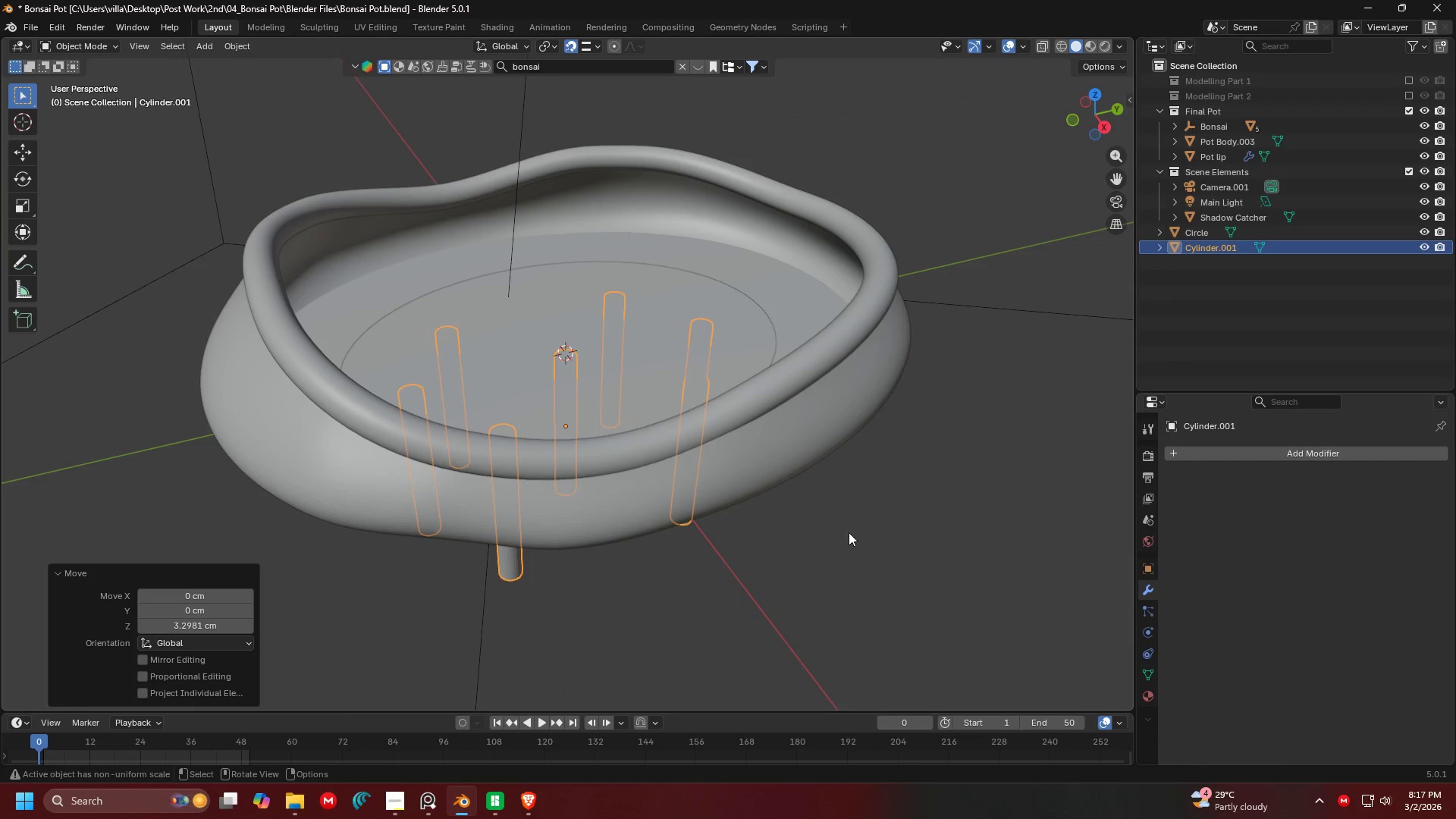 
type(gg)
 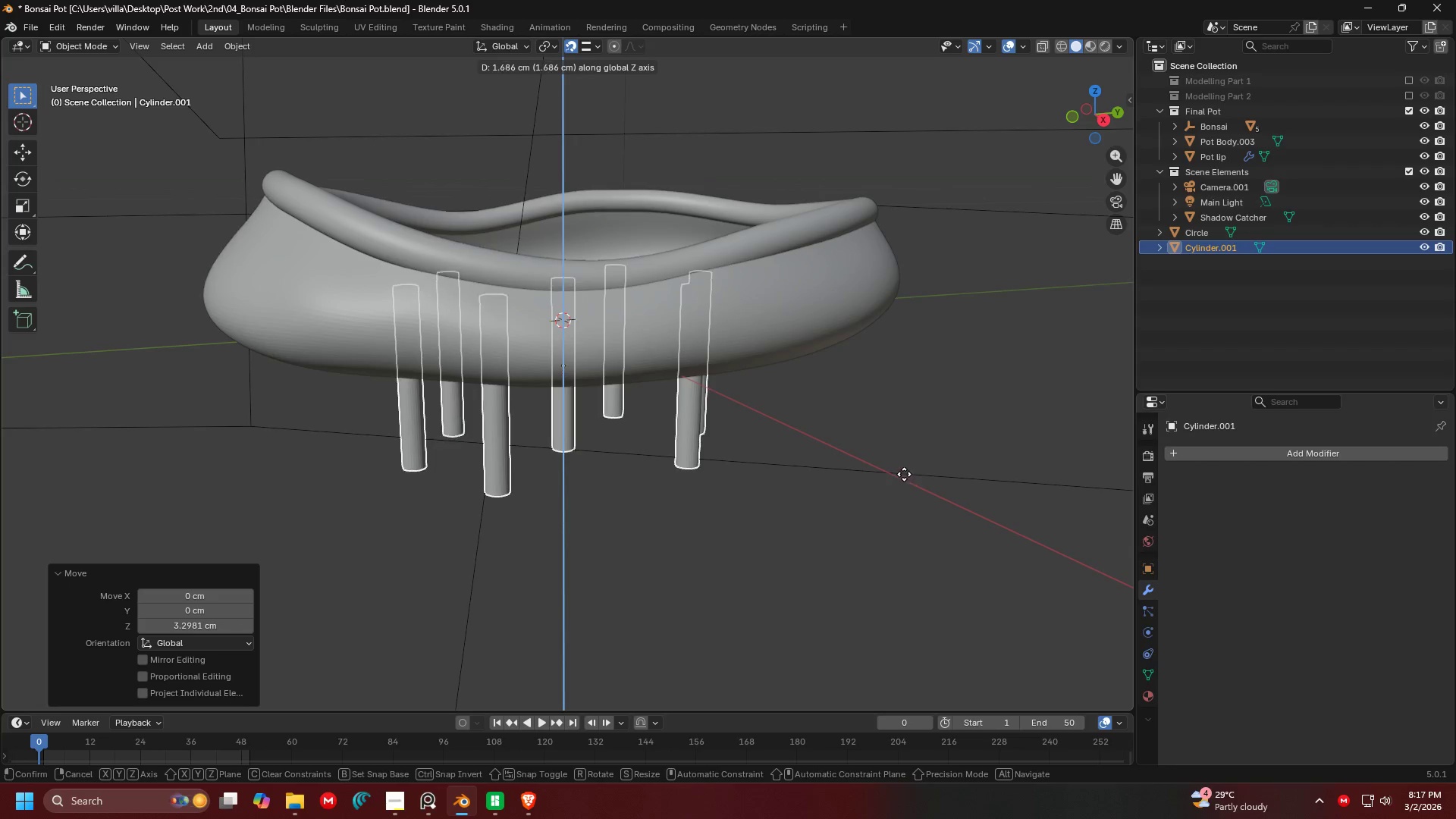 
left_click_drag(start_coordinate=[904, 472], to_coordinate=[904, 468])
 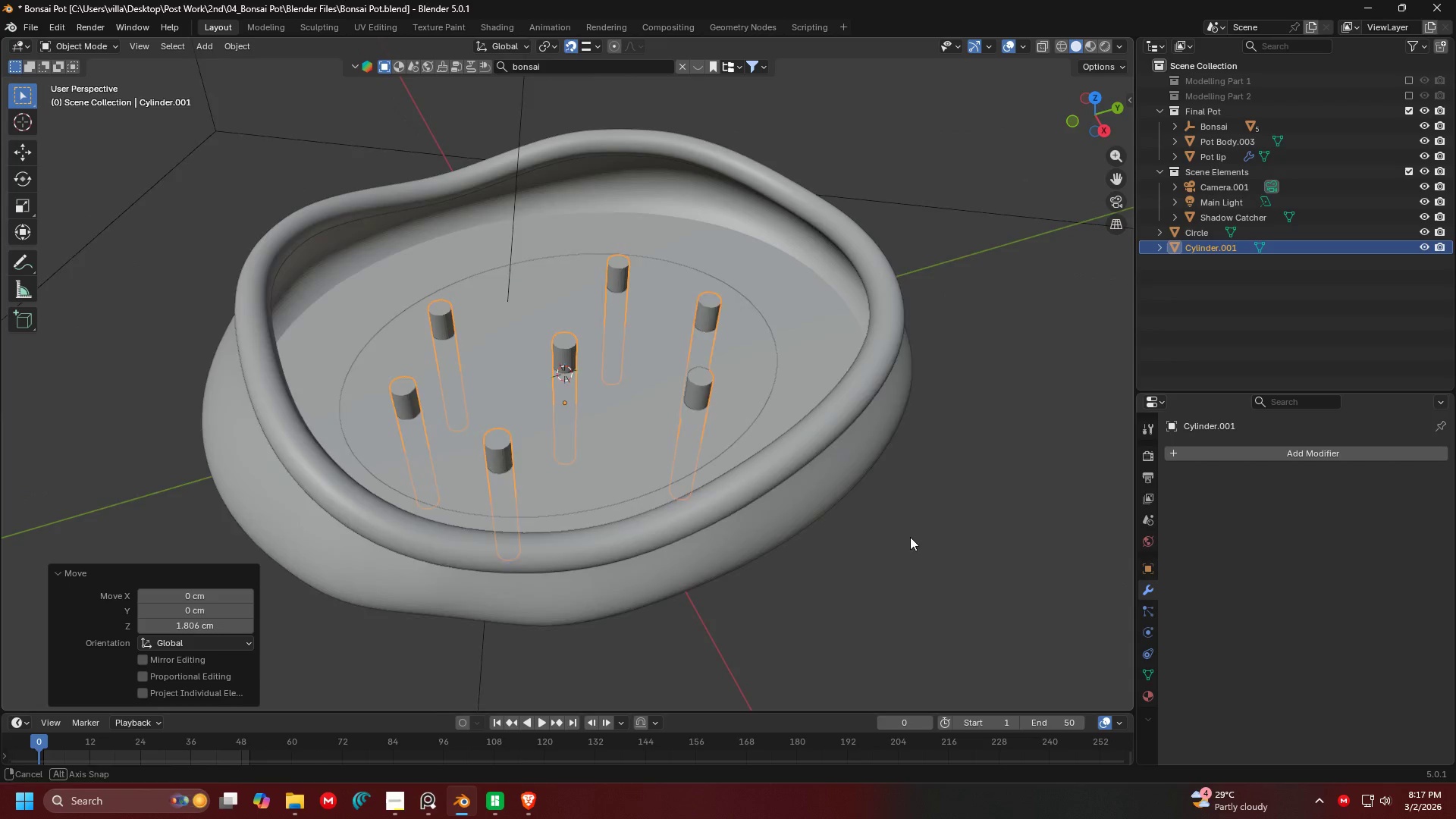 
scroll: coordinate [904, 535], scroll_direction: up, amount: 1.0
 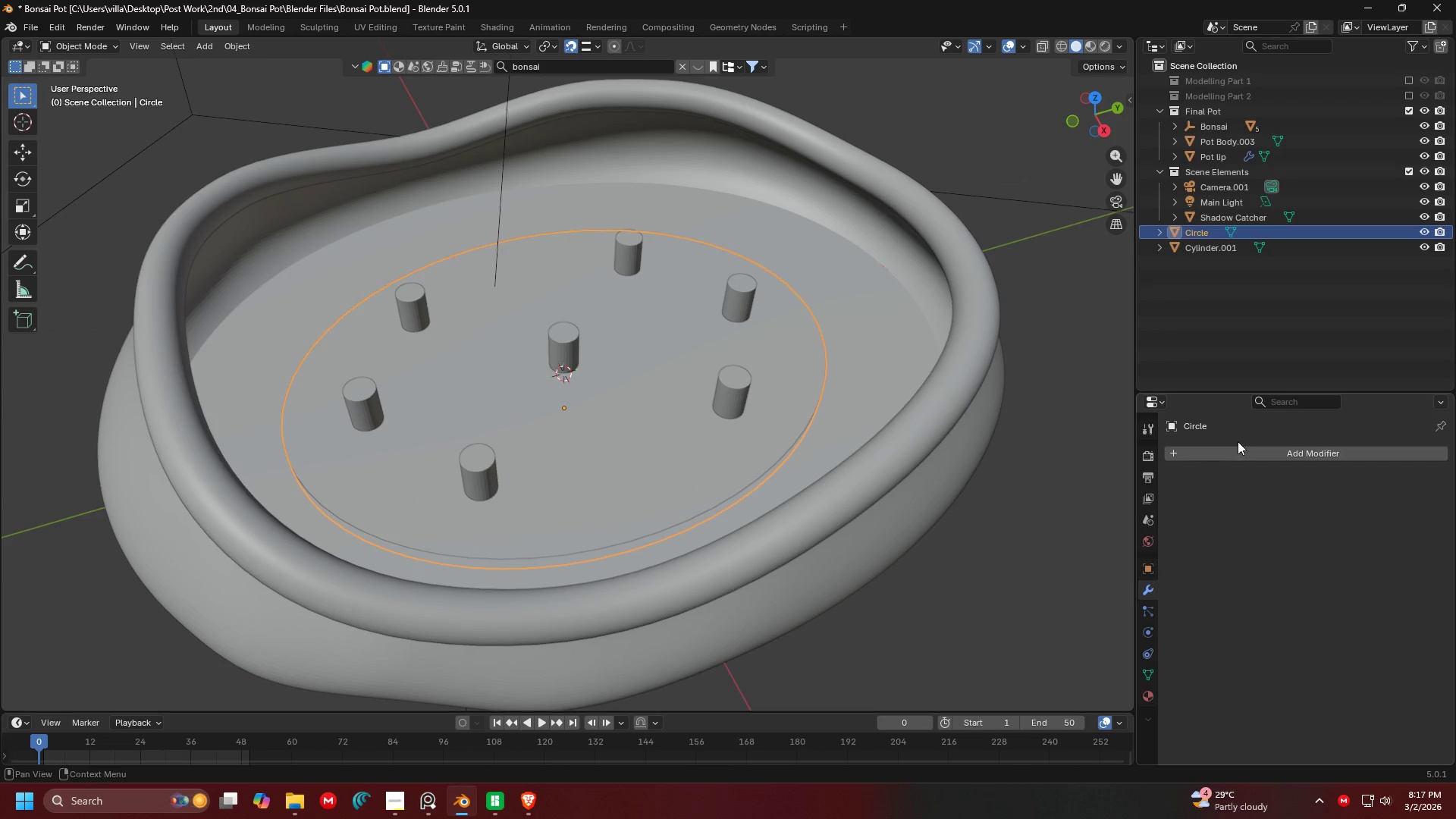 
double_click([1241, 451])
 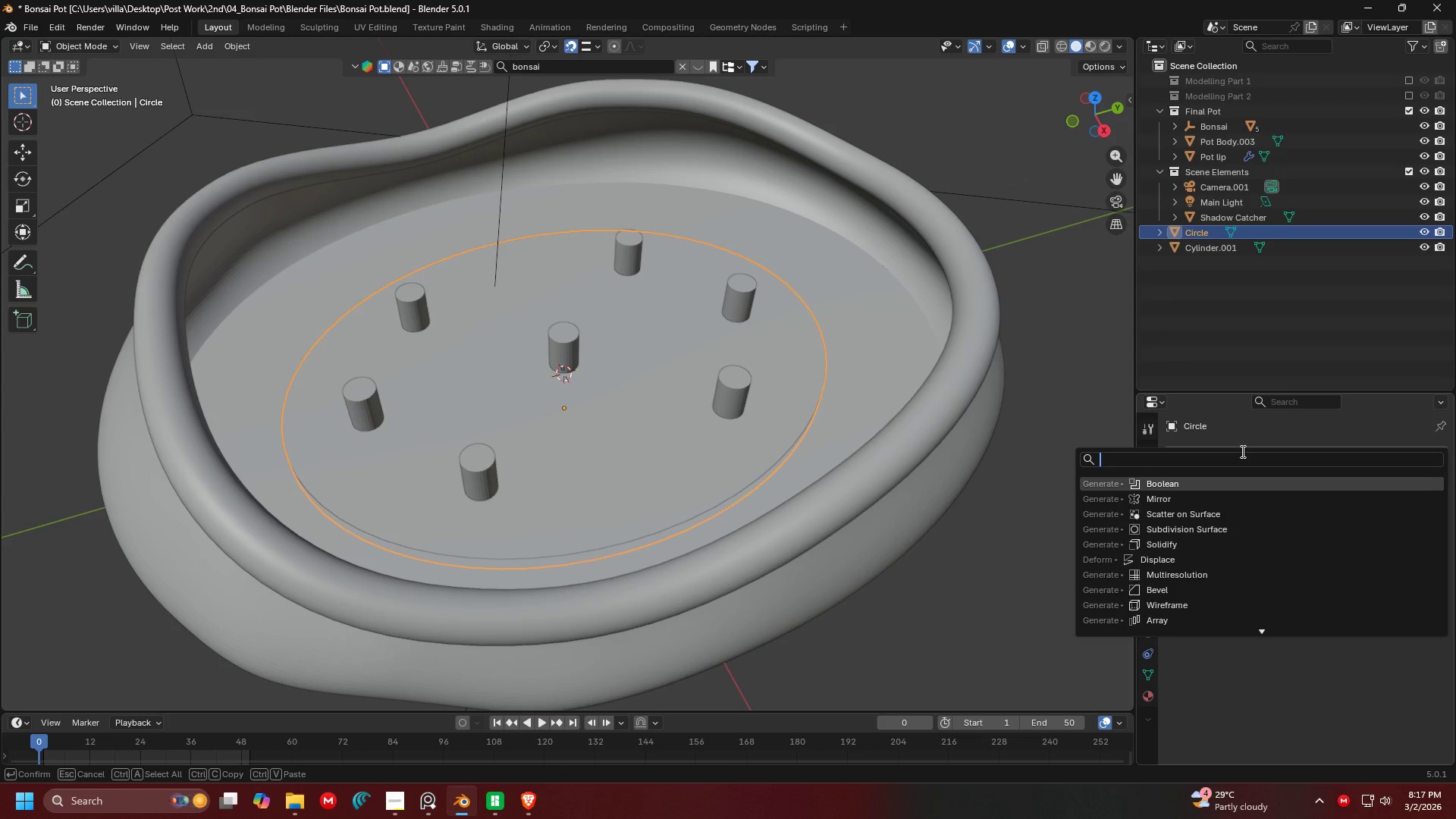 
type(boole)
 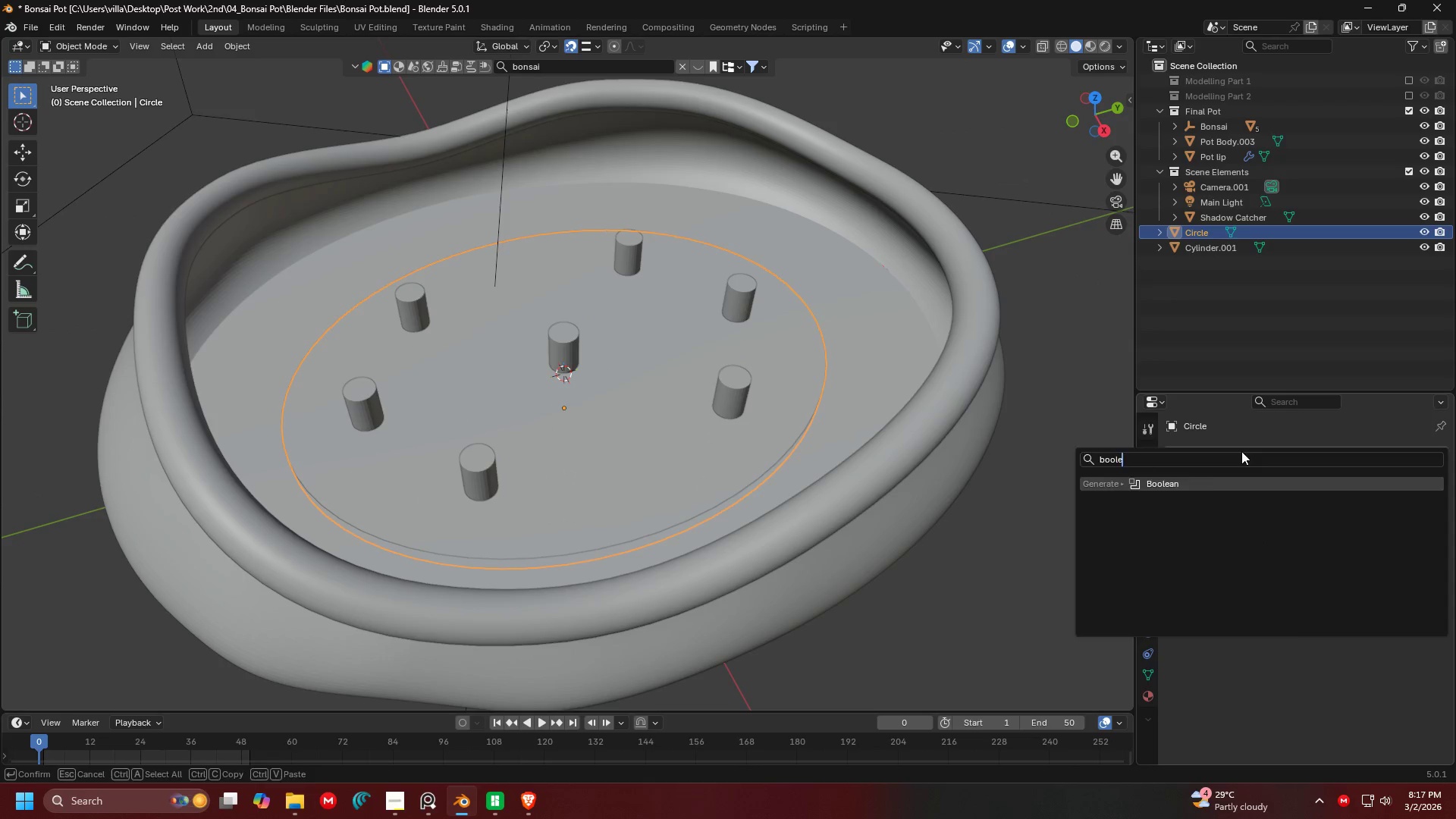 
key(Enter)
 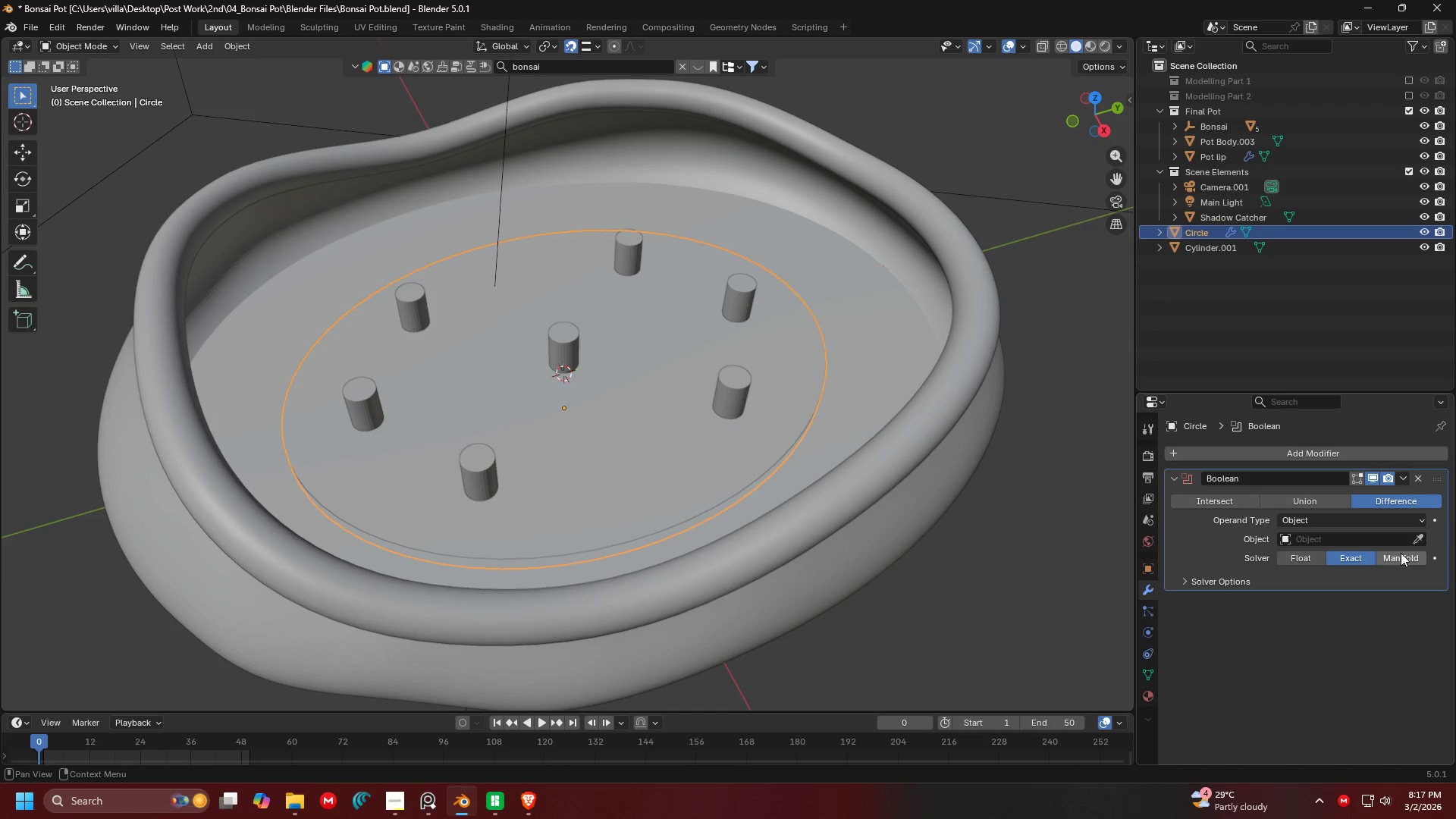 
left_click([1418, 543])
 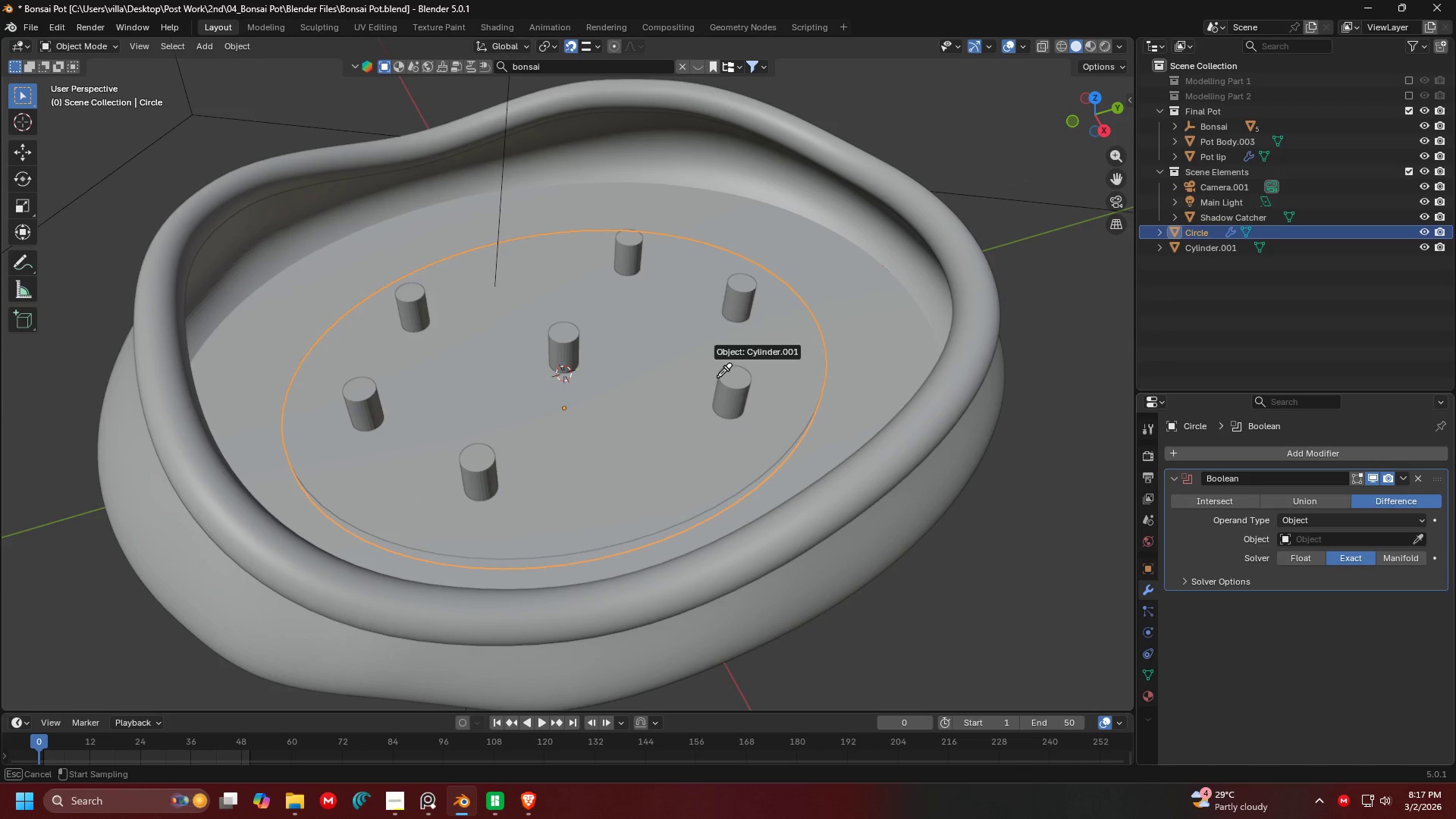 
left_click([733, 388])
 